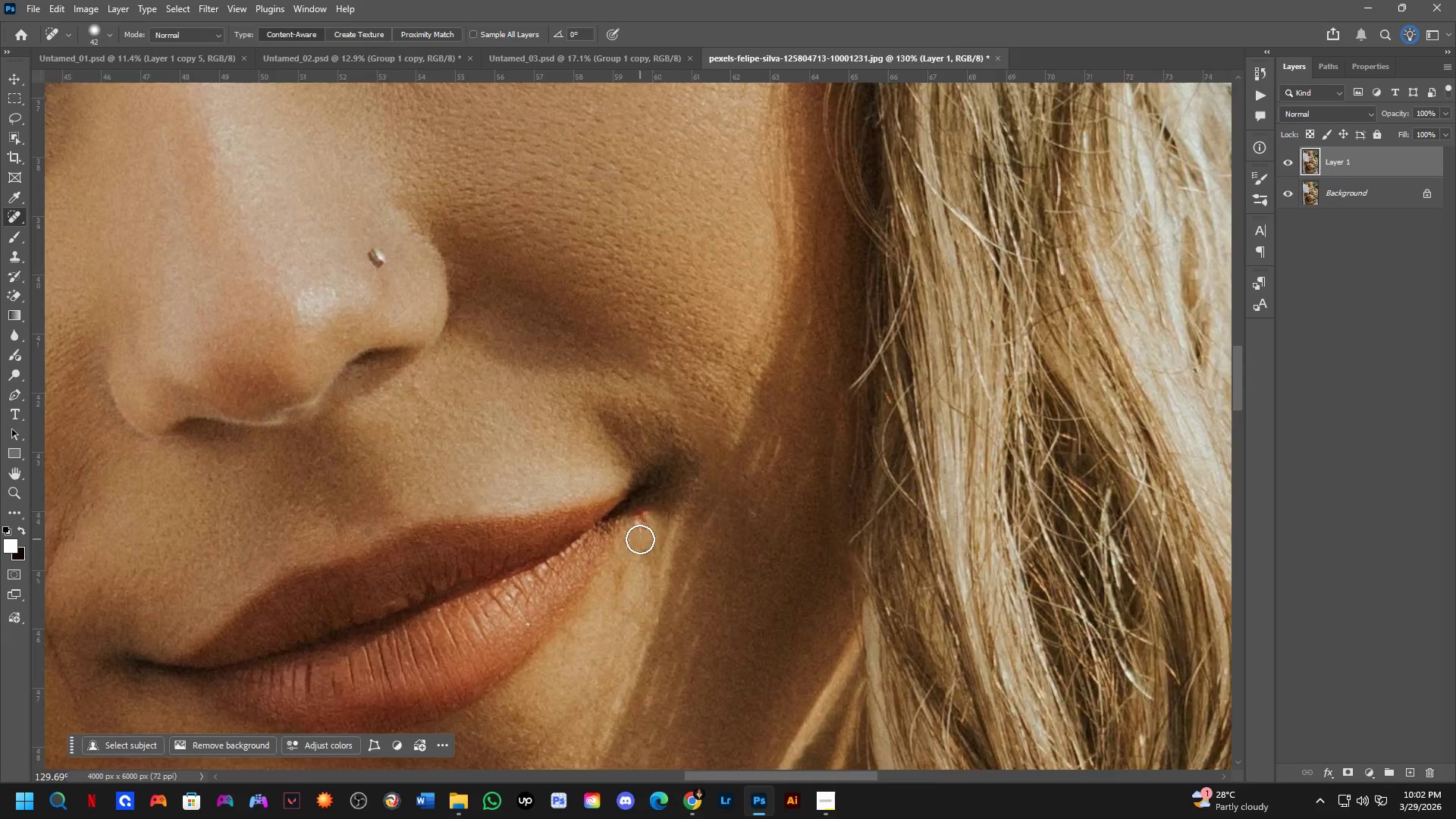 
key(Control+ControlLeft)
 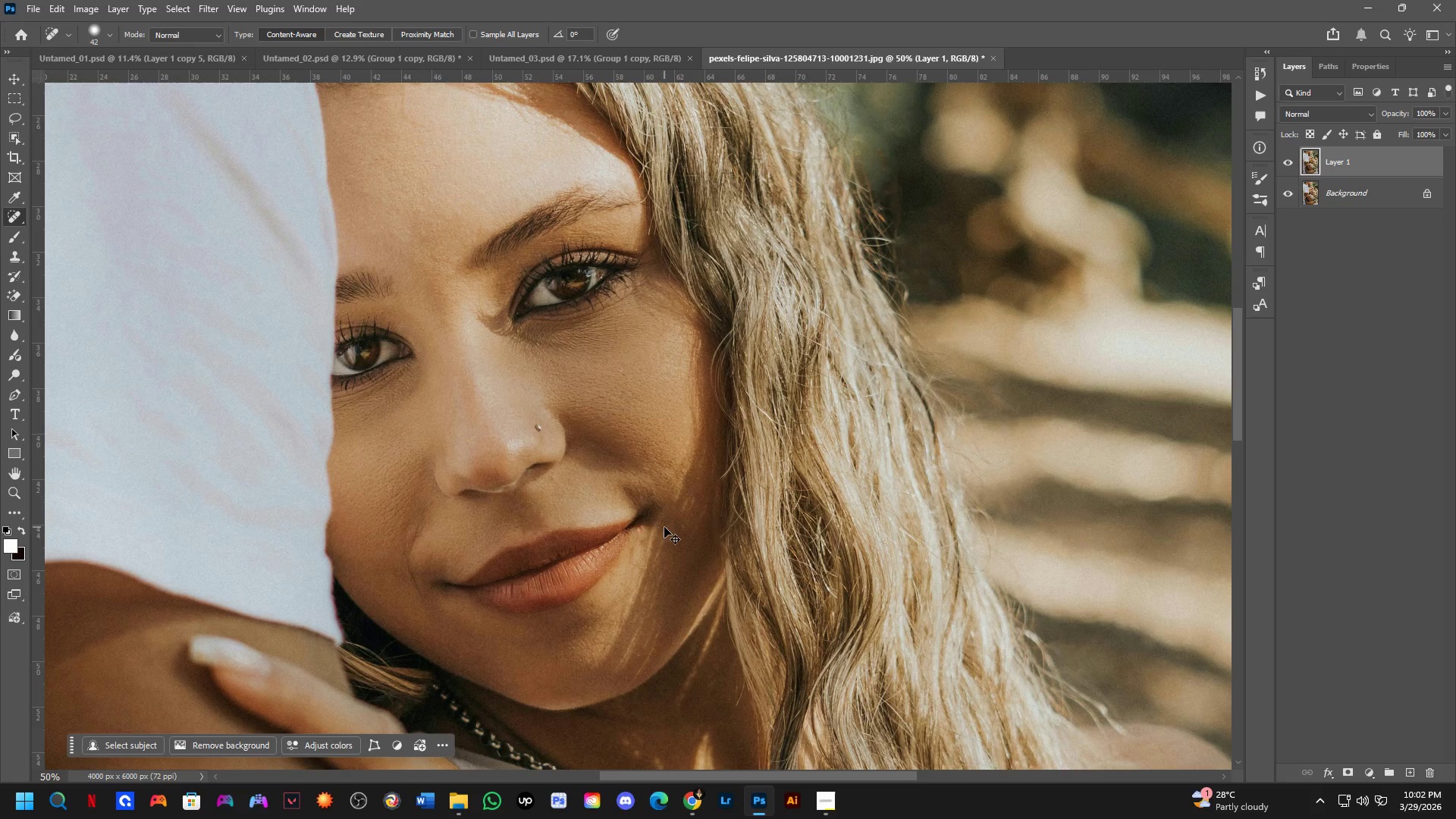 
key(Control+Z)
 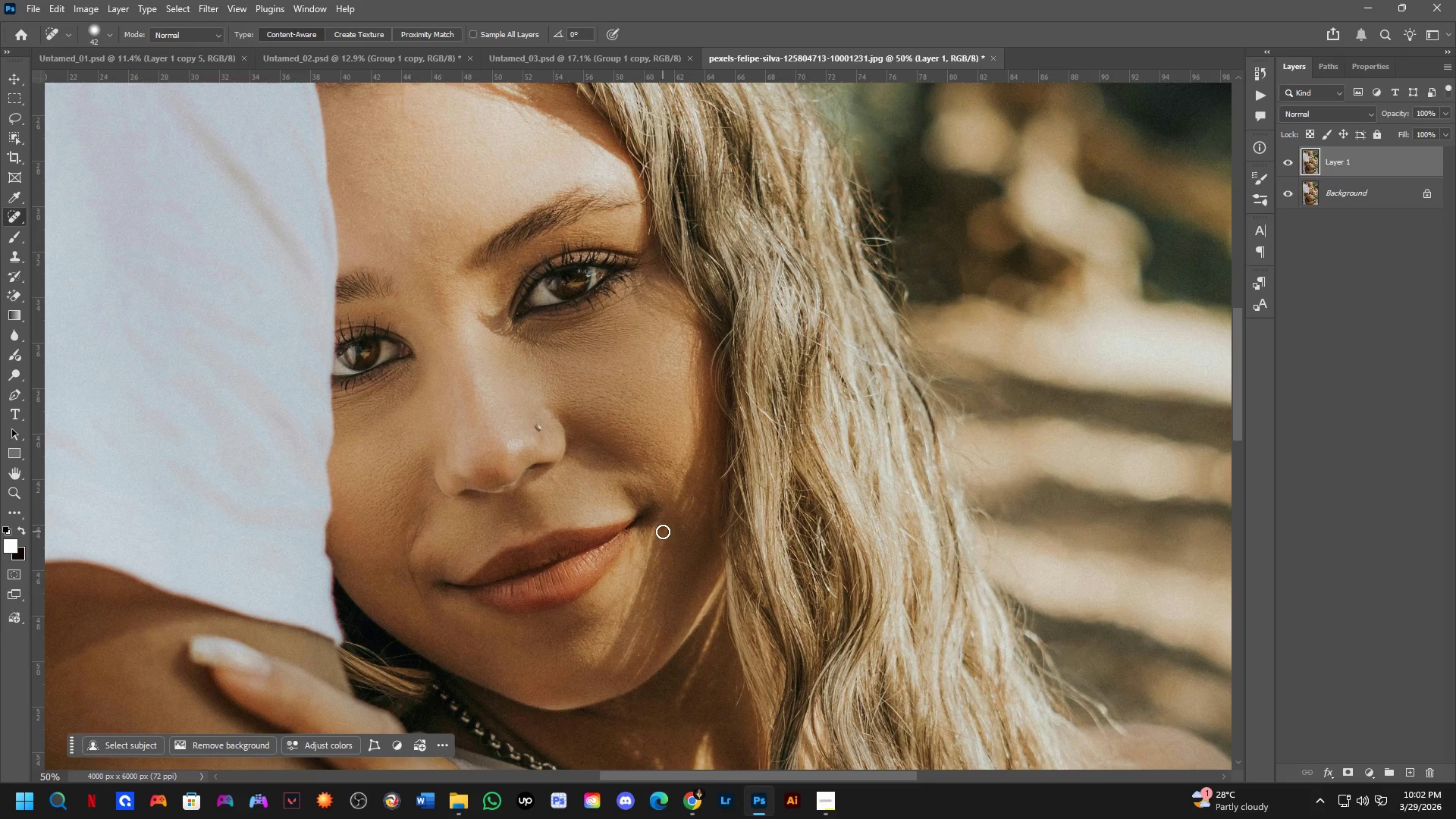 
scroll: coordinate [639, 531], scroll_direction: down, amount: 3.0
 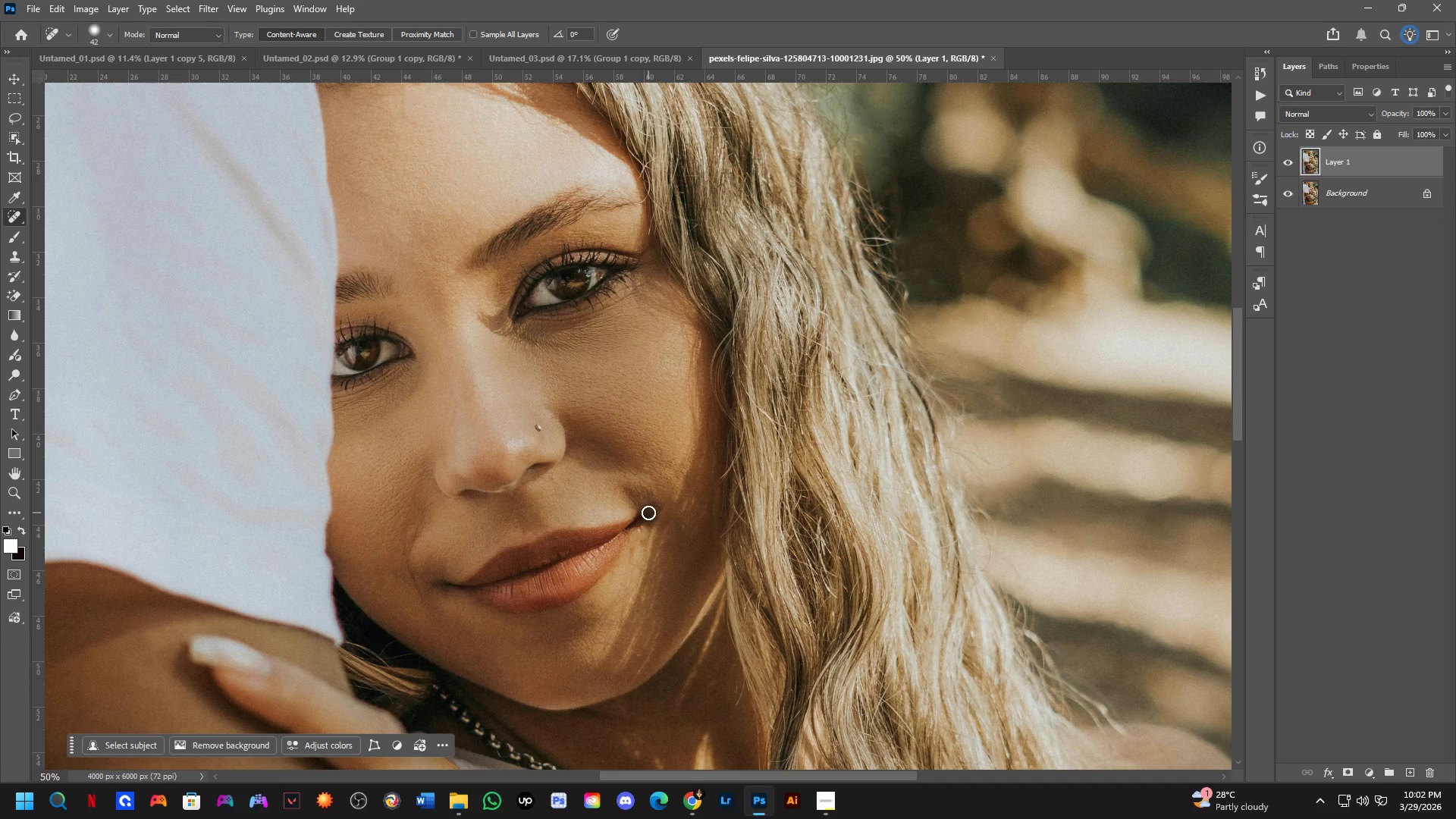 
hold_key(key=Space, duration=0.45)
 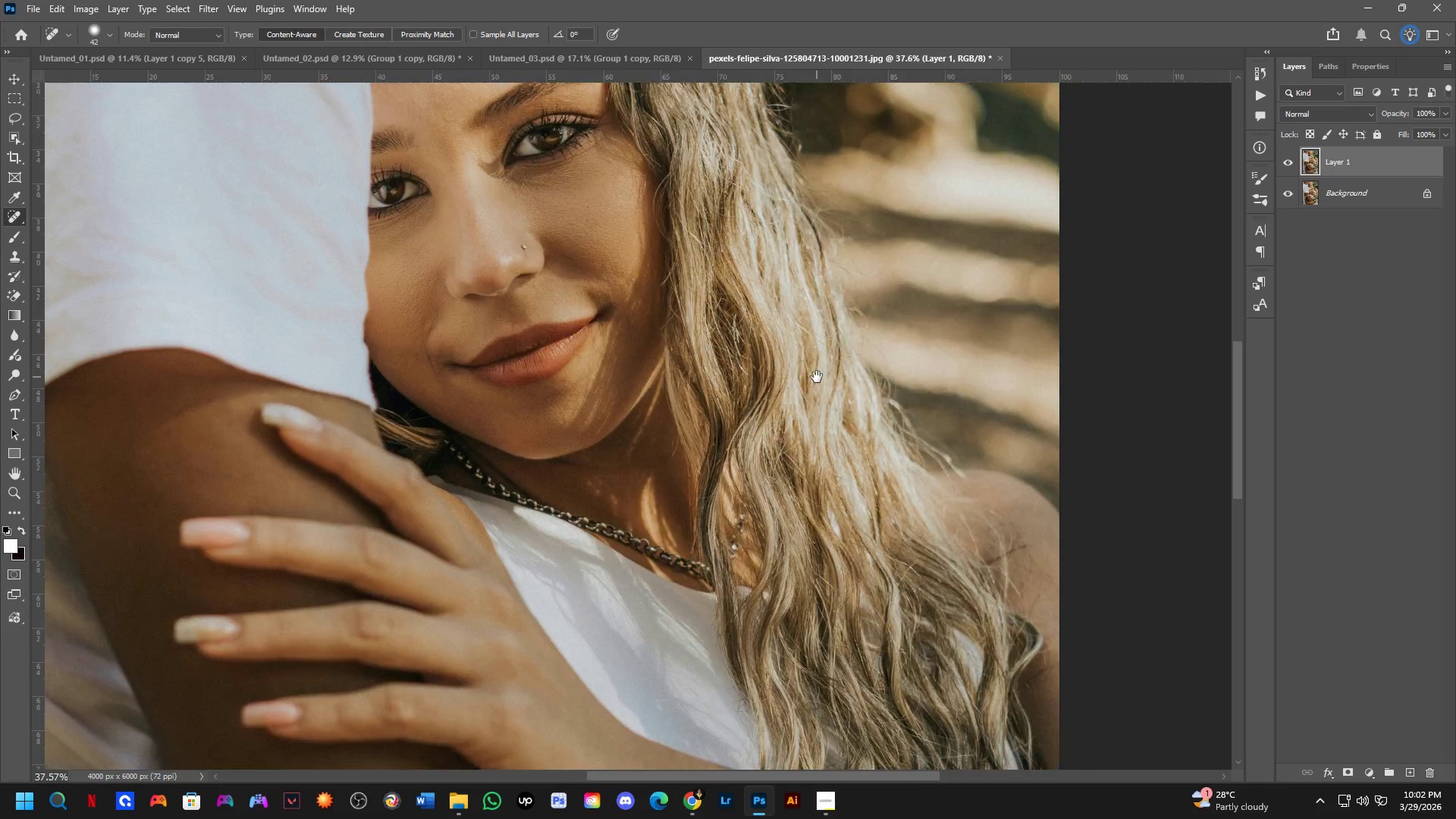 
left_click_drag(start_coordinate=[724, 435], to_coordinate=[715, 367])
 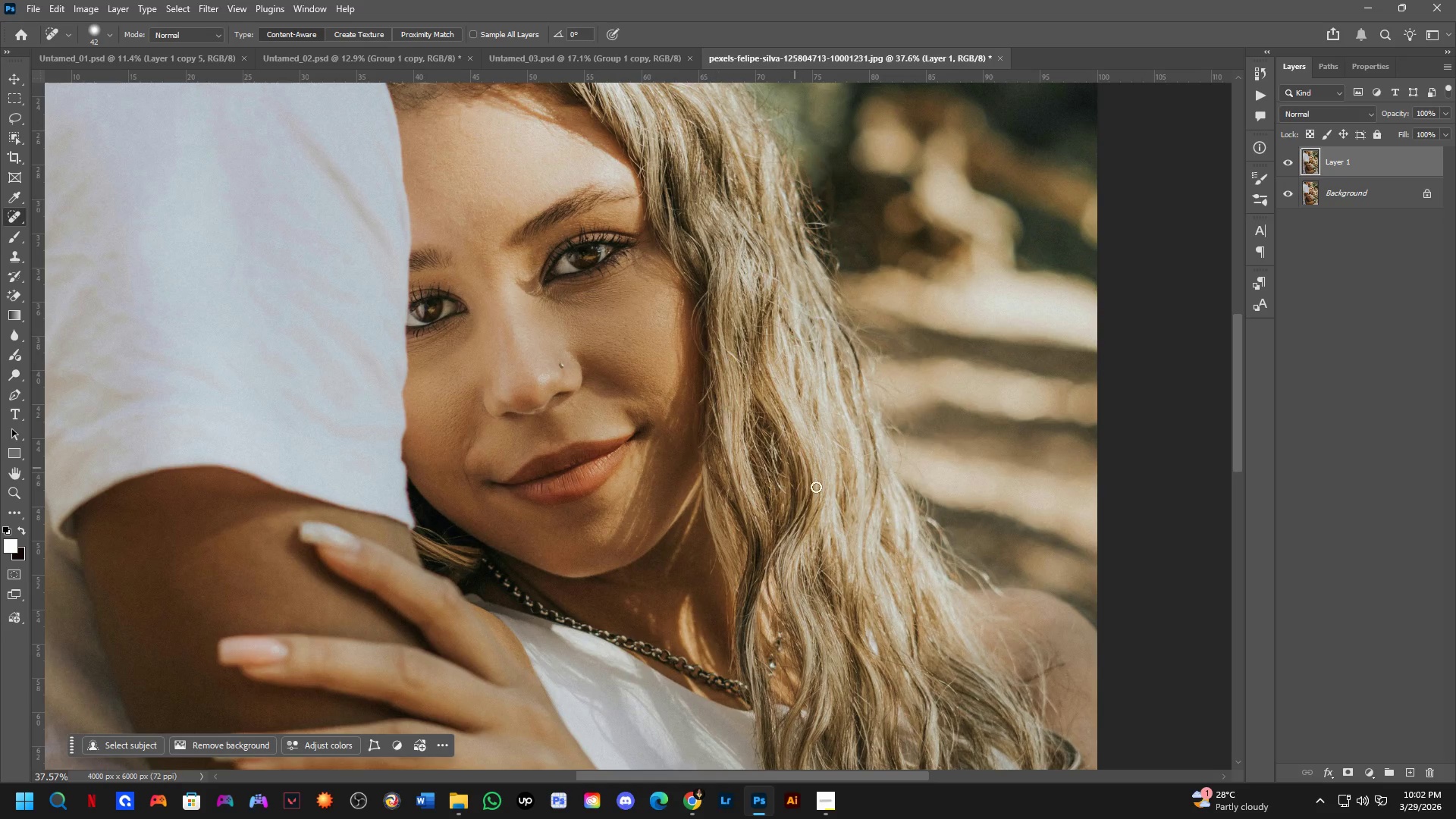 
scroll: coordinate [671, 450], scroll_direction: down, amount: 3.0
 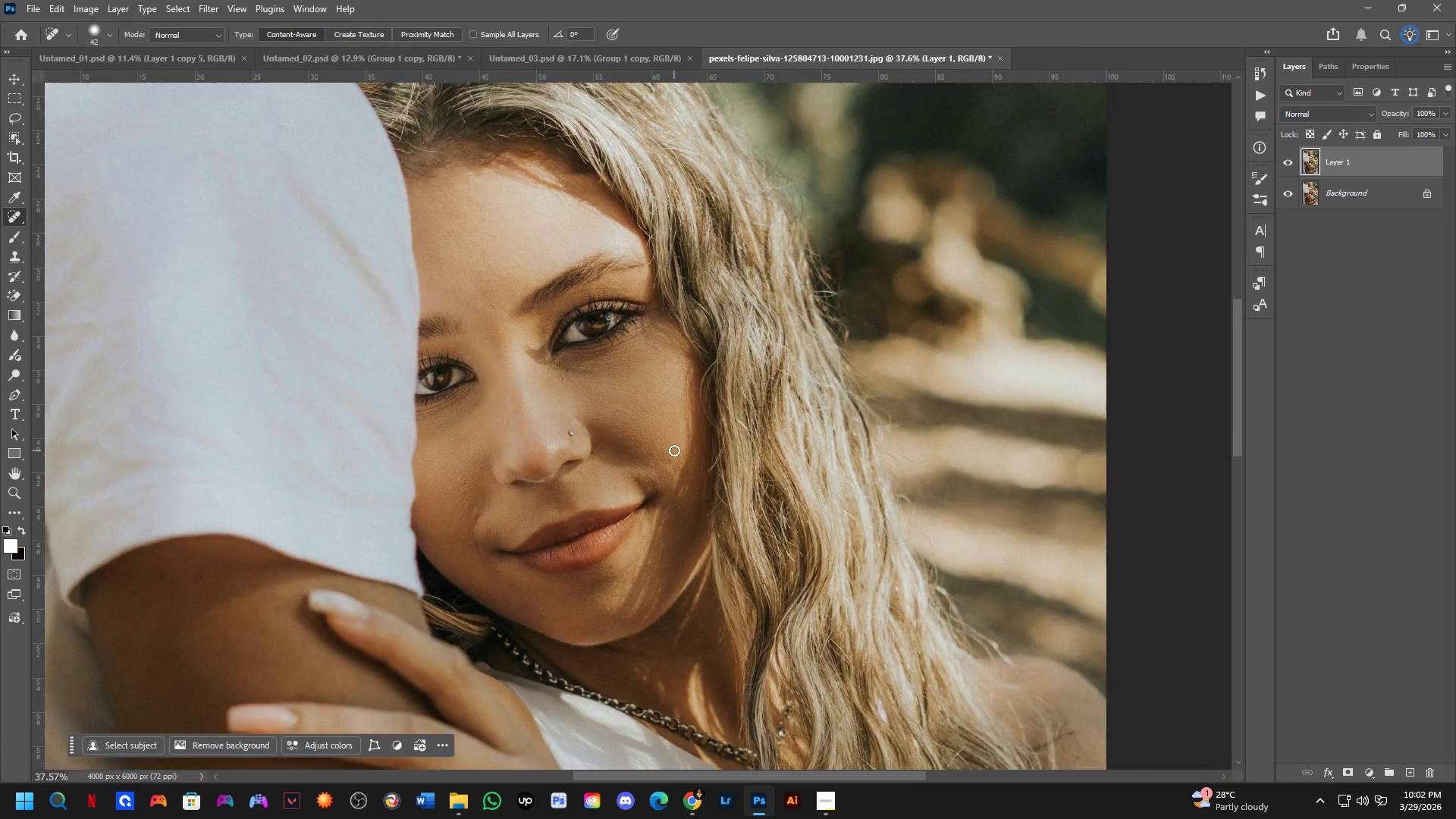 
hold_key(key=Space, duration=0.47)
 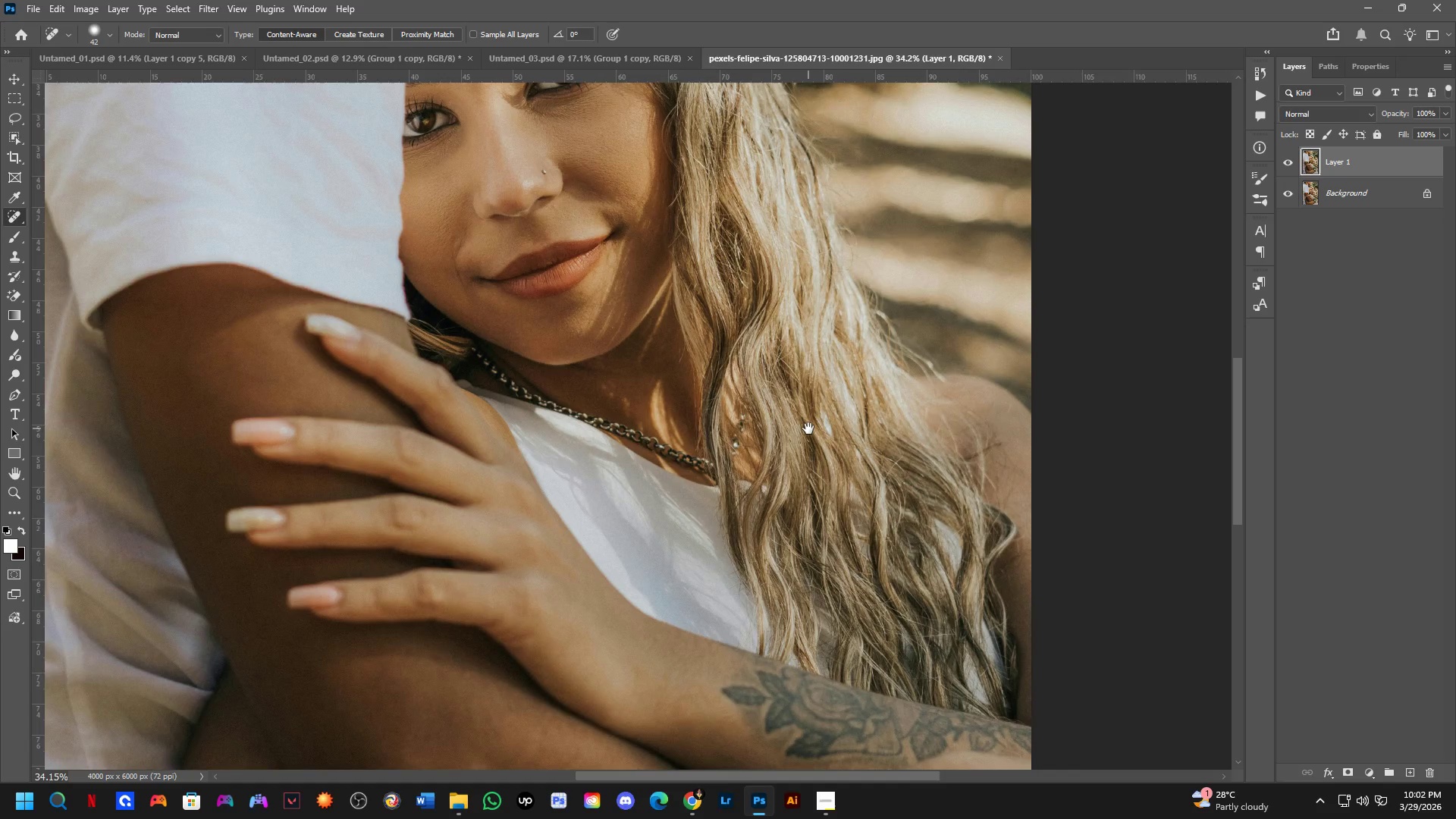 
left_click_drag(start_coordinate=[855, 495], to_coordinate=[817, 377])
 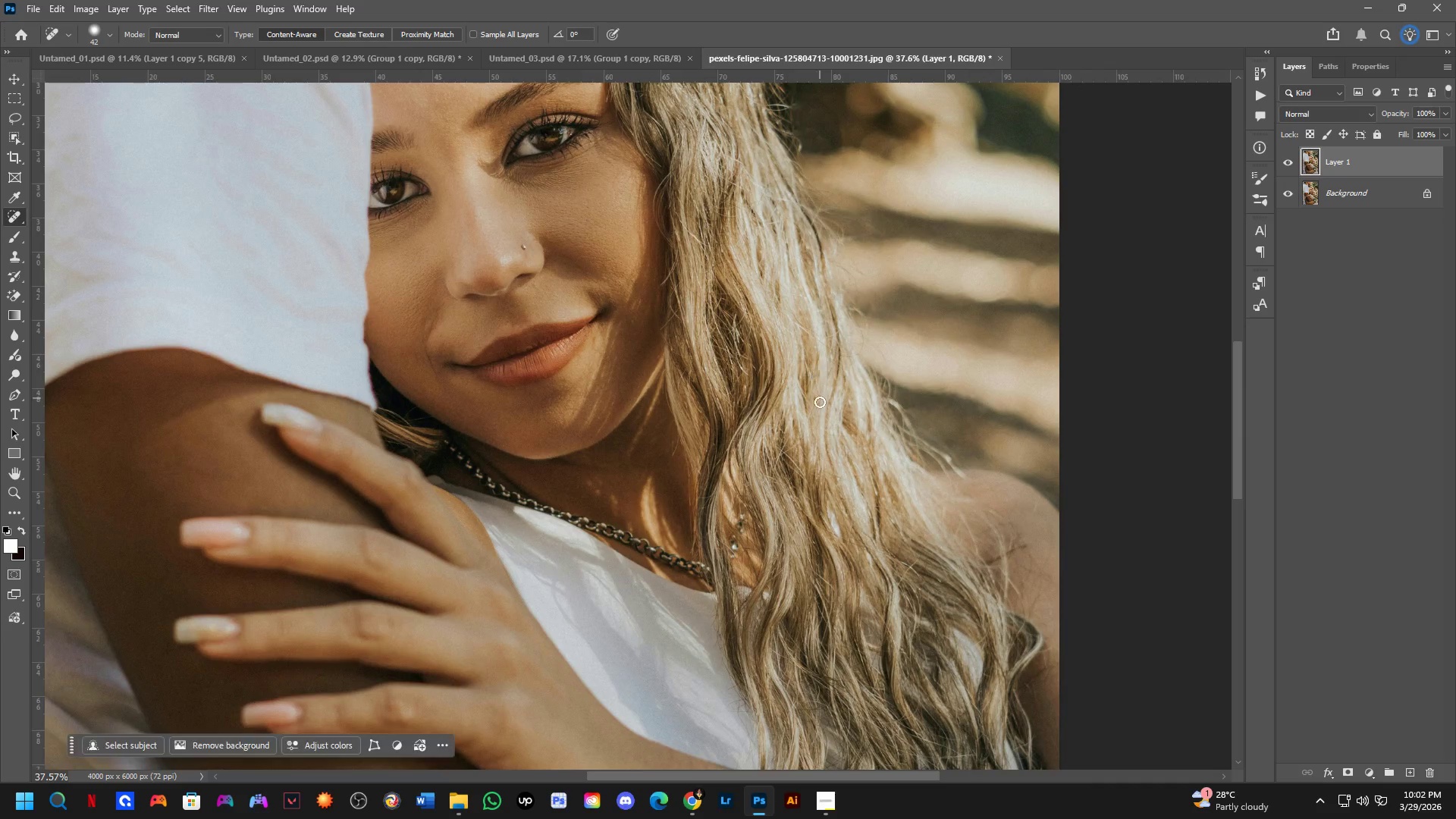 
hold_key(key=Space, duration=0.53)
 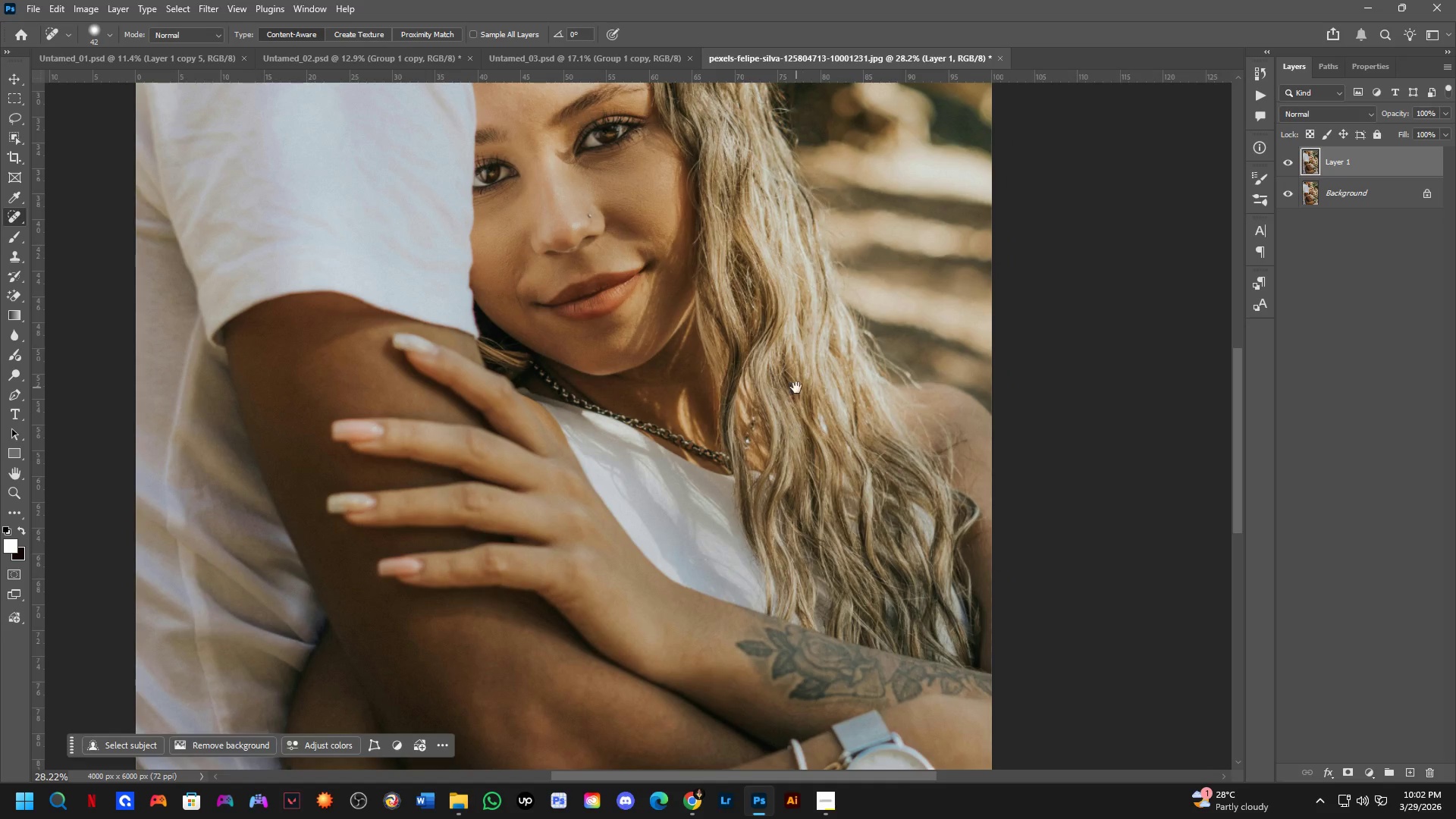 
left_click_drag(start_coordinate=[814, 521], to_coordinate=[808, 428])
 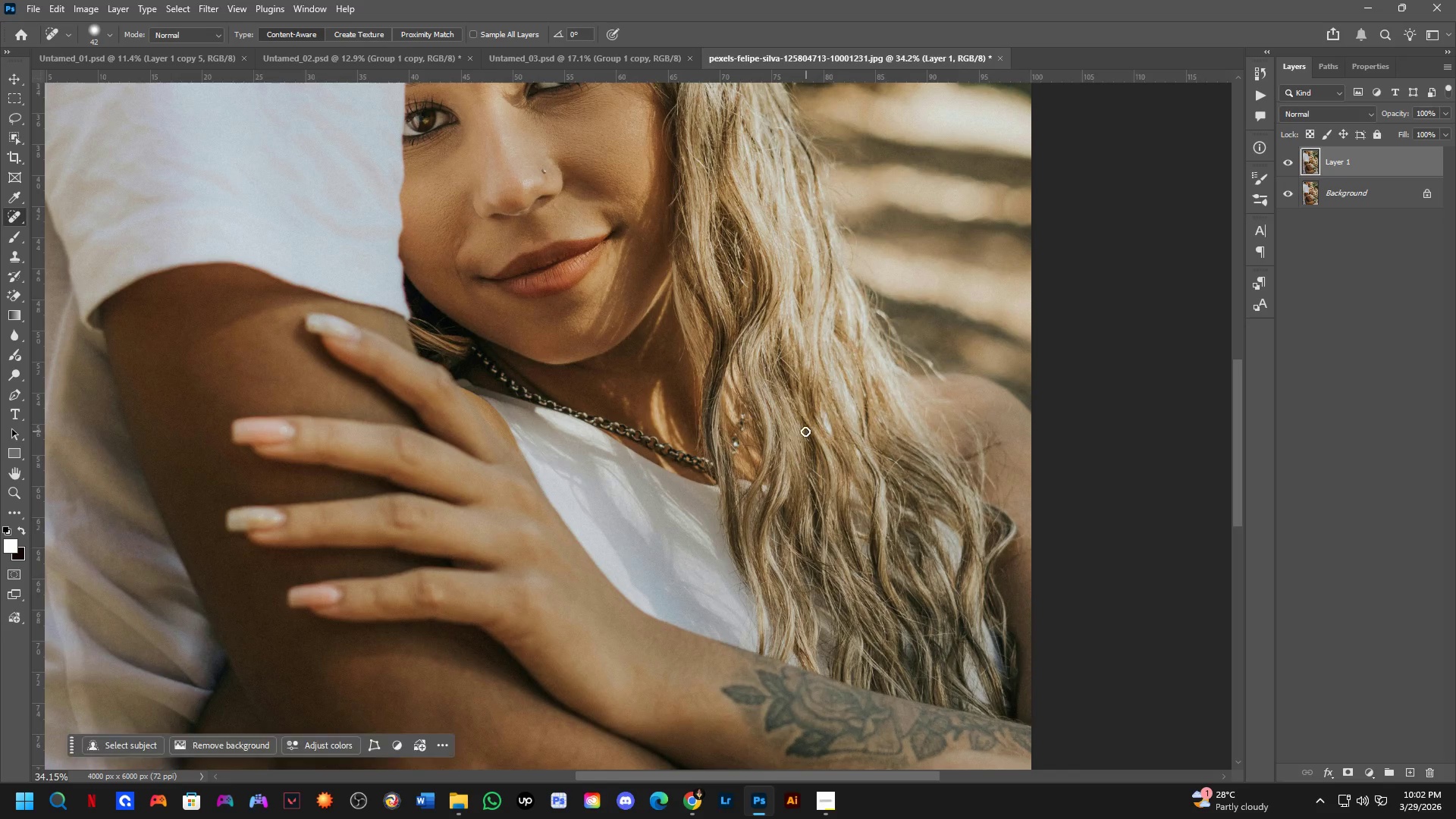 
scroll: coordinate [815, 429], scroll_direction: down, amount: 1.0
 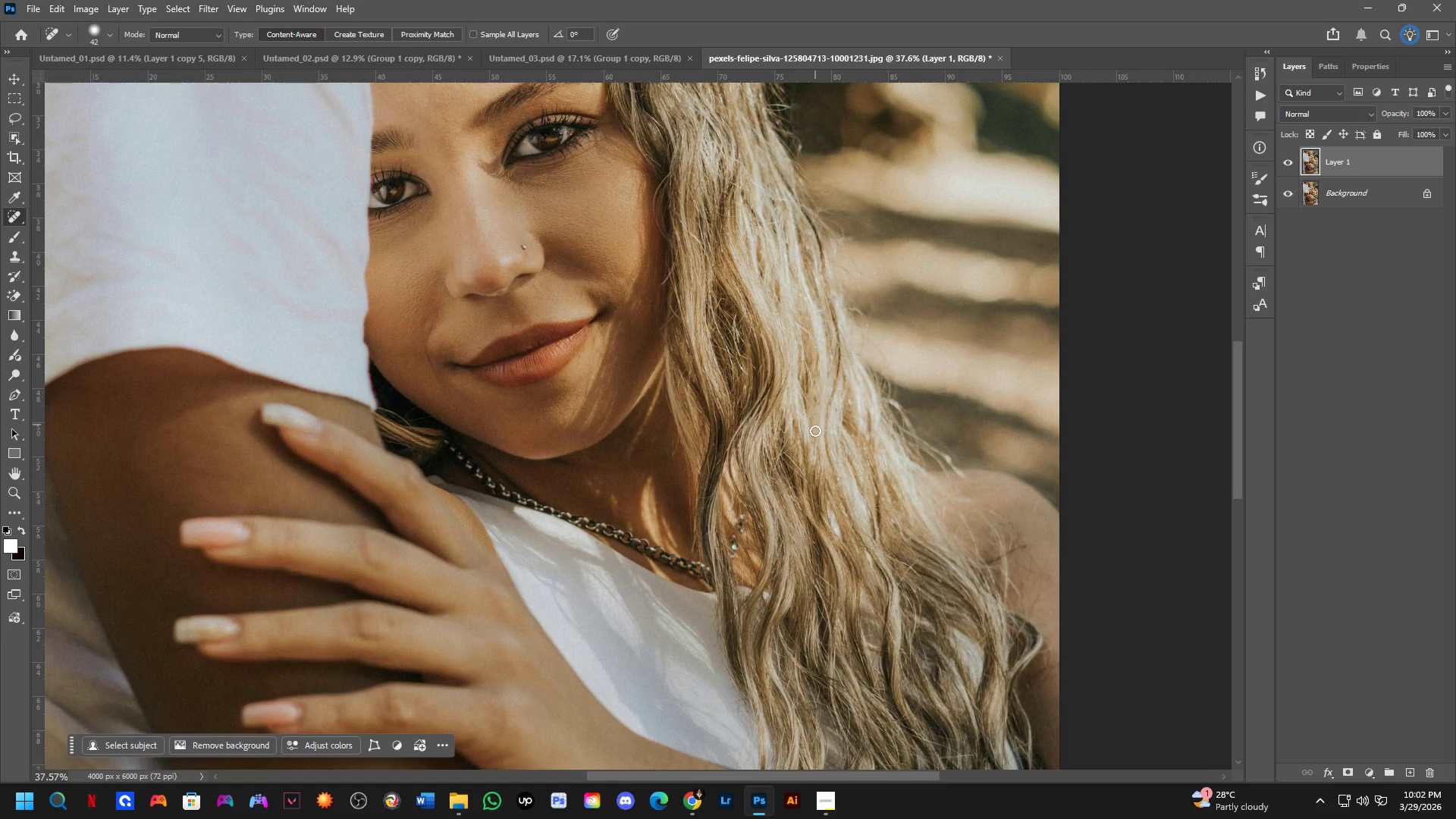 
hold_key(key=Space, duration=0.44)
 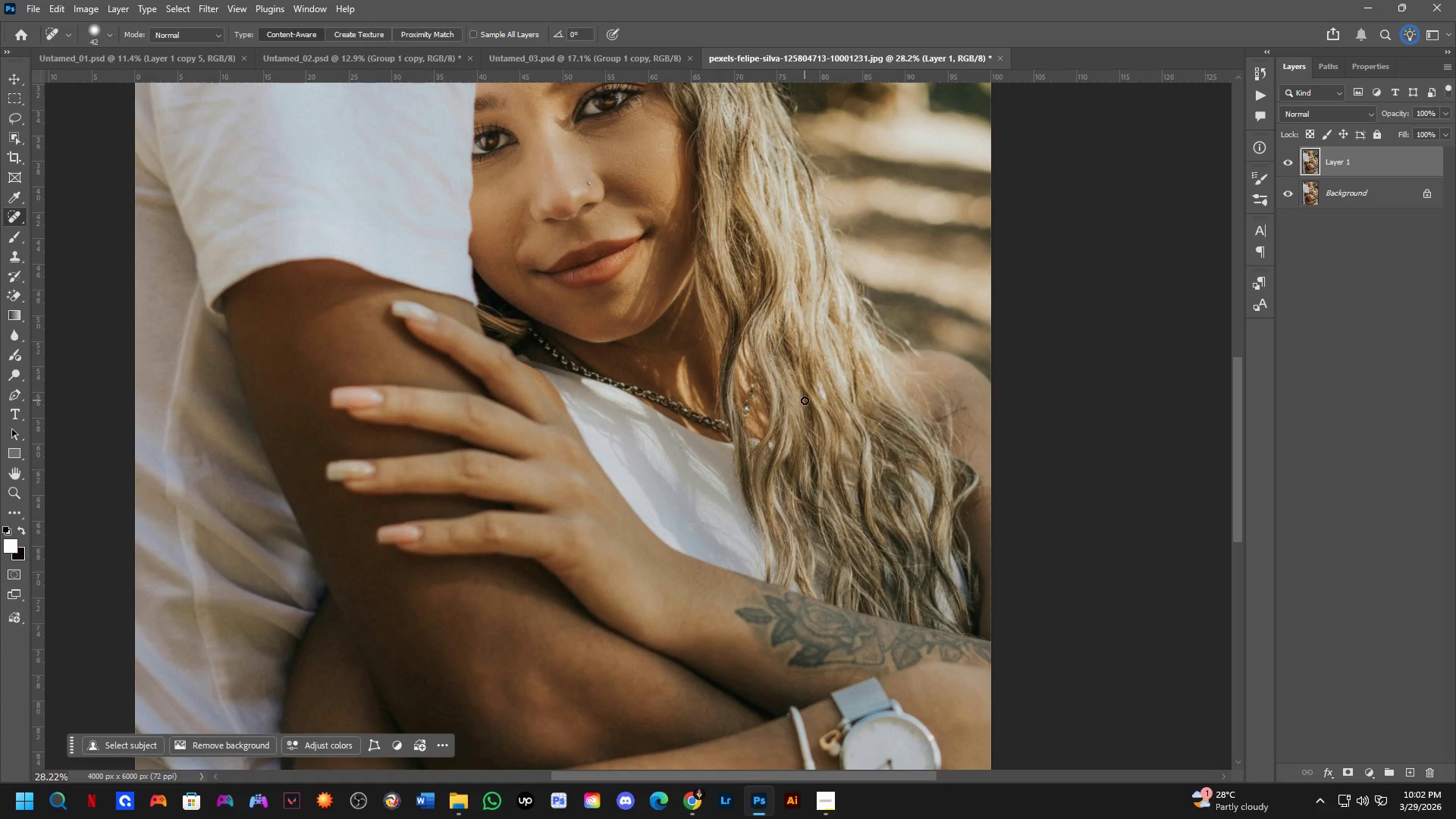 
left_click_drag(start_coordinate=[796, 388], to_coordinate=[795, 355])
 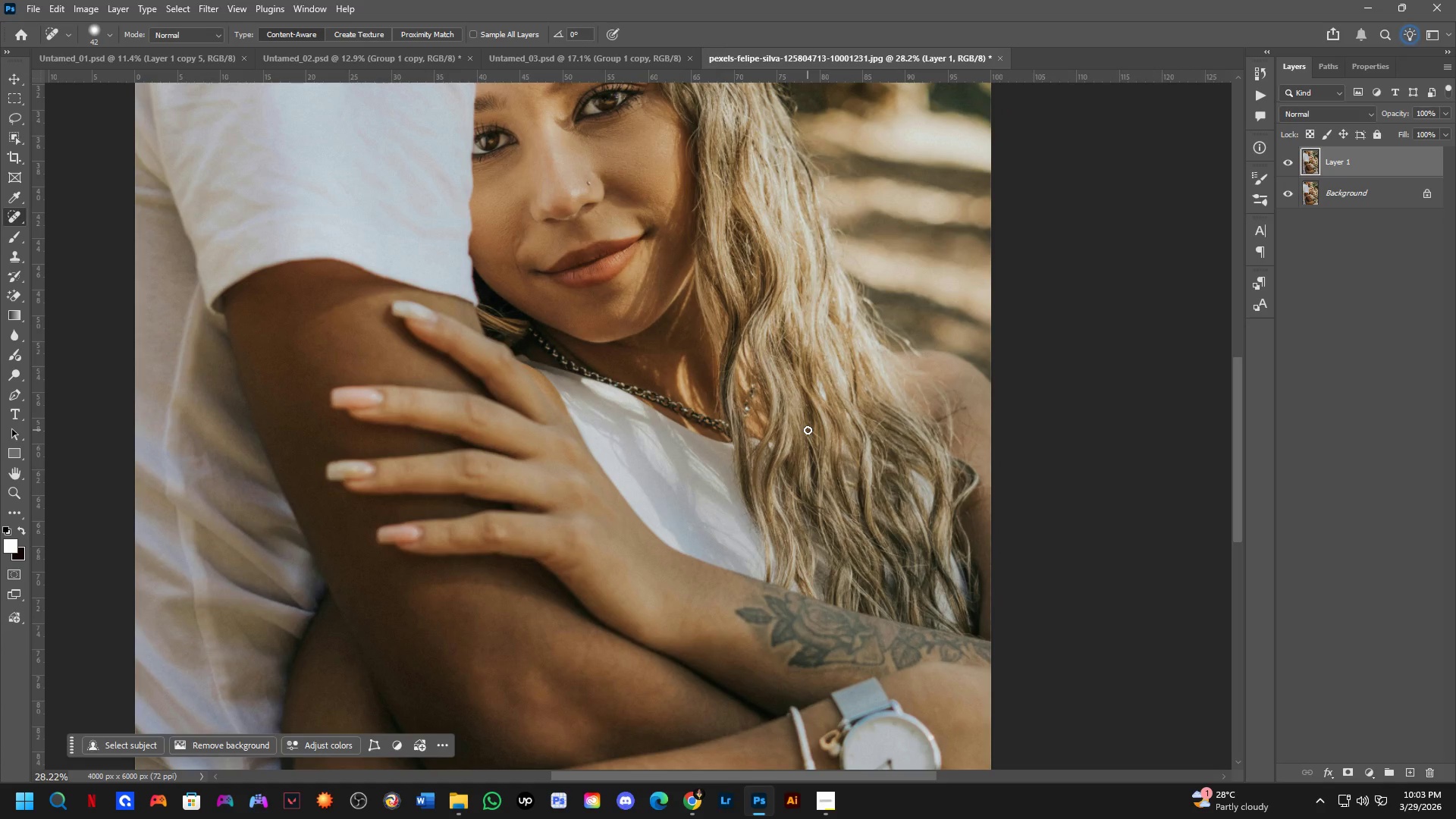 
scroll: coordinate [803, 431], scroll_direction: down, amount: 2.0
 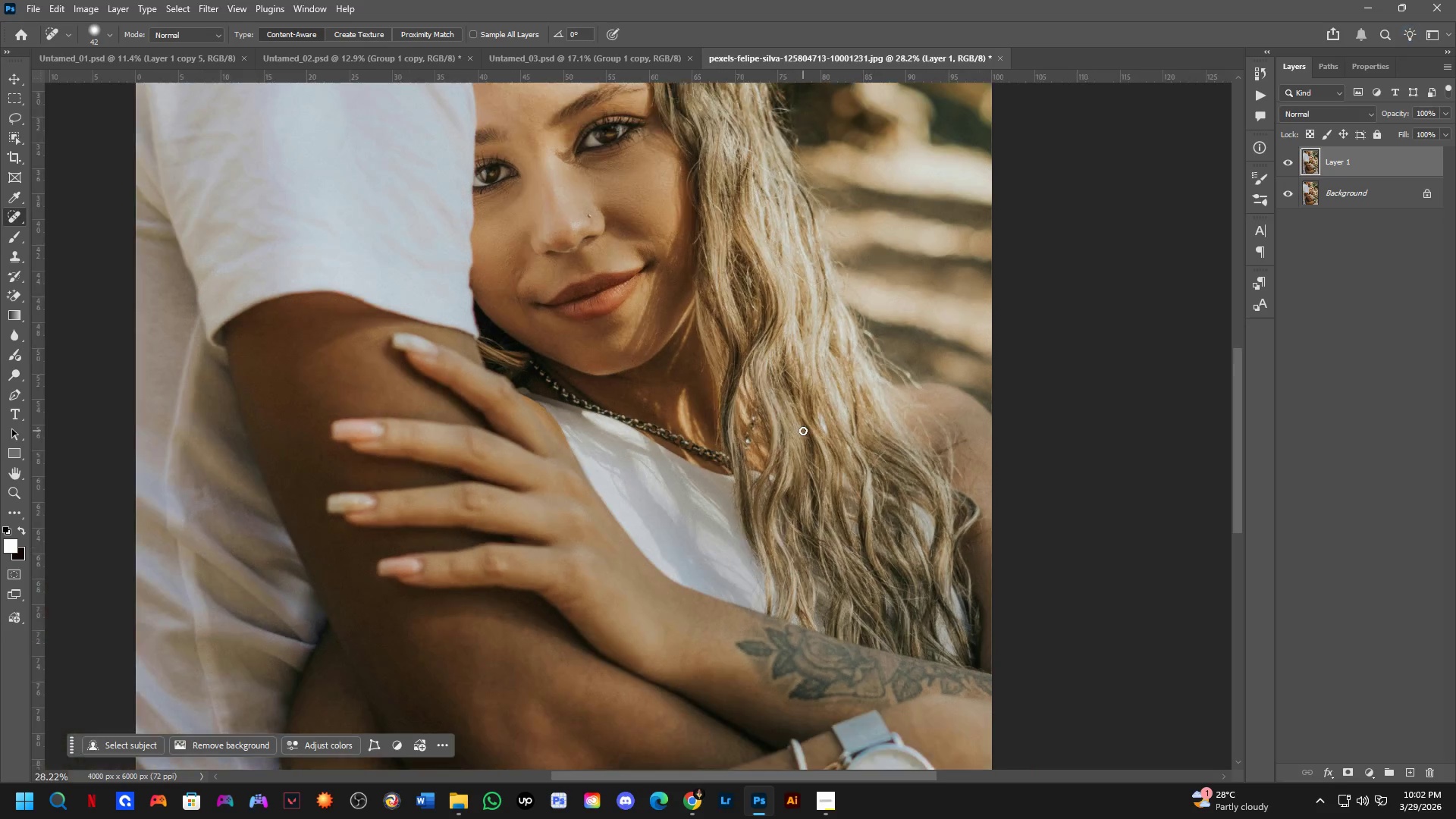 
hold_key(key=Space, duration=0.53)
 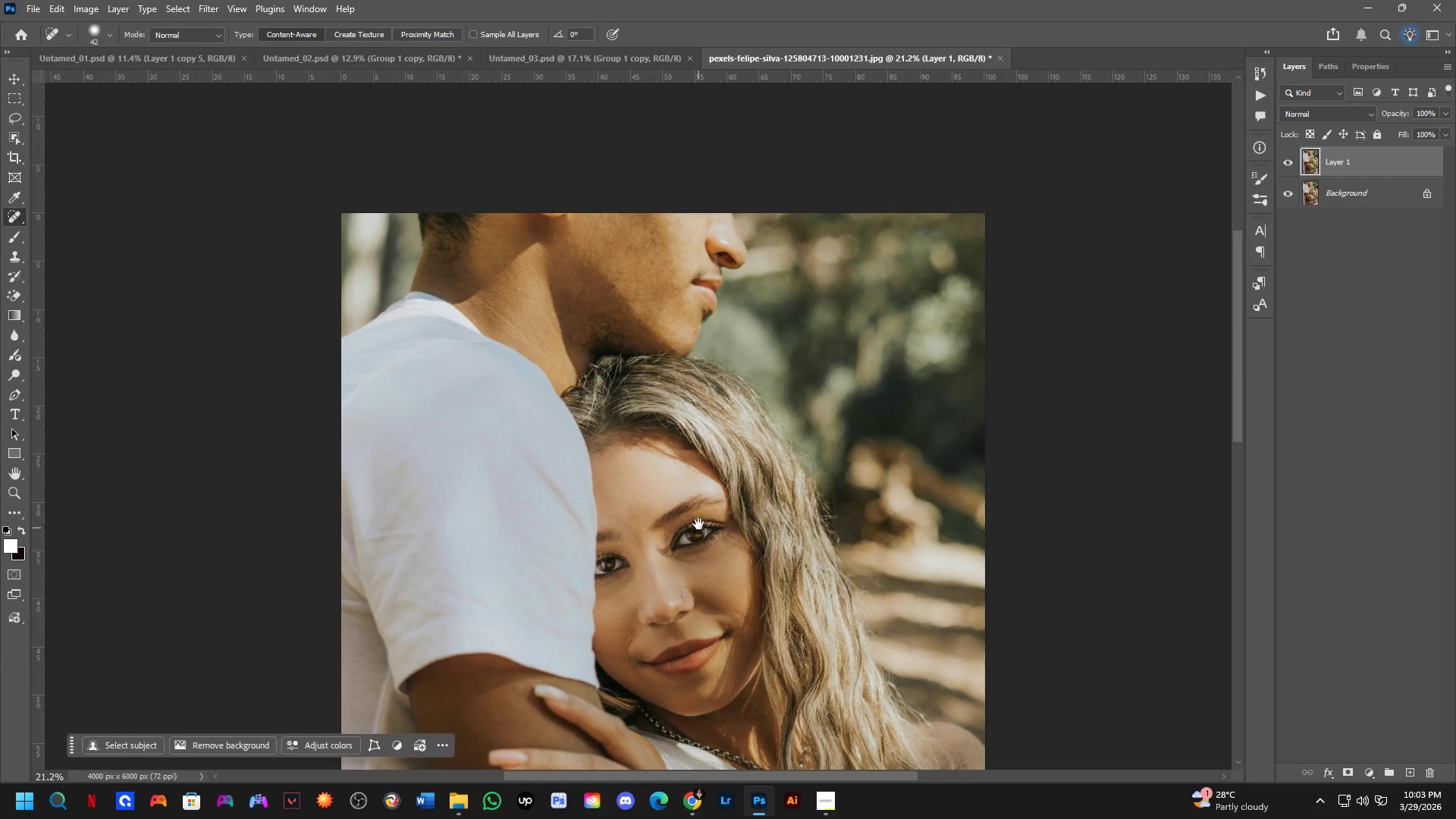 
left_click_drag(start_coordinate=[711, 328], to_coordinate=[722, 506])
 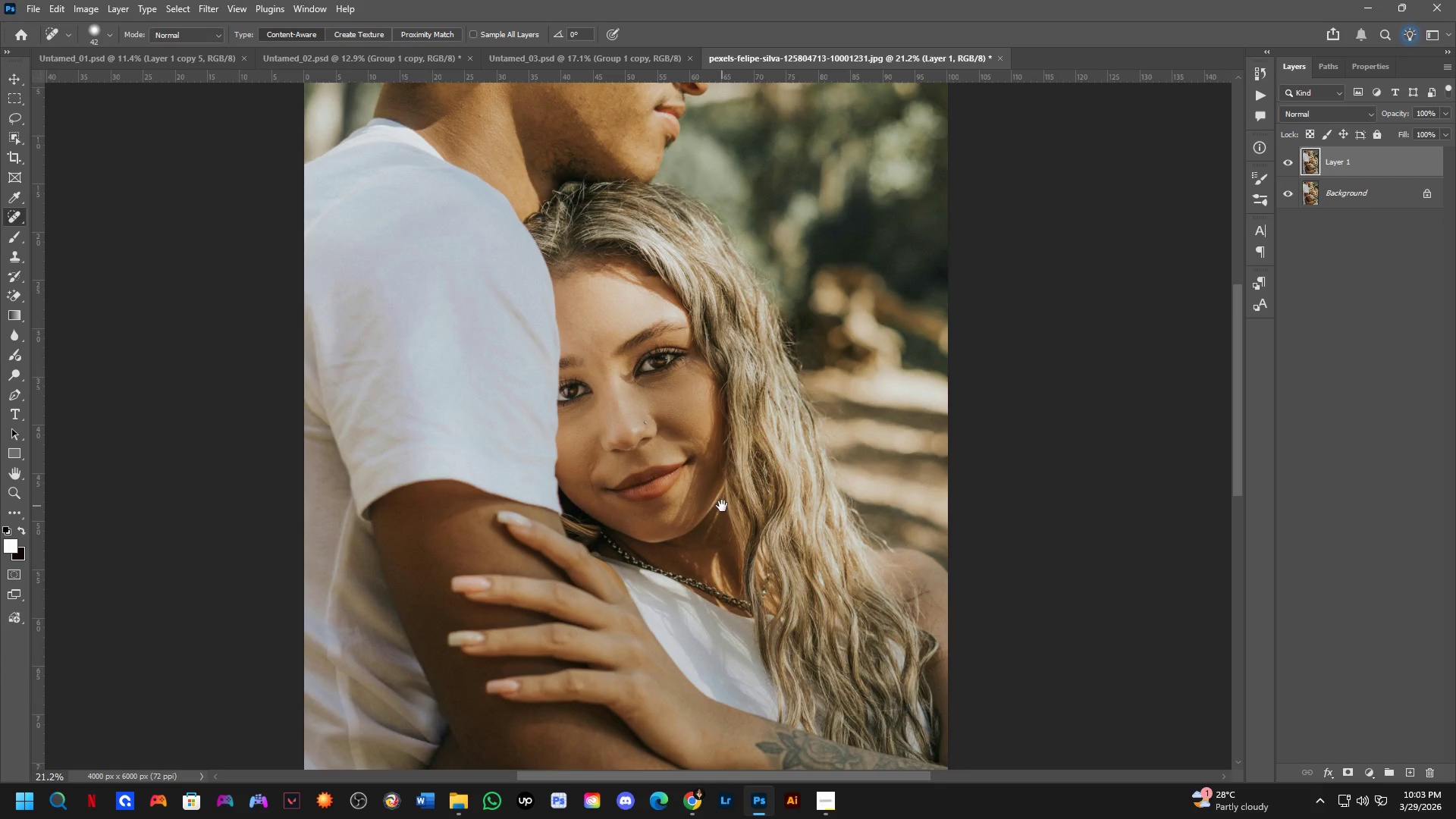 
scroll: coordinate [772, 431], scroll_direction: down, amount: 3.0
 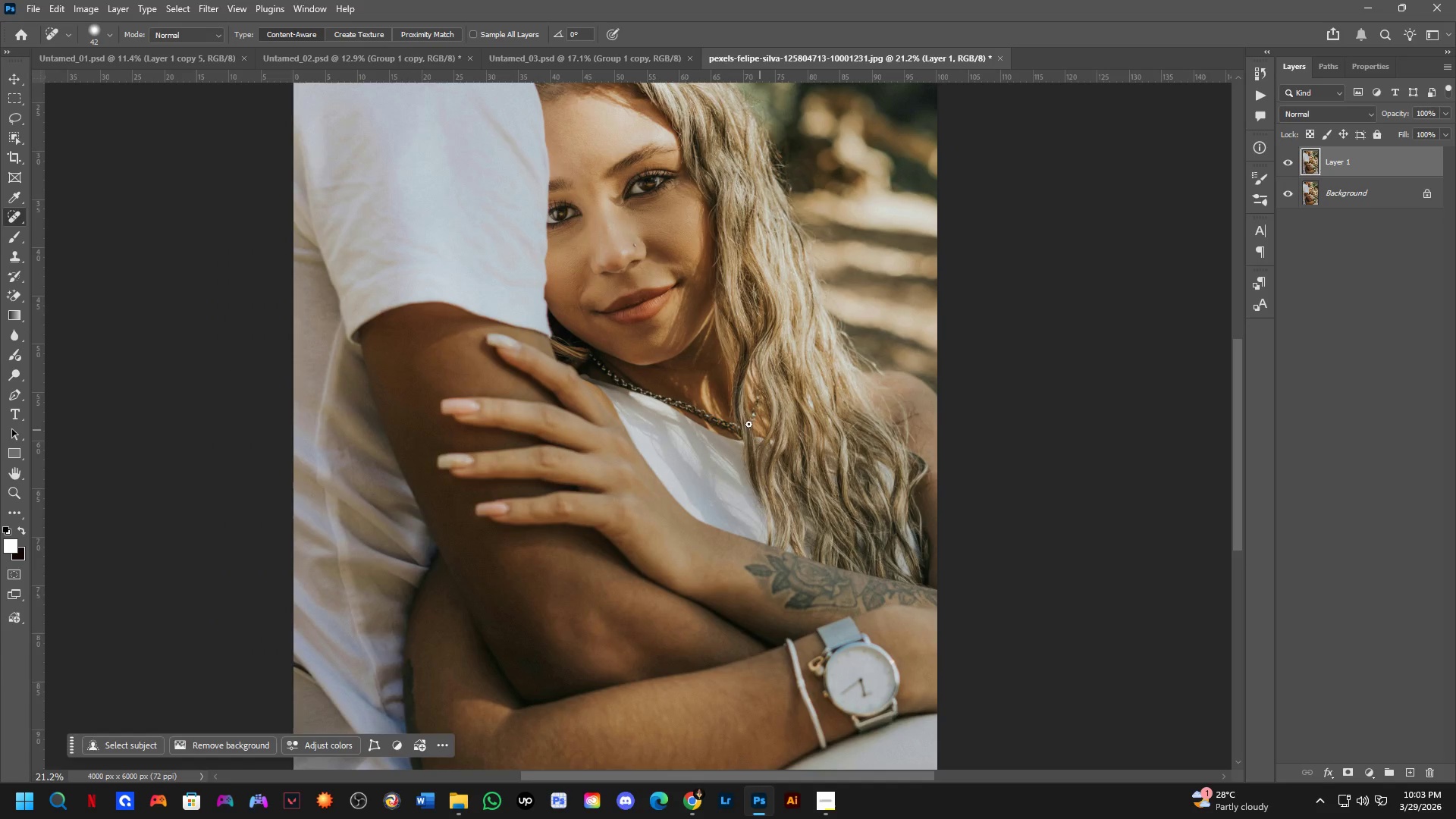 
hold_key(key=Space, duration=0.55)
 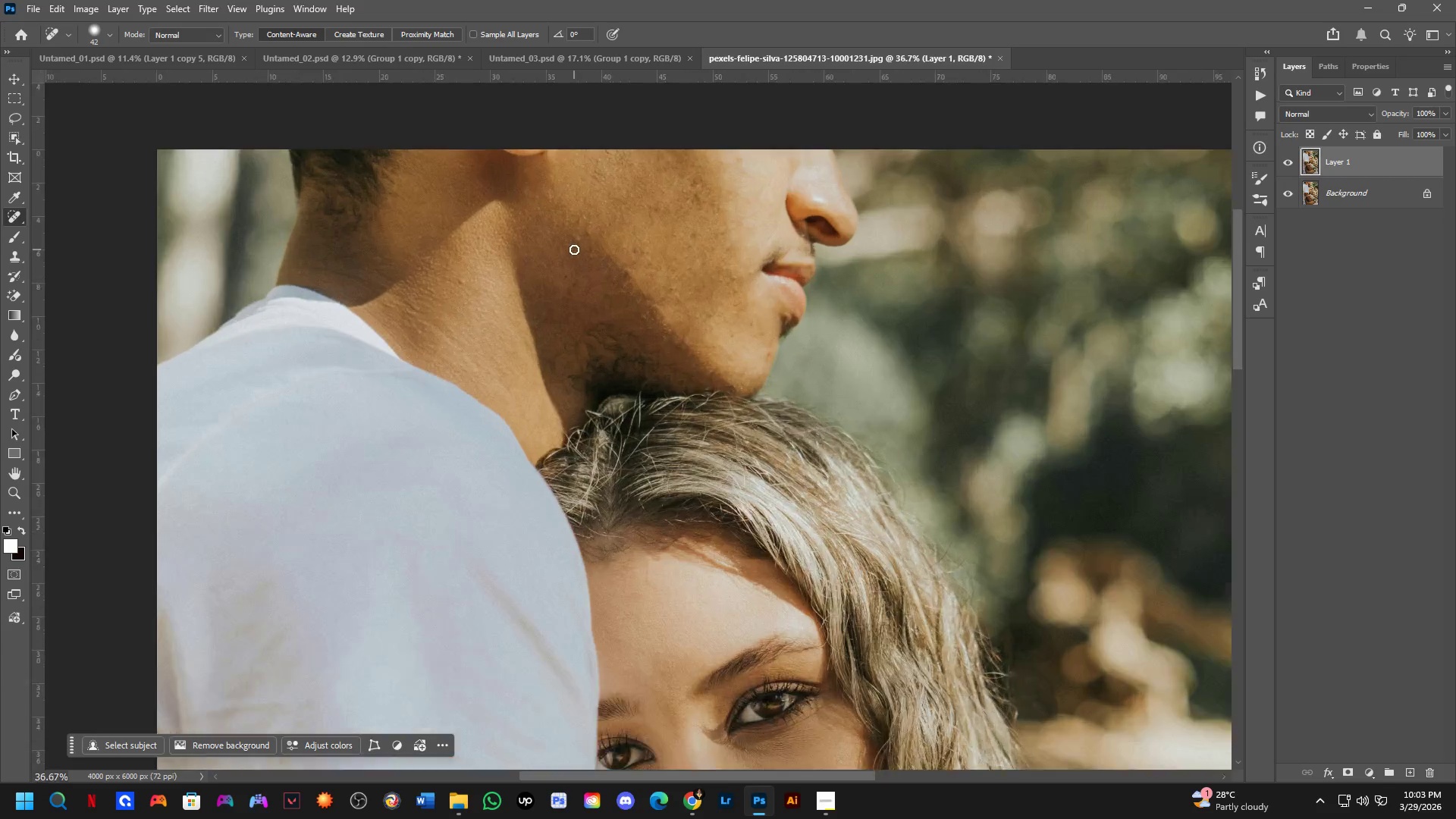 
left_click_drag(start_coordinate=[661, 354], to_coordinate=[698, 528])
 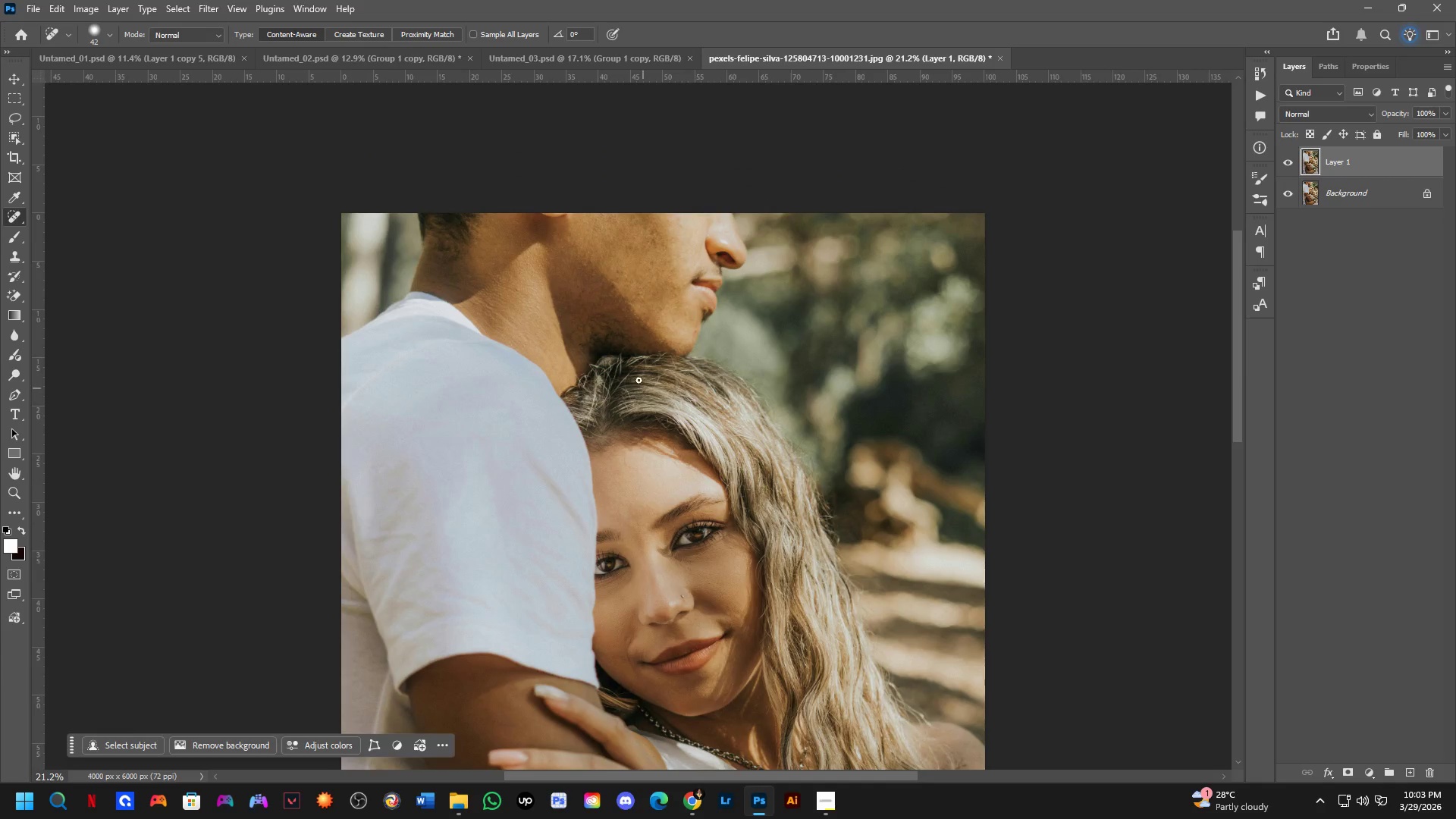 
key(Shift+ShiftLeft)
 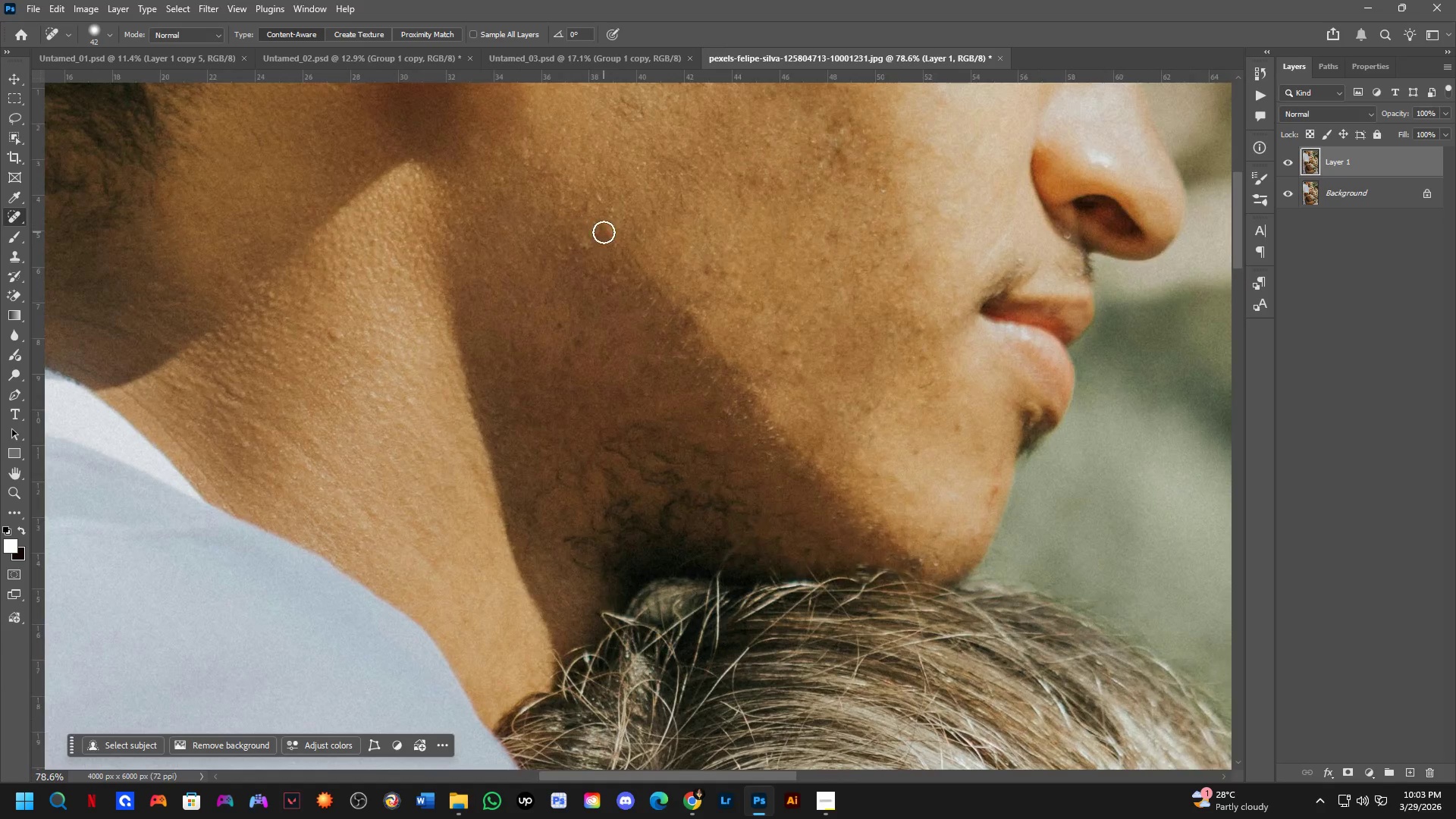 
scroll: coordinate [570, 223], scroll_direction: up, amount: 13.0
 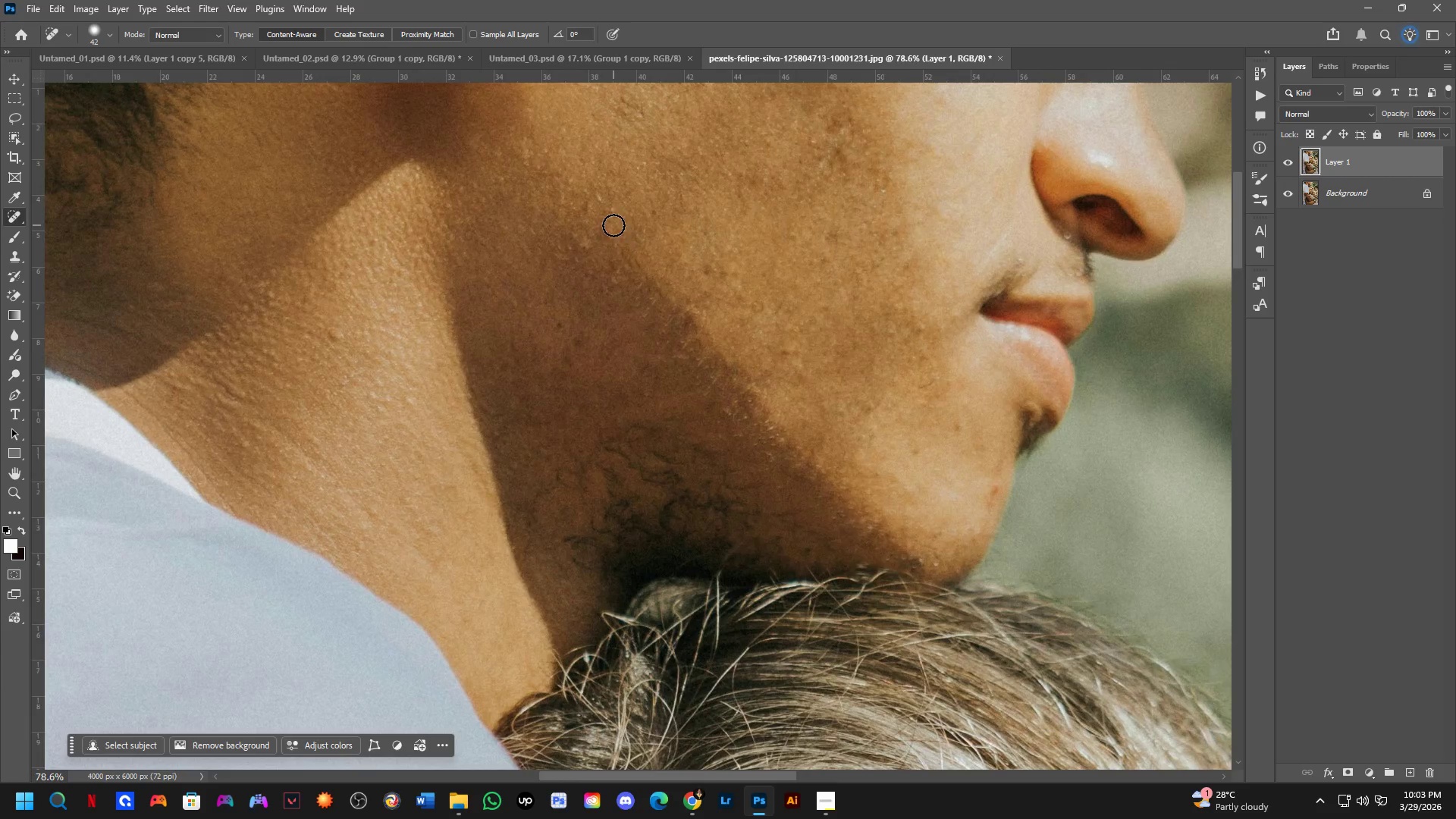 
left_click_drag(start_coordinate=[613, 225], to_coordinate=[610, 241])
 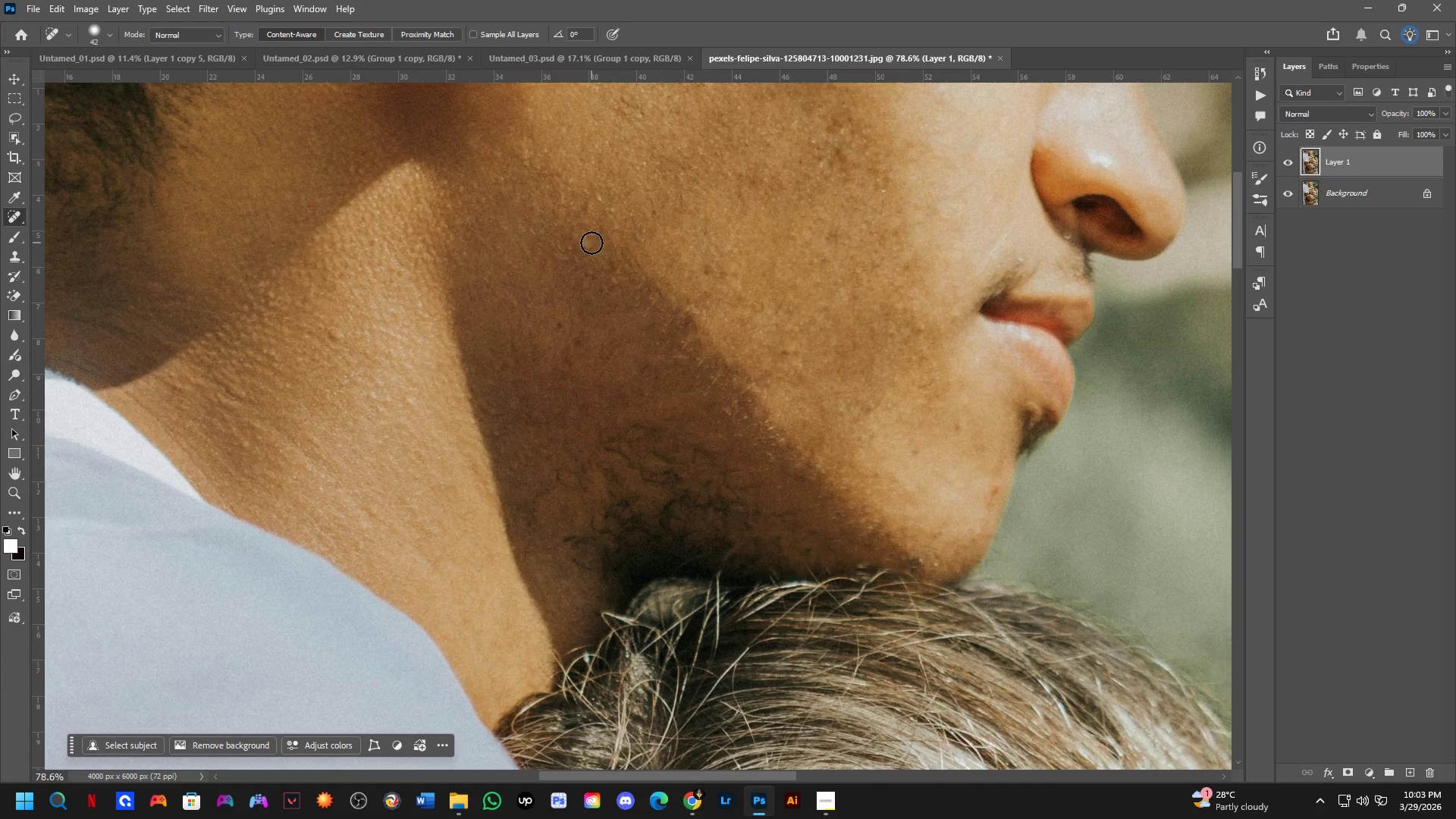 
left_click_drag(start_coordinate=[590, 243], to_coordinate=[581, 254])
 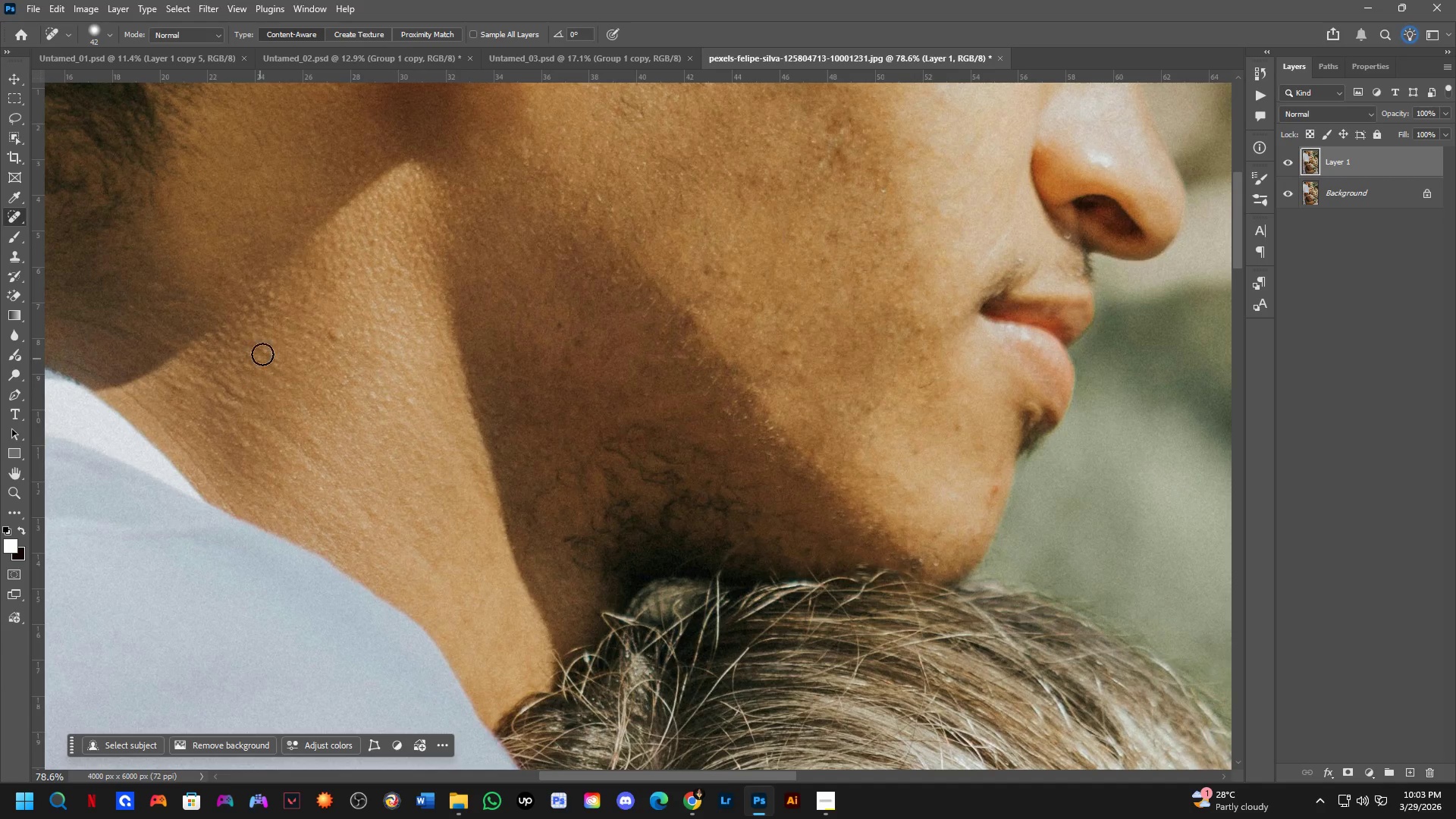 
key(Alt+AltLeft)
 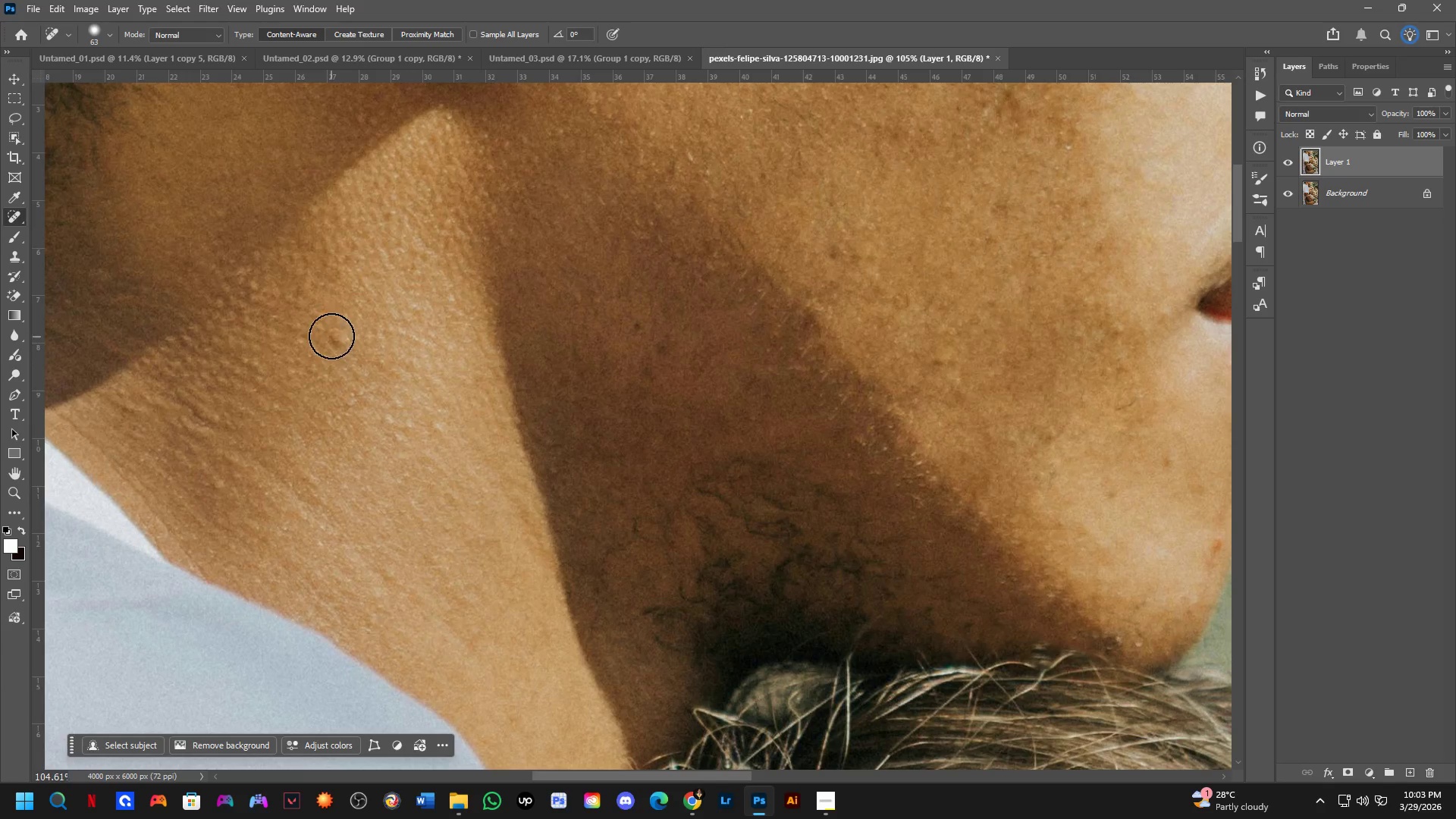 
scroll: coordinate [324, 330], scroll_direction: up, amount: 3.0
 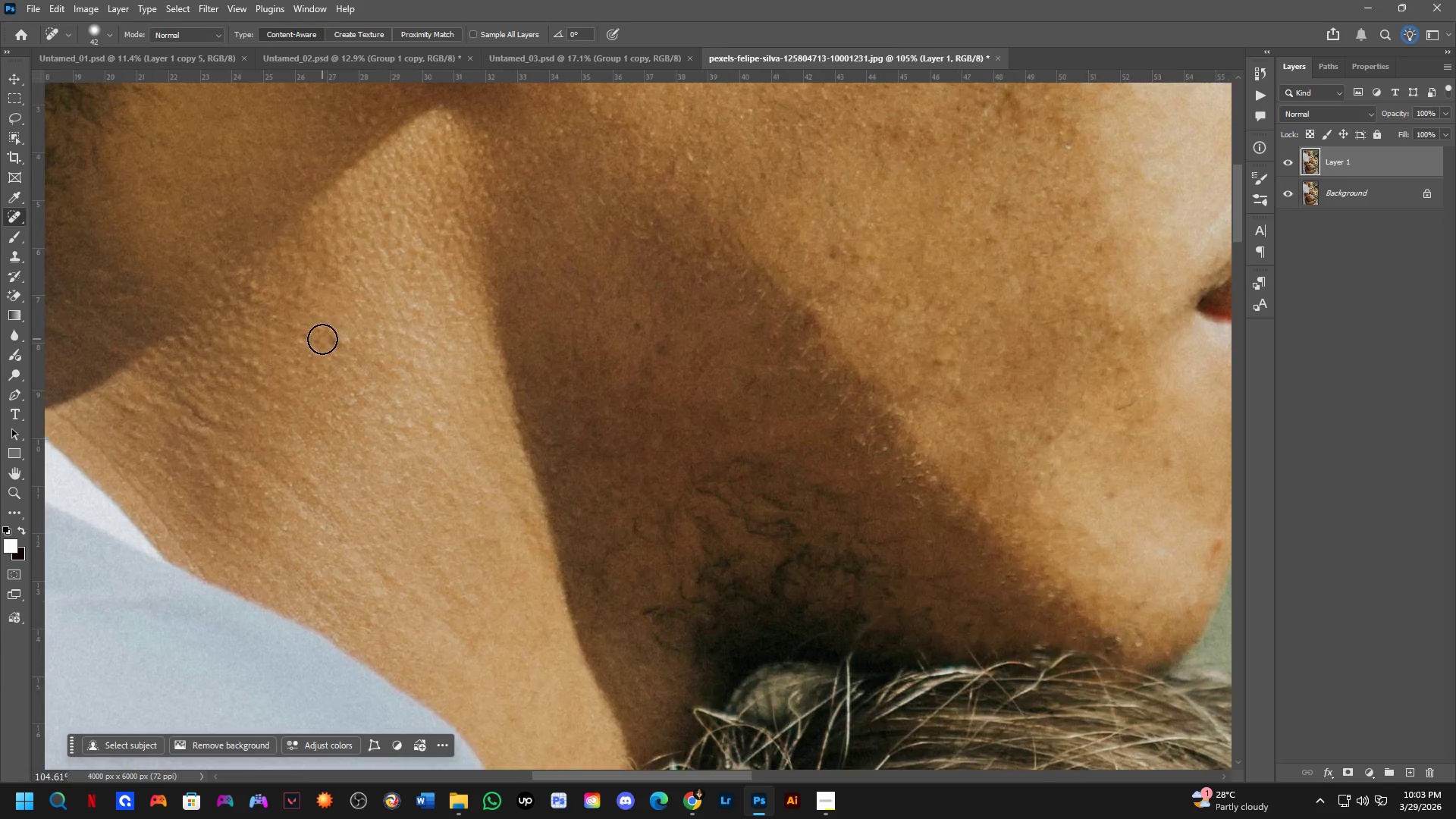 
left_click_drag(start_coordinate=[331, 334], to_coordinate=[331, 348])
 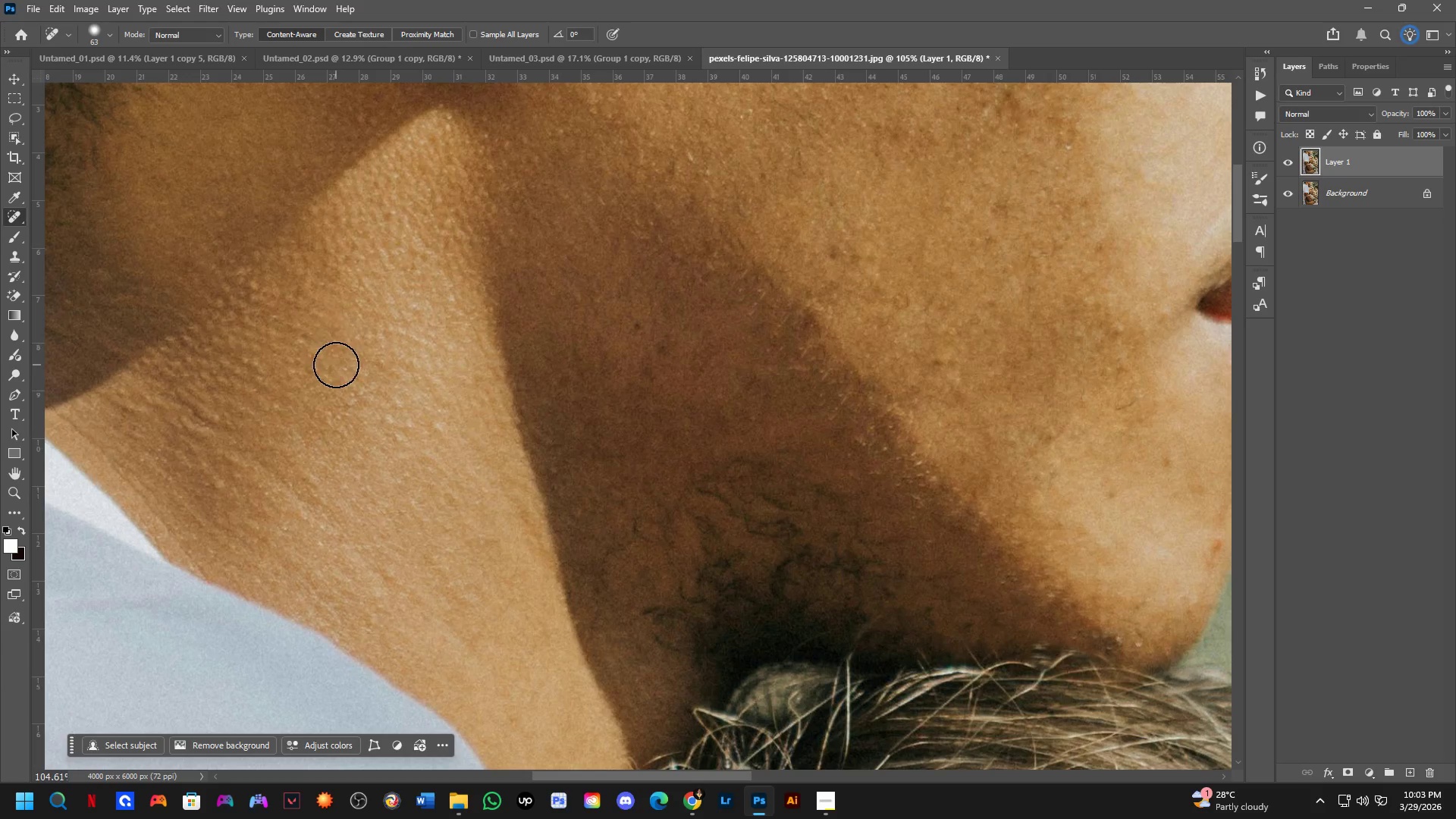 
hold_key(key=Space, duration=0.52)
 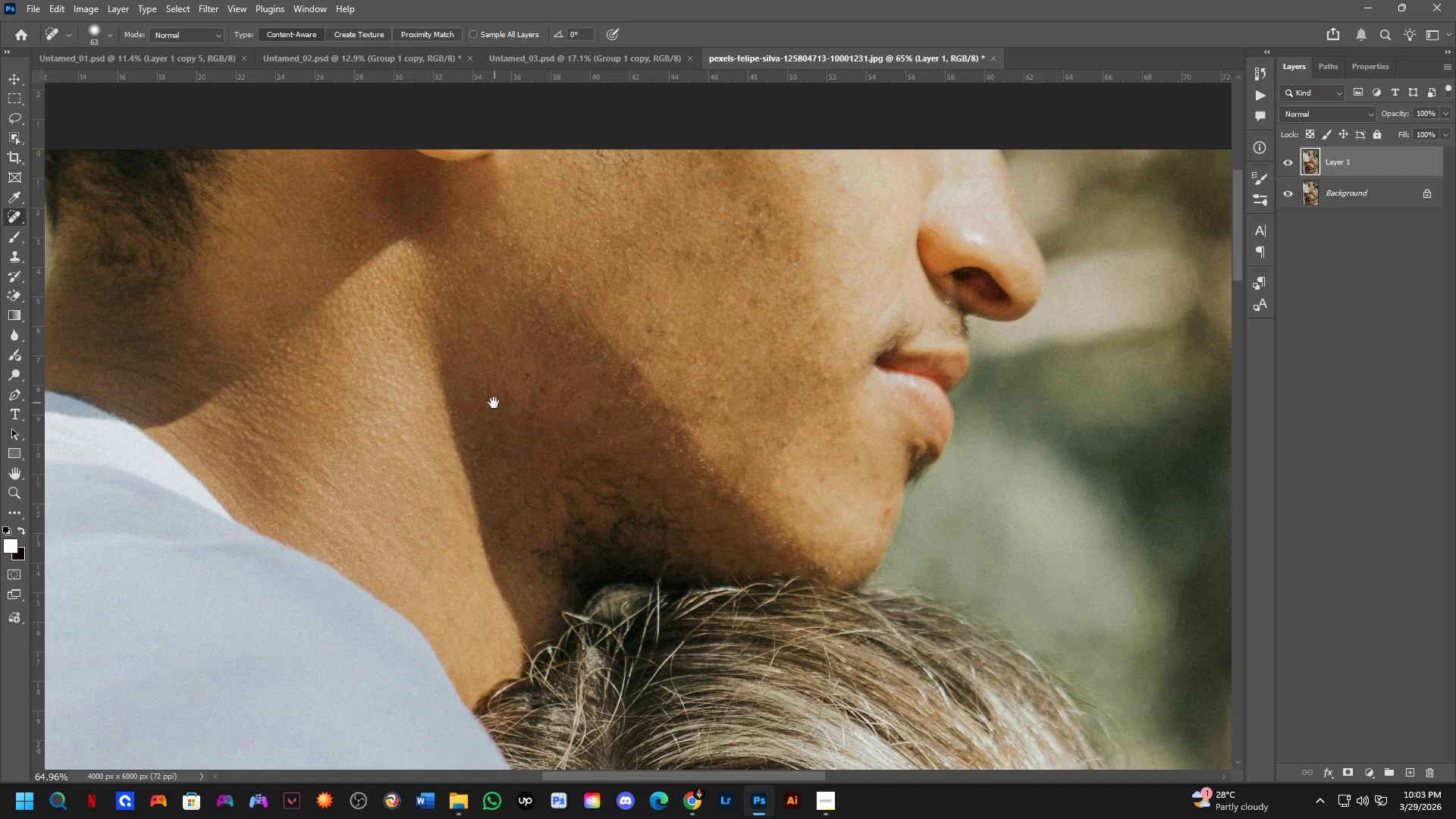 
left_click_drag(start_coordinate=[403, 359], to_coordinate=[389, 394])
 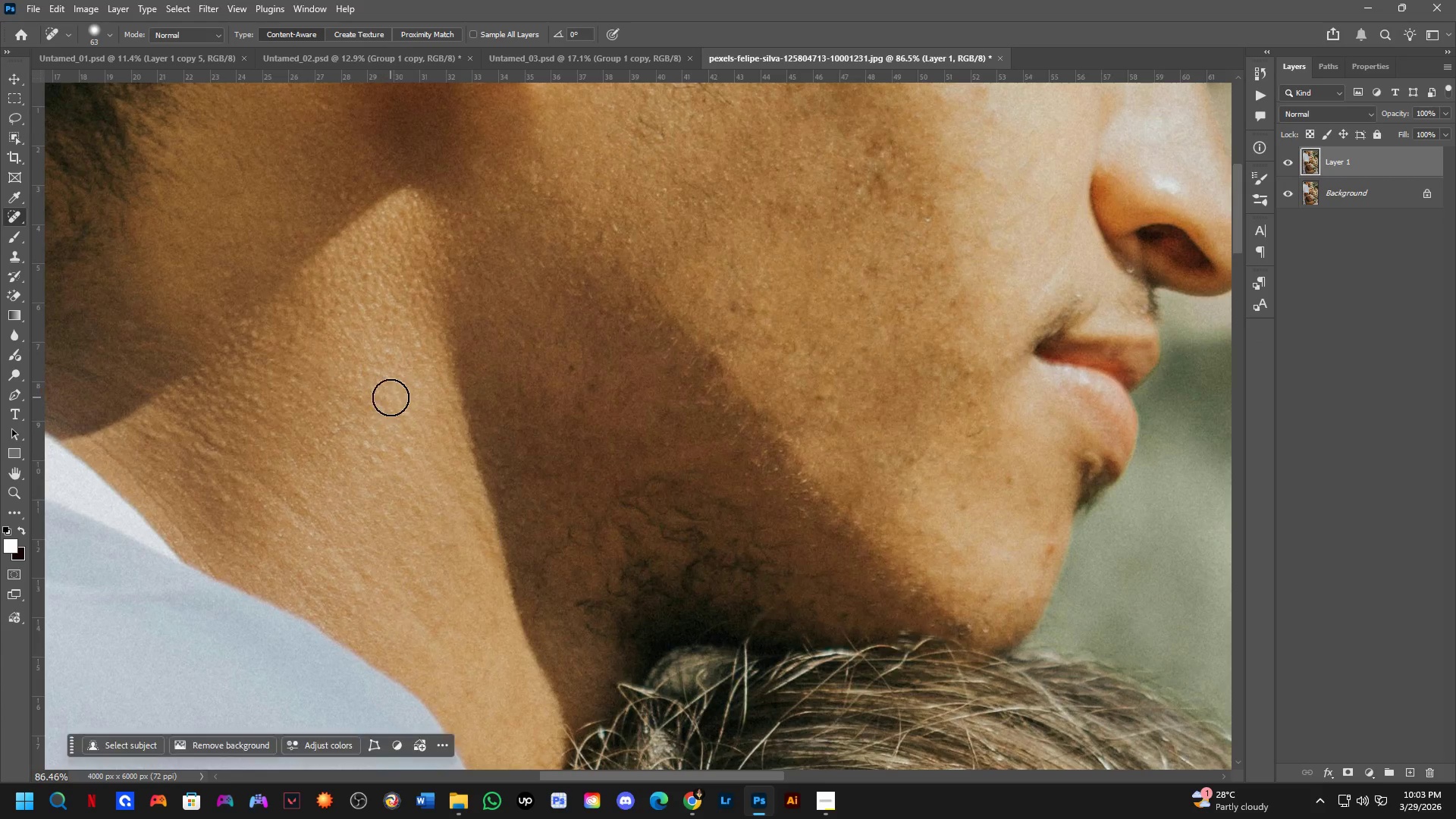 
scroll: coordinate [336, 365], scroll_direction: down, amount: 2.0
 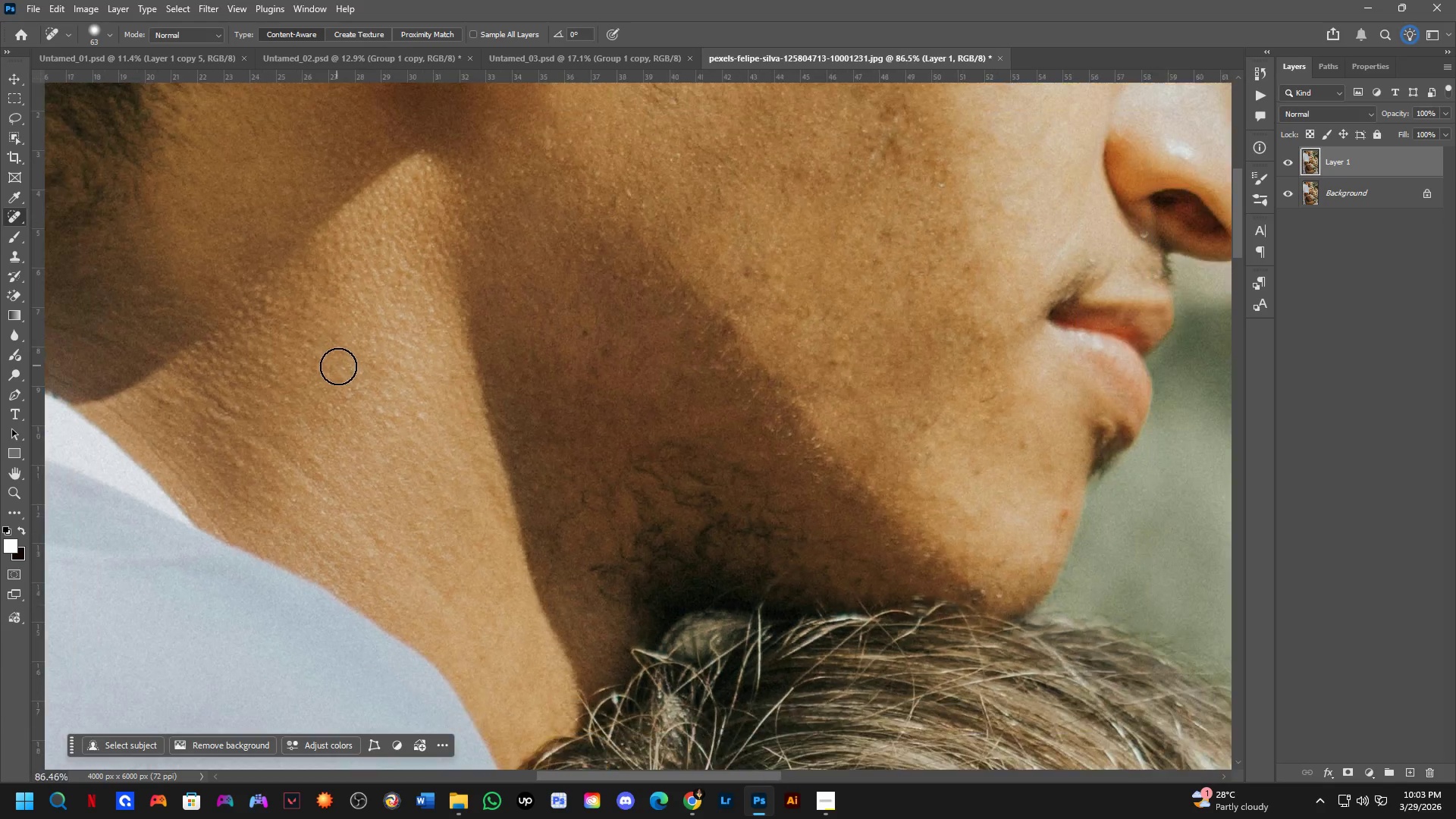 
hold_key(key=Space, duration=0.5)
 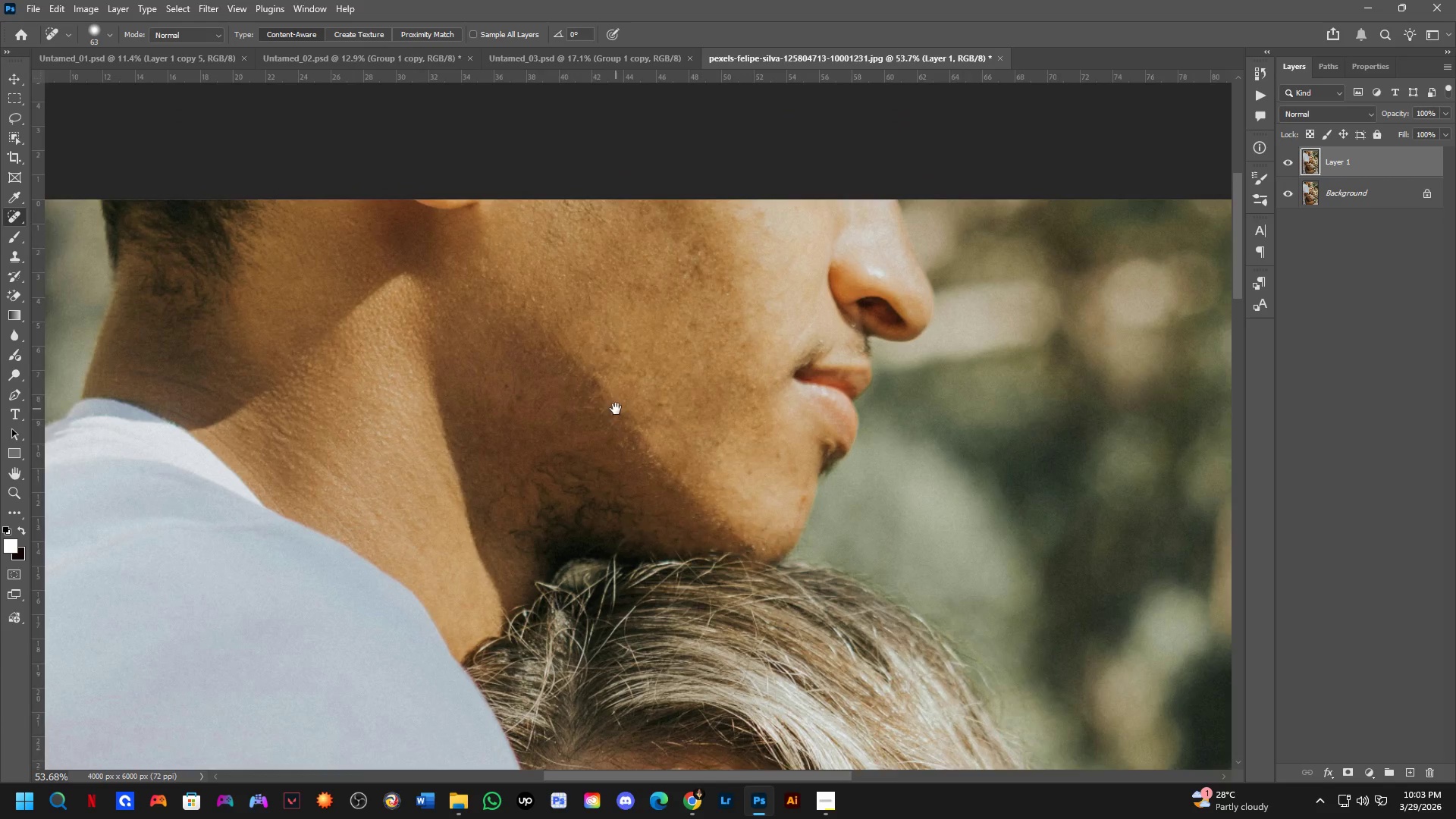 
left_click_drag(start_coordinate=[494, 403], to_coordinate=[479, 407])
 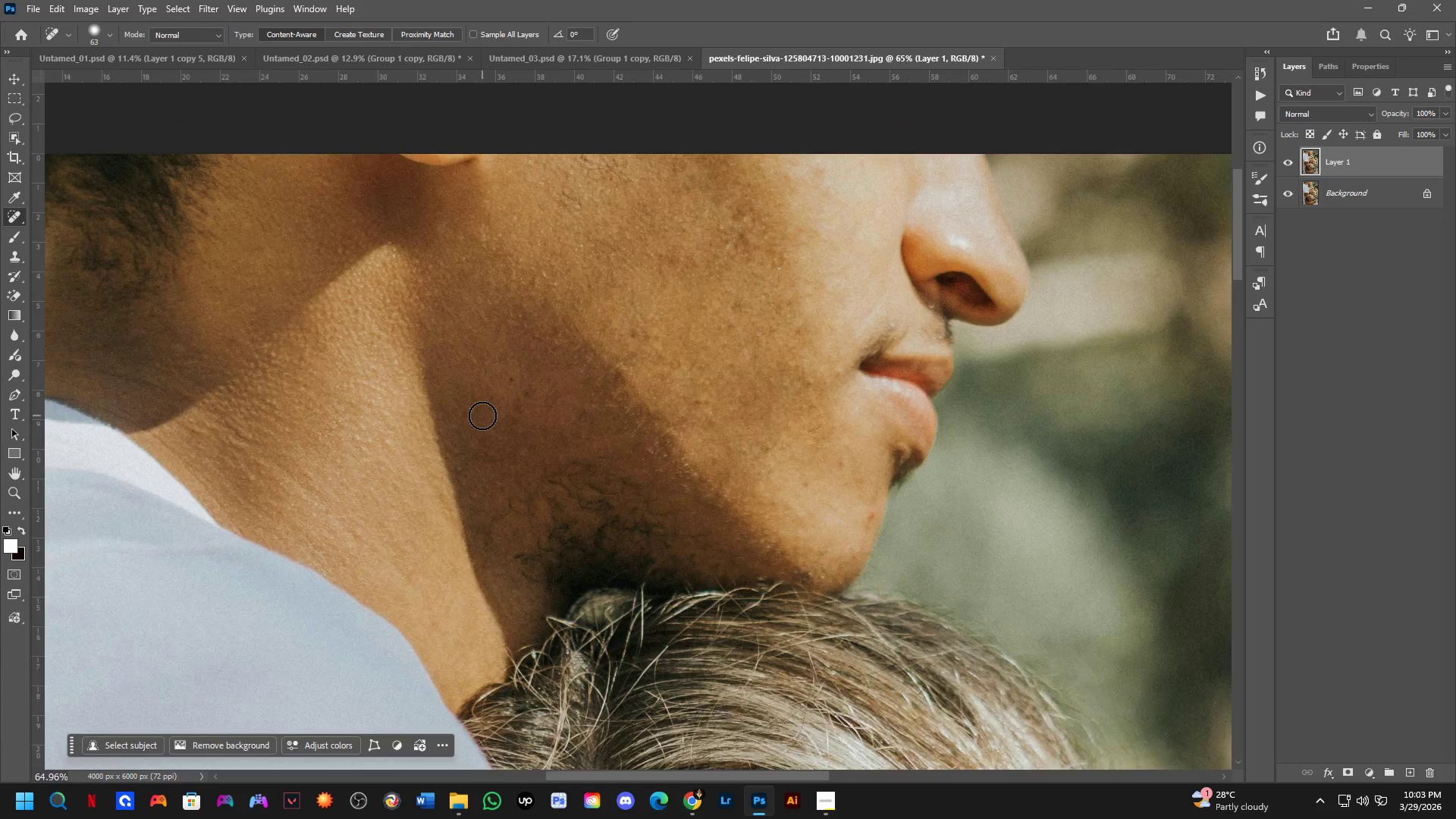 
scroll: coordinate [391, 397], scroll_direction: down, amount: 3.0
 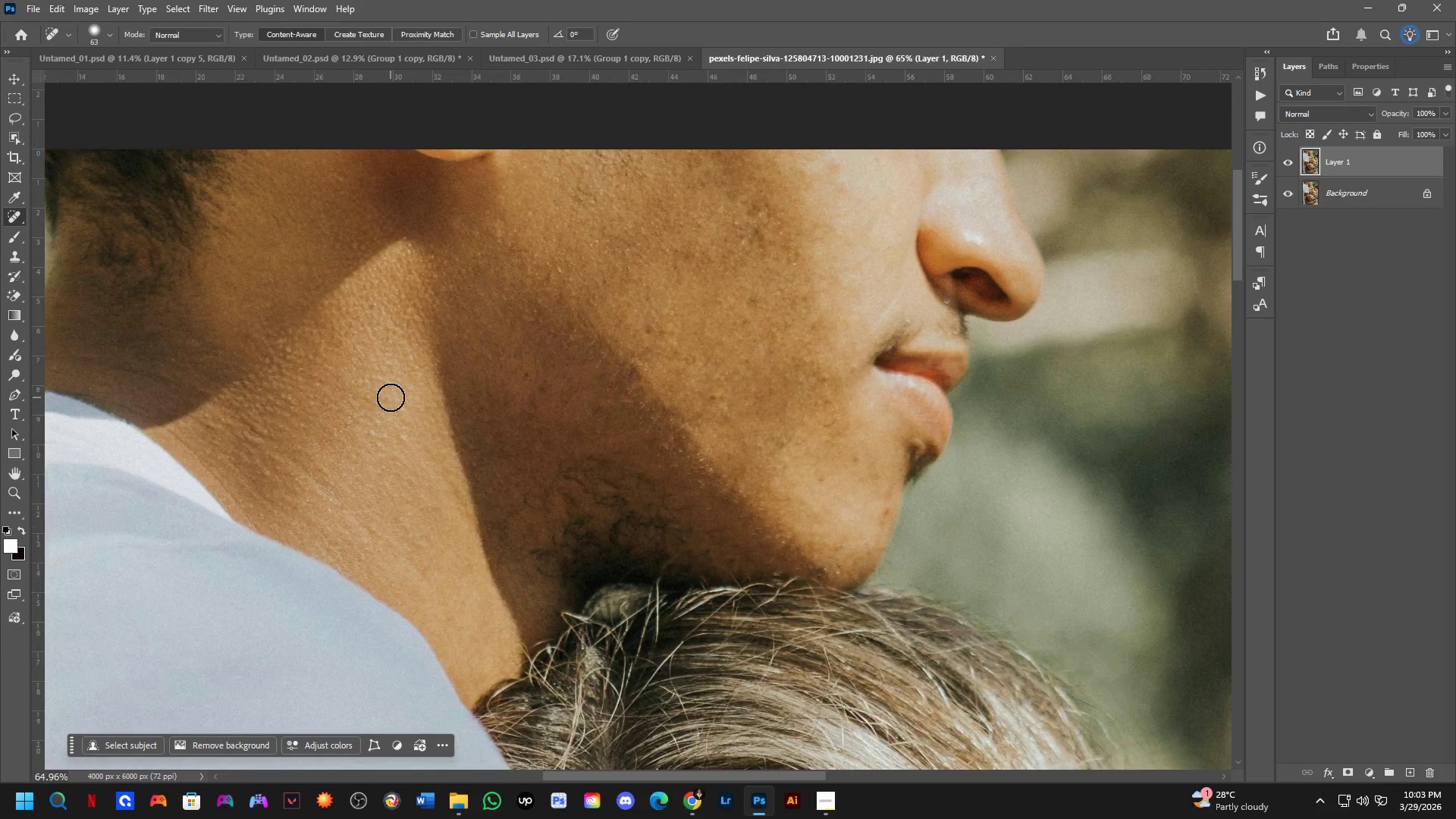 
hold_key(key=Space, duration=0.56)
 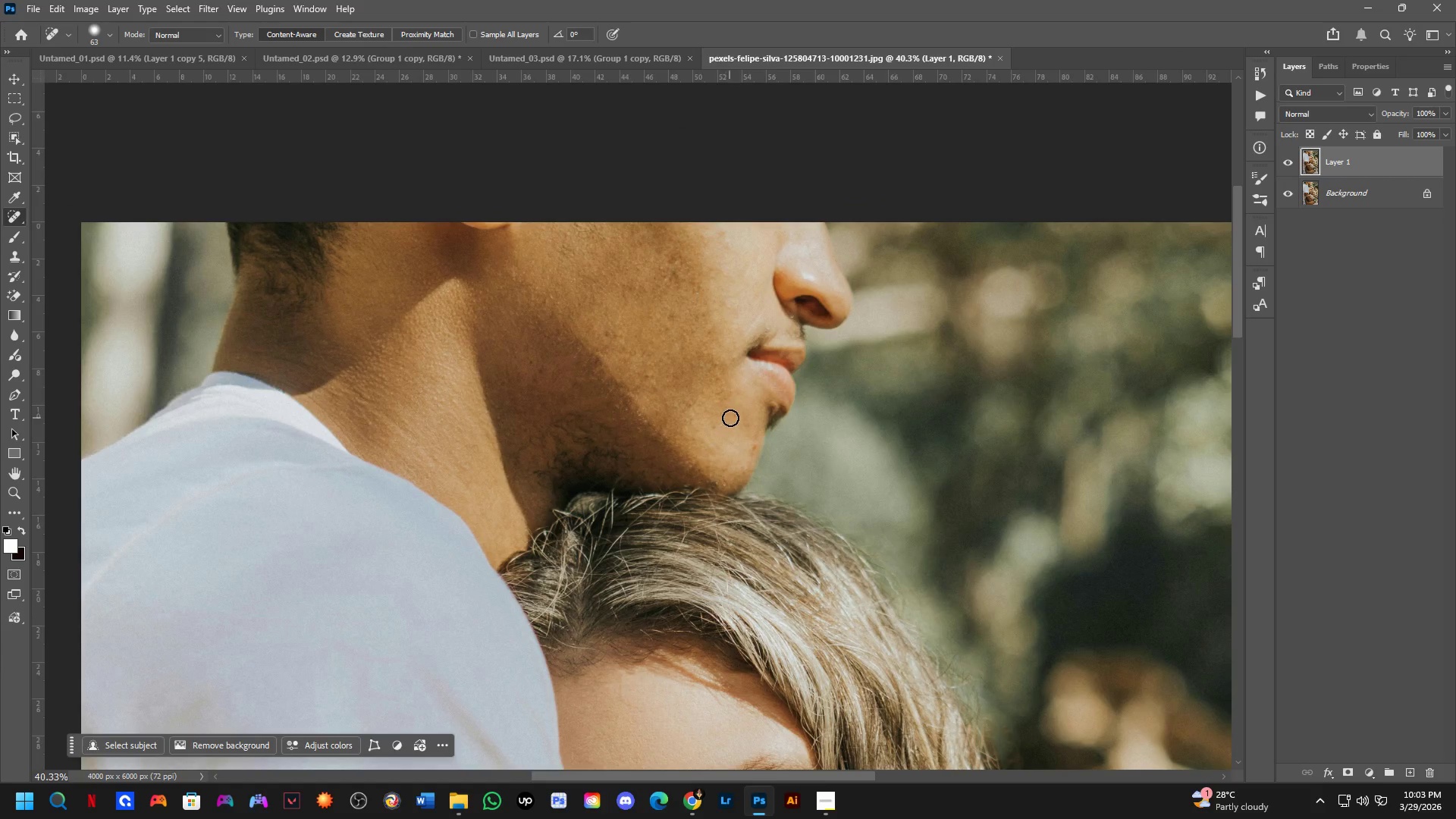 
left_click_drag(start_coordinate=[616, 410], to_coordinate=[594, 383])
 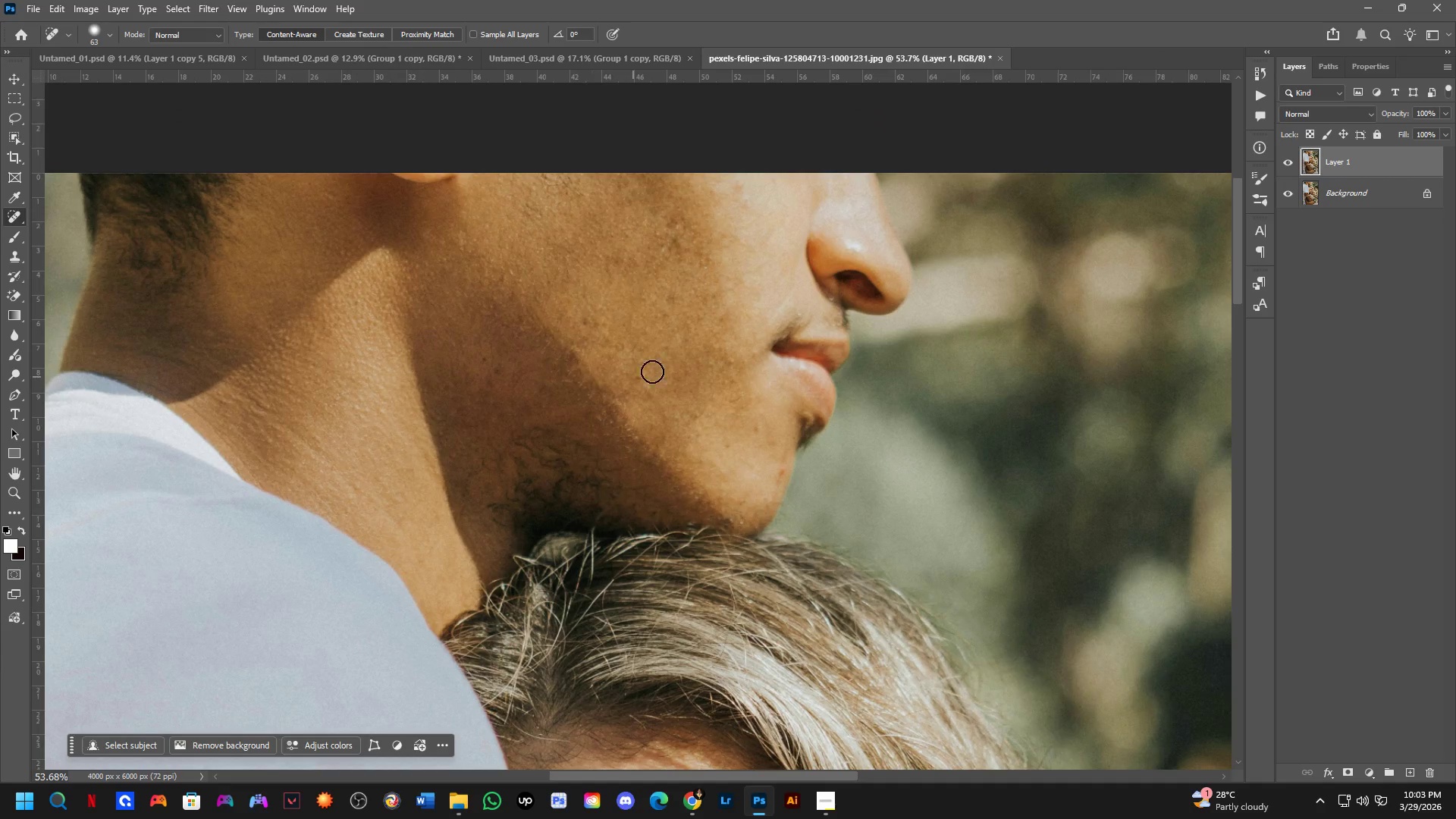 
scroll: coordinate [484, 418], scroll_direction: down, amount: 2.0
 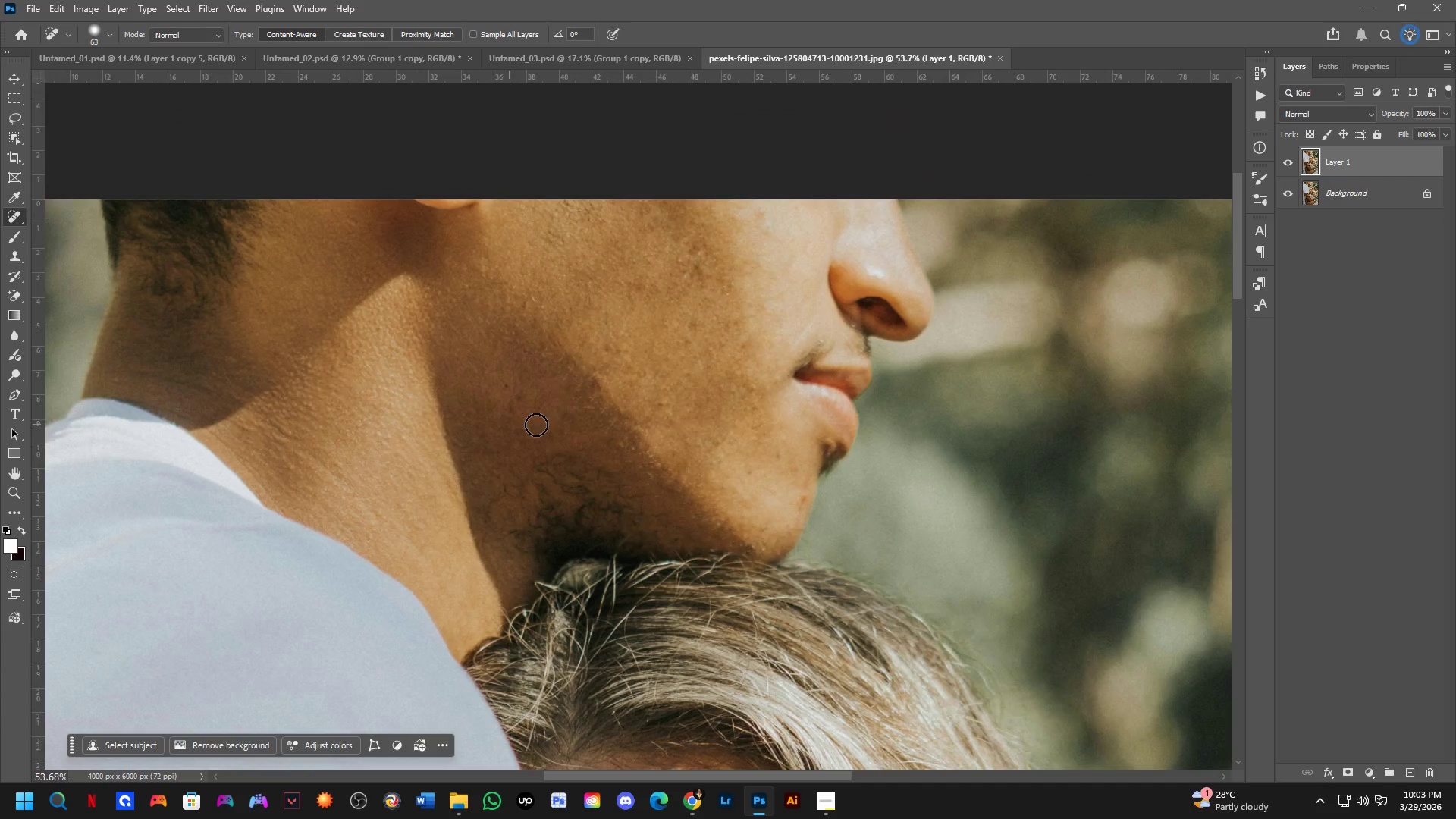 
key(Shift+ShiftLeft)
 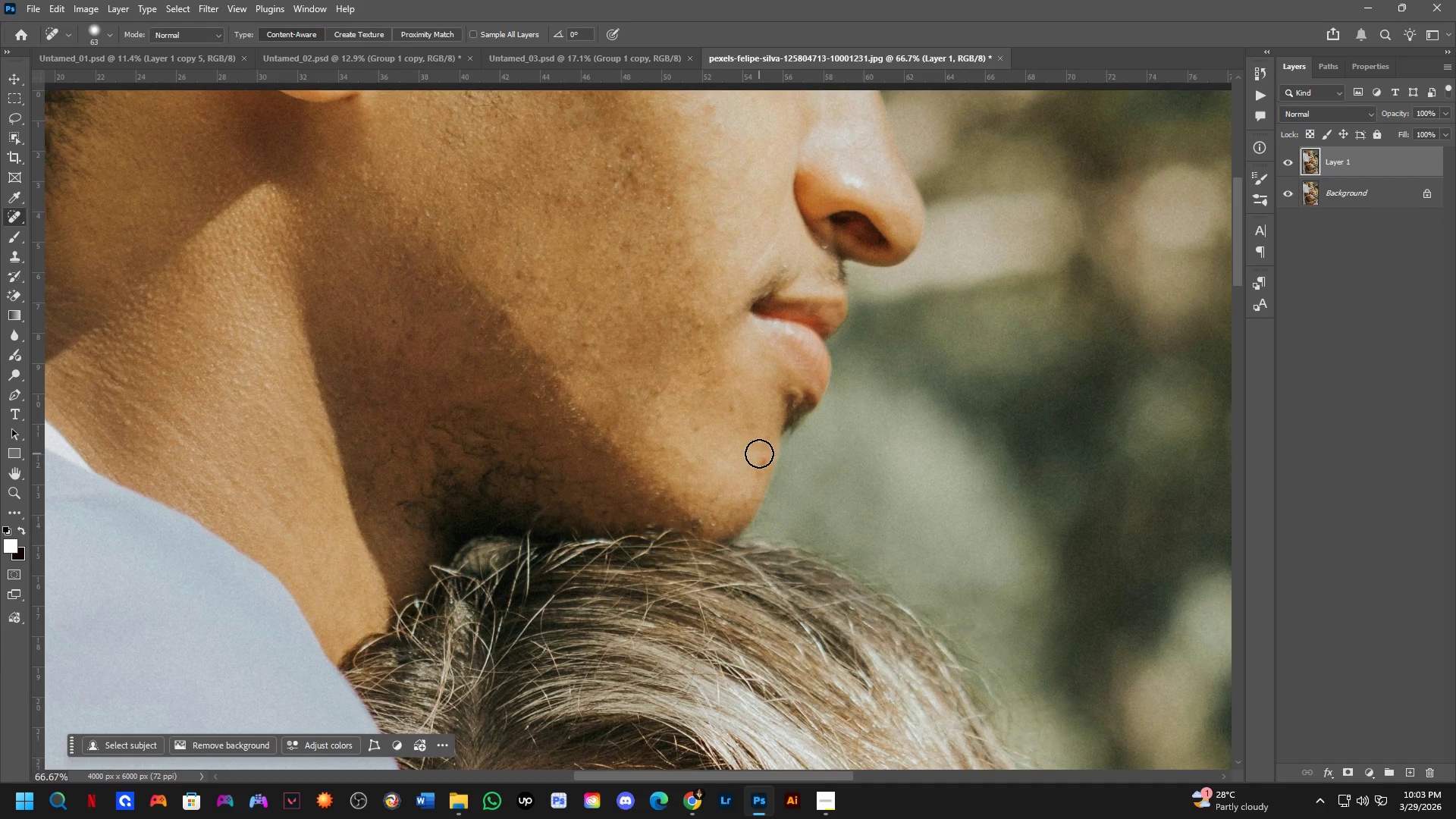 
scroll: coordinate [742, 424], scroll_direction: none, amount: 0.0
 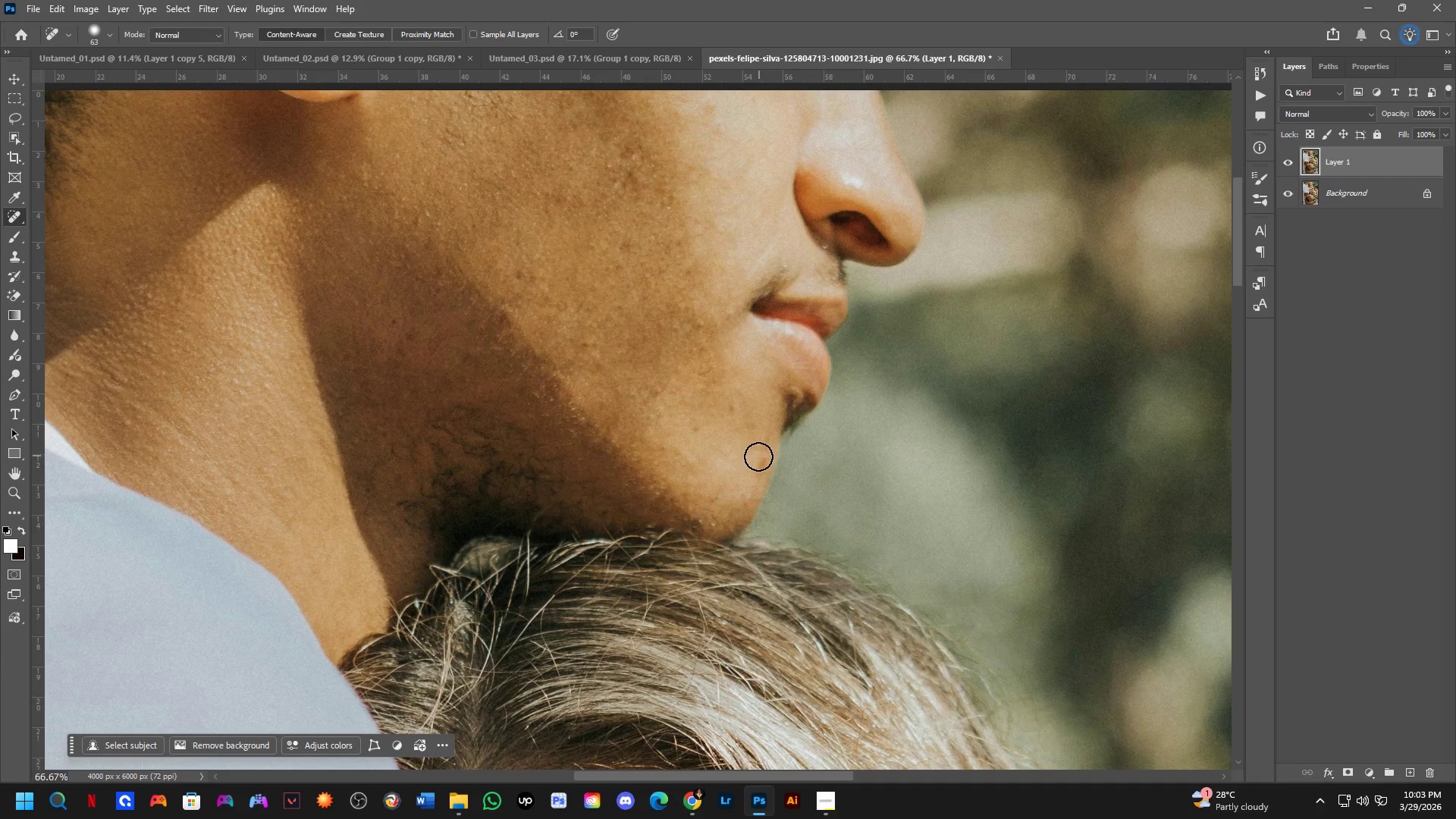 
left_click_drag(start_coordinate=[758, 458], to_coordinate=[755, 479])
 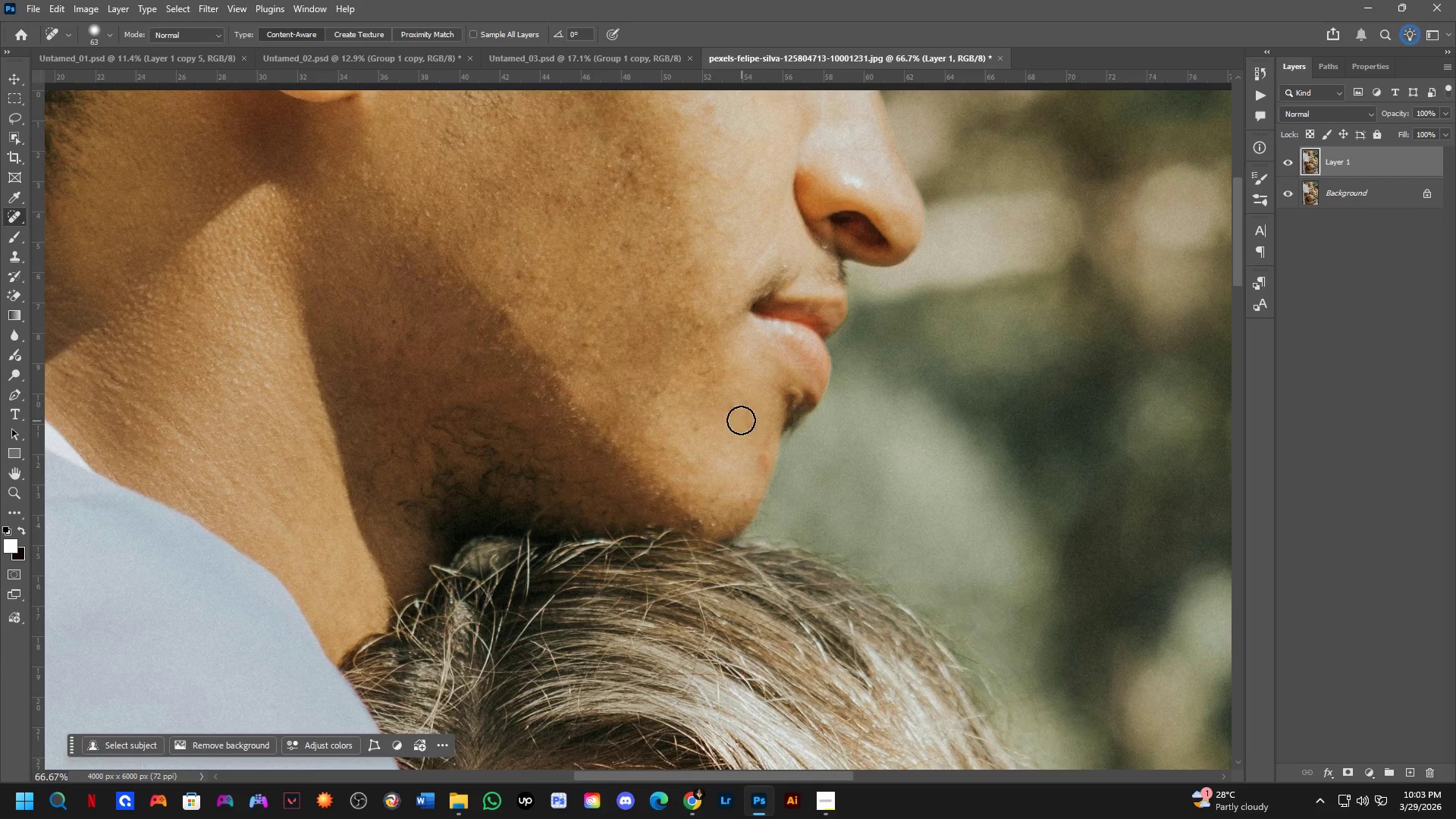 
left_click_drag(start_coordinate=[731, 405], to_coordinate=[733, 424])
 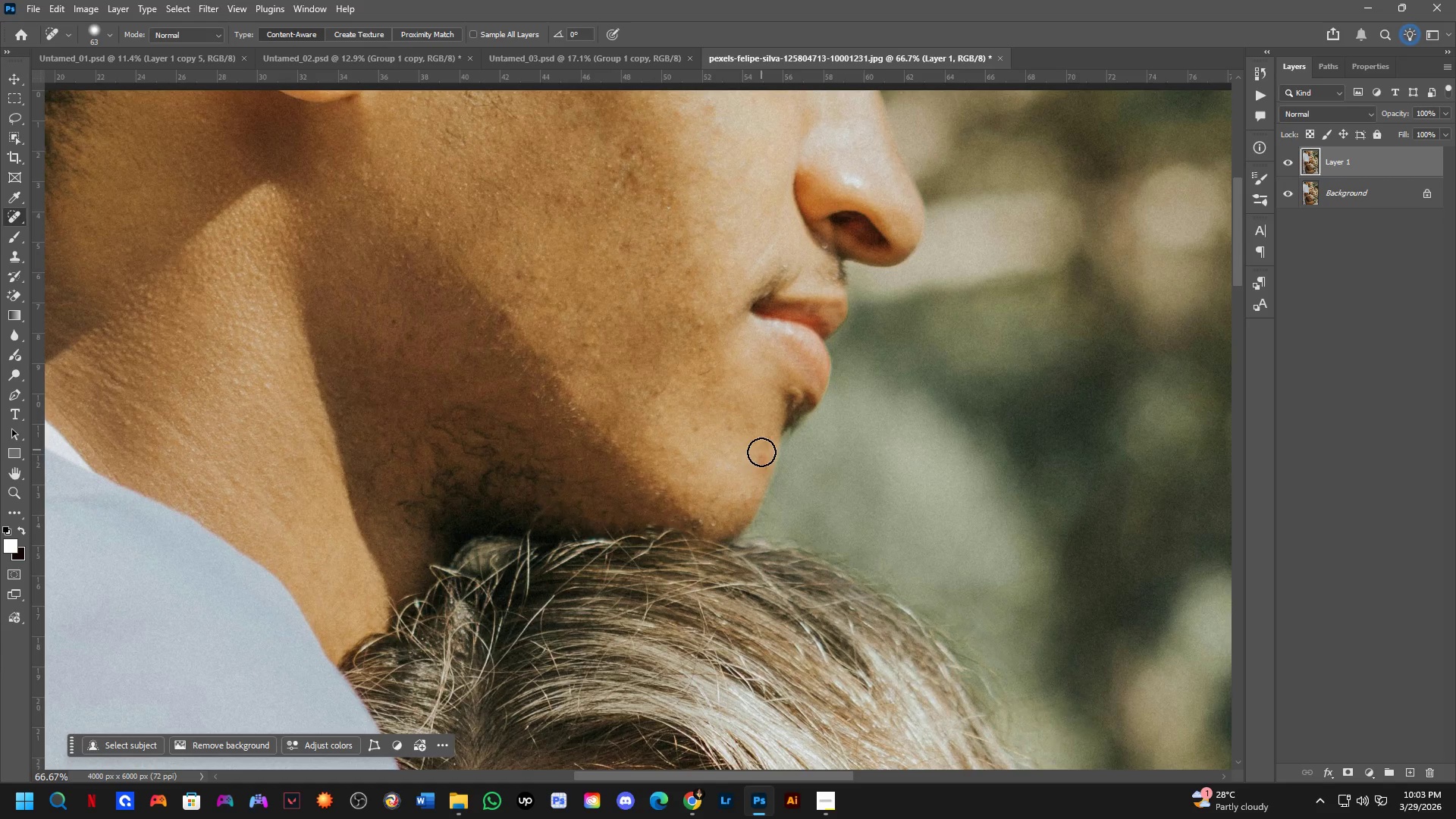 
left_click_drag(start_coordinate=[762, 464], to_coordinate=[760, 470])
 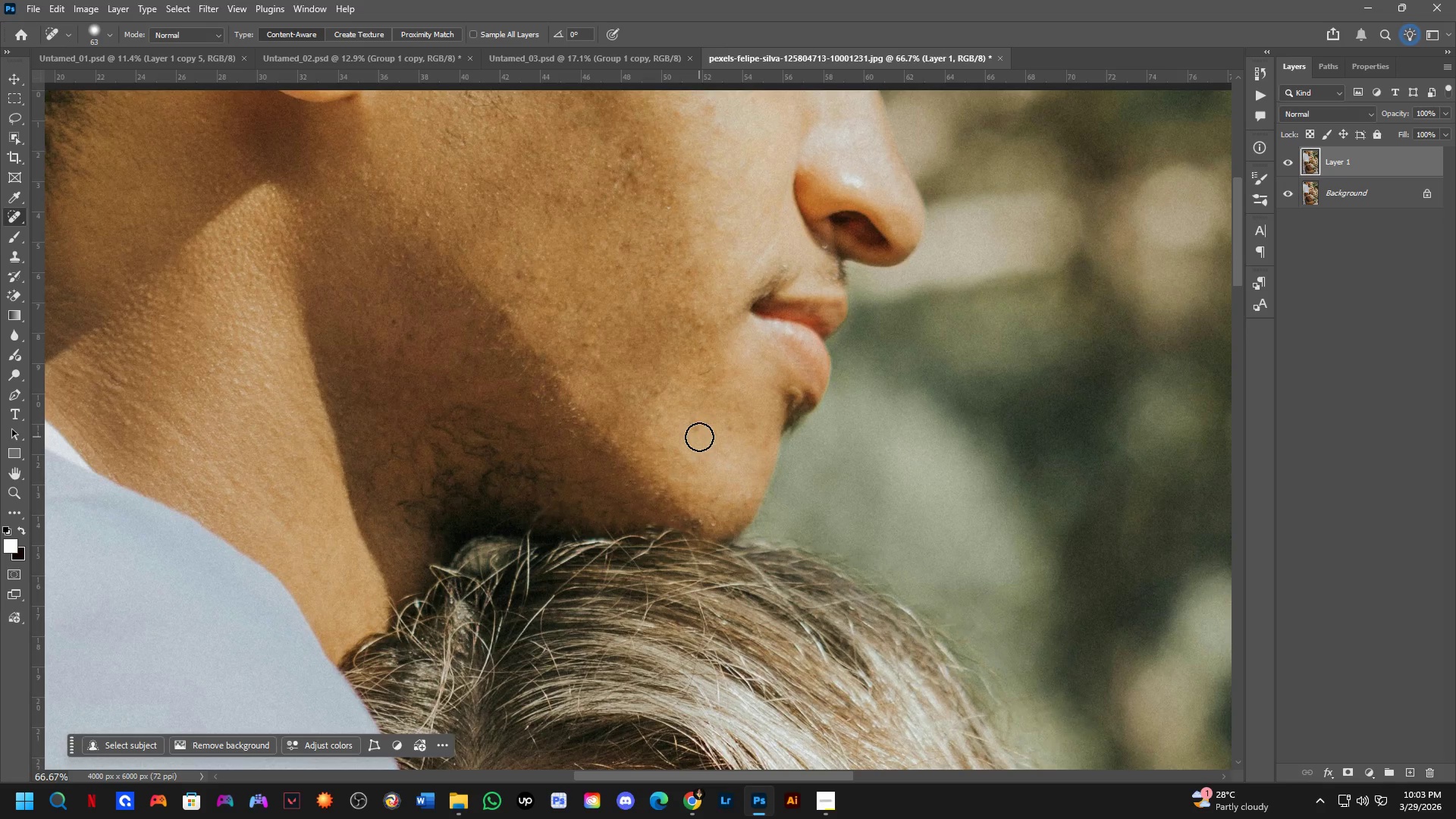 
left_click_drag(start_coordinate=[698, 433], to_coordinate=[689, 425])
 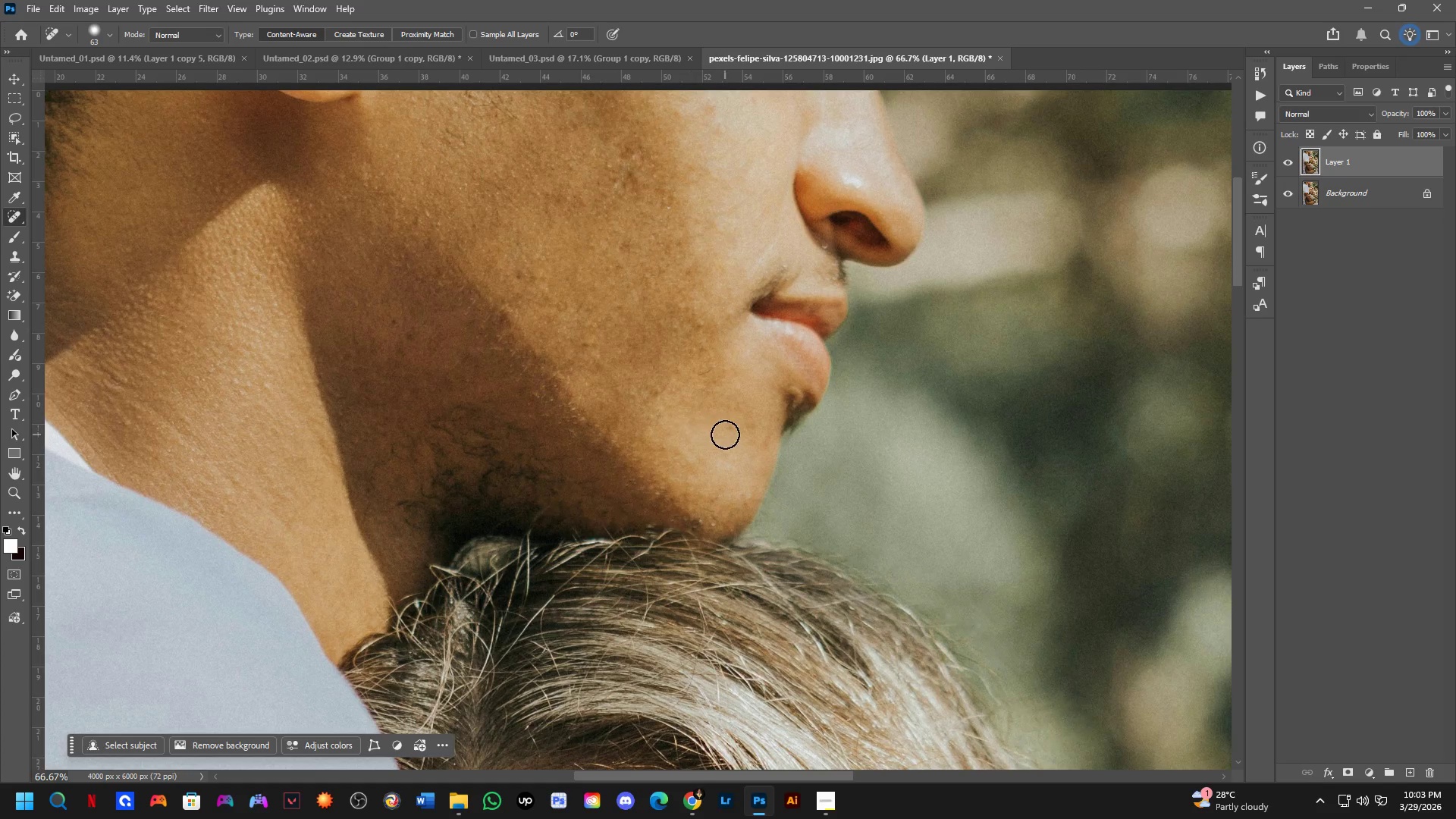 
left_click_drag(start_coordinate=[727, 432], to_coordinate=[721, 423])
 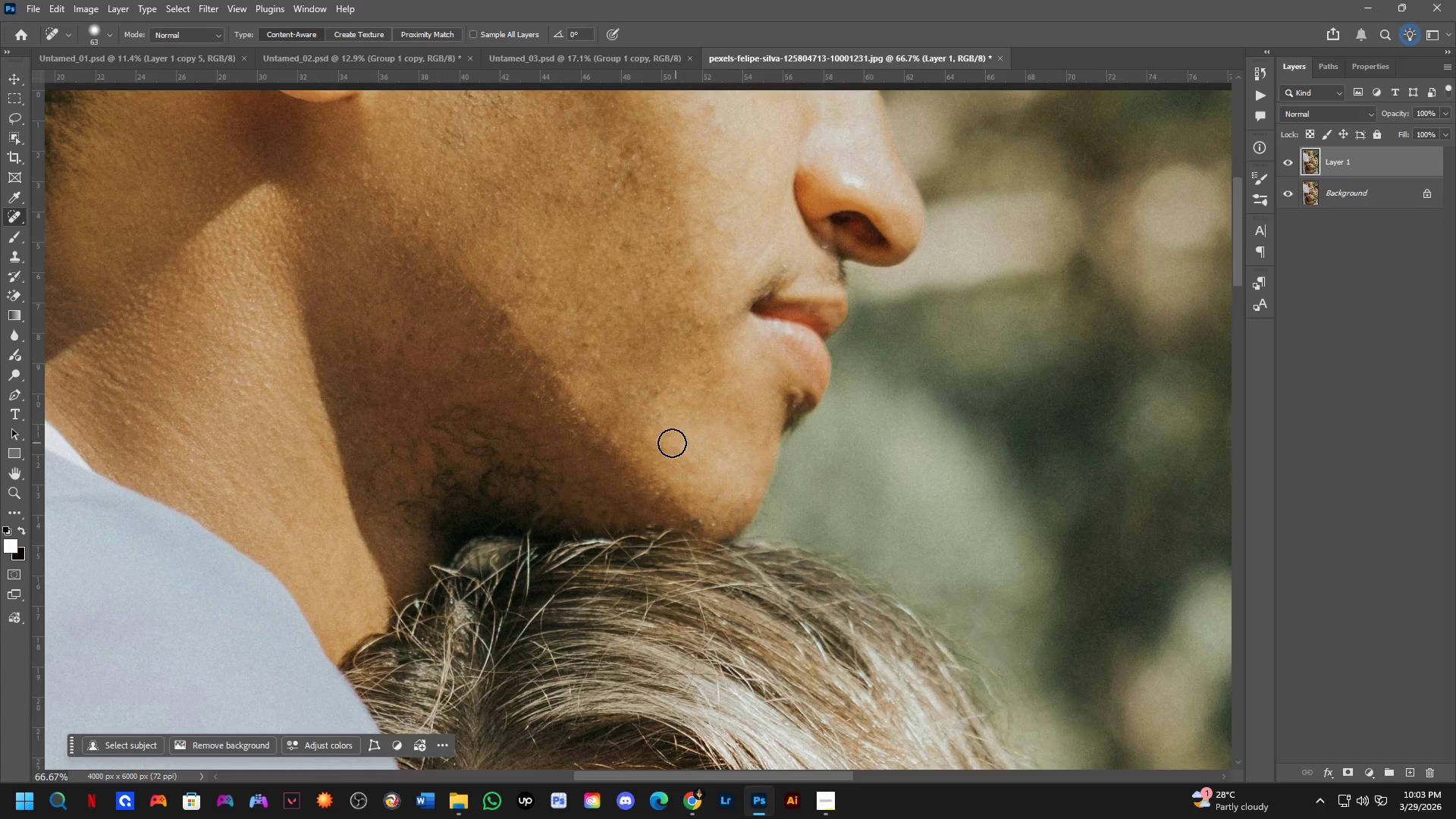 
hold_key(key=Space, duration=0.53)
 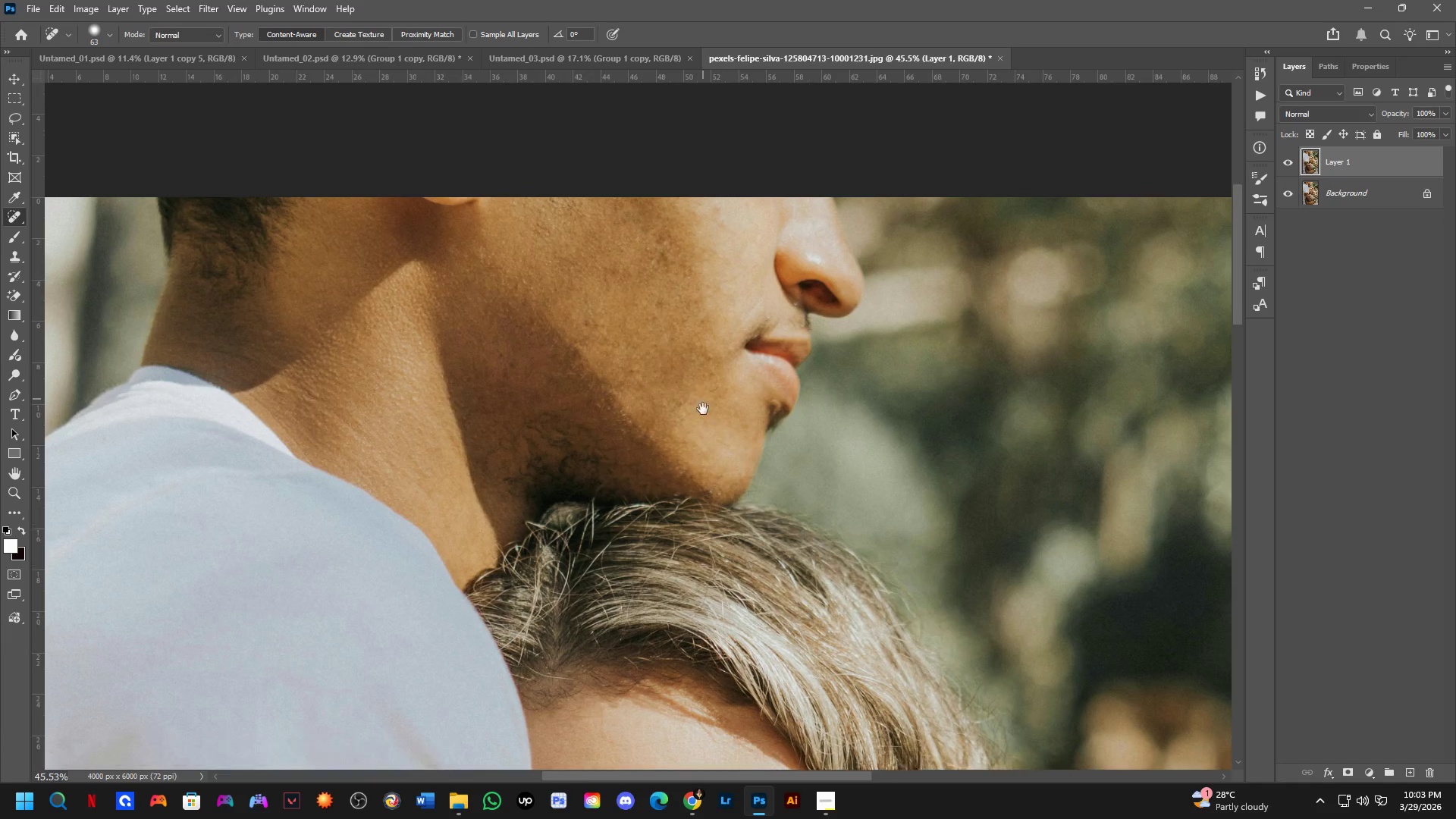 
left_click_drag(start_coordinate=[658, 416], to_coordinate=[682, 410])
 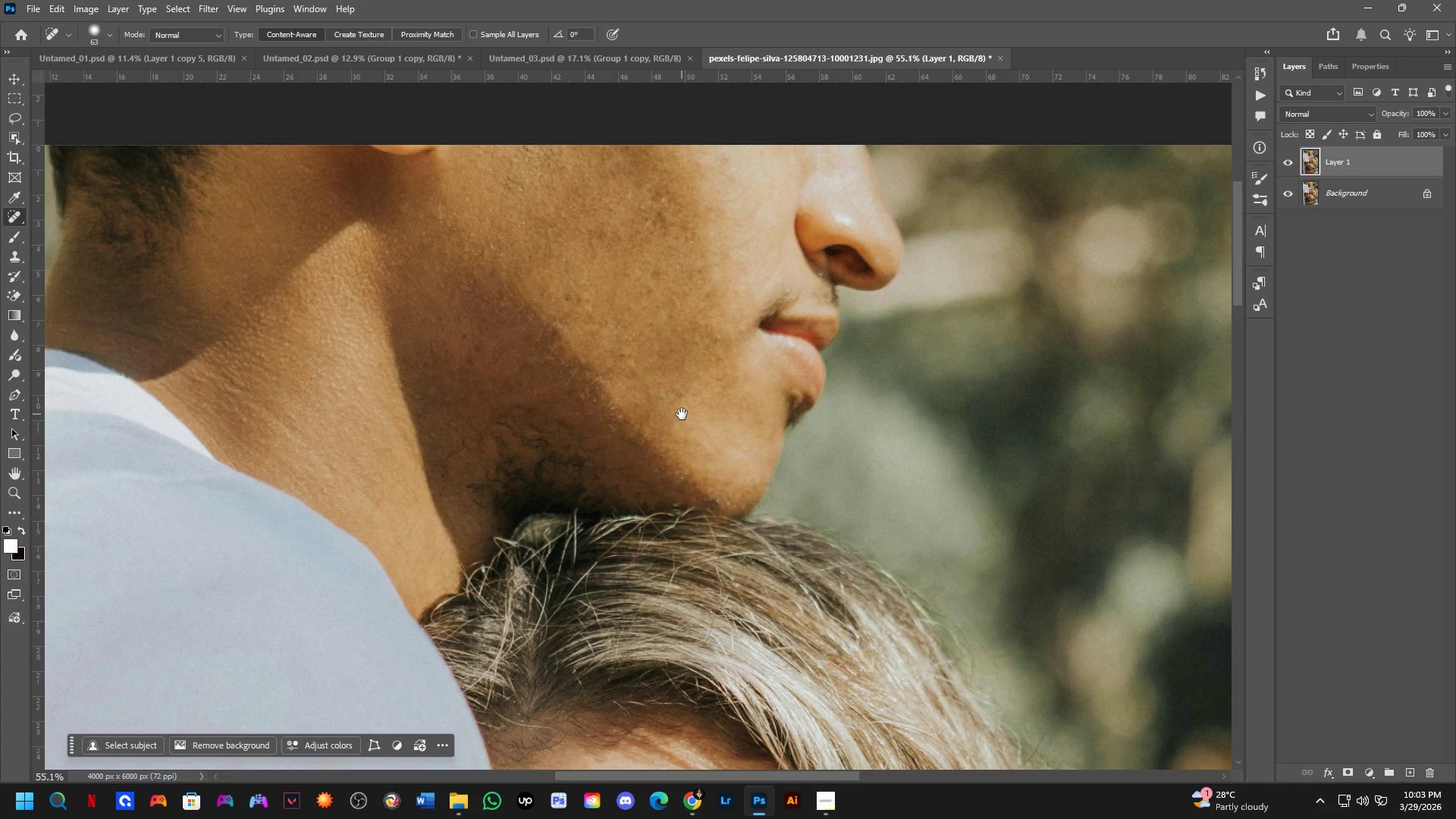 
scroll: coordinate [662, 439], scroll_direction: down, amount: 2.0
 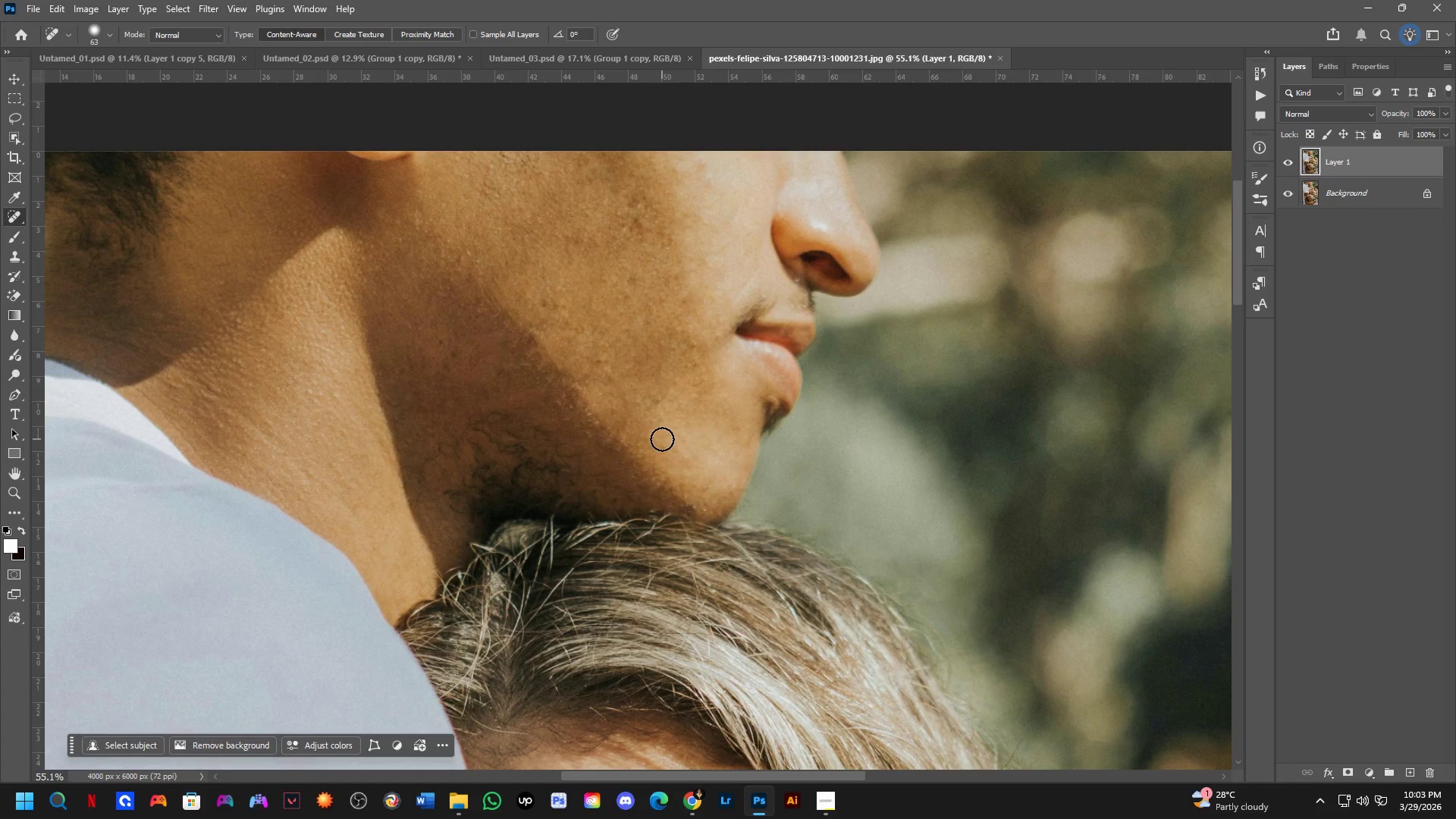 
hold_key(key=Space, duration=0.5)
 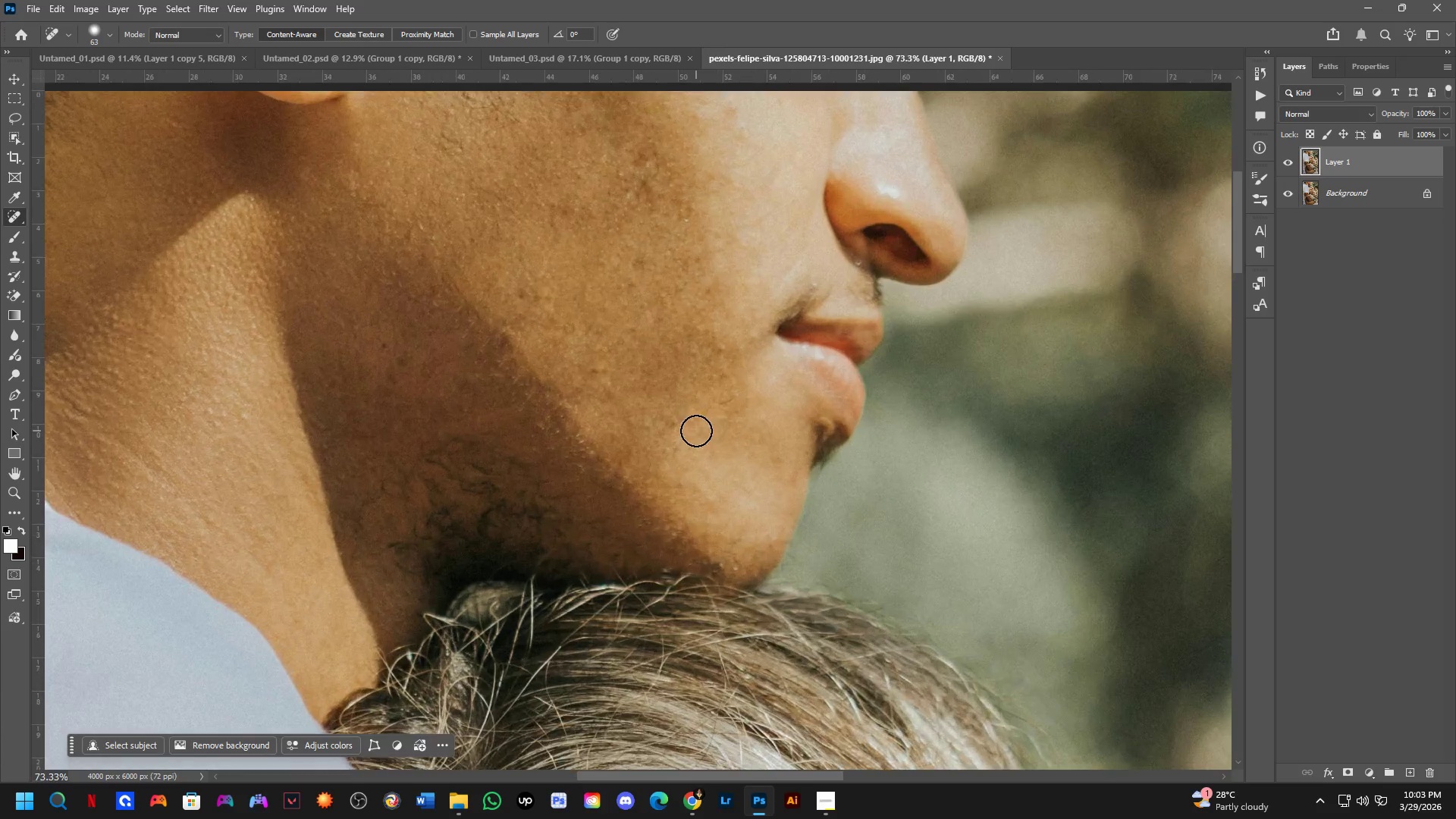 
left_click_drag(start_coordinate=[702, 392], to_coordinate=[703, 418])
 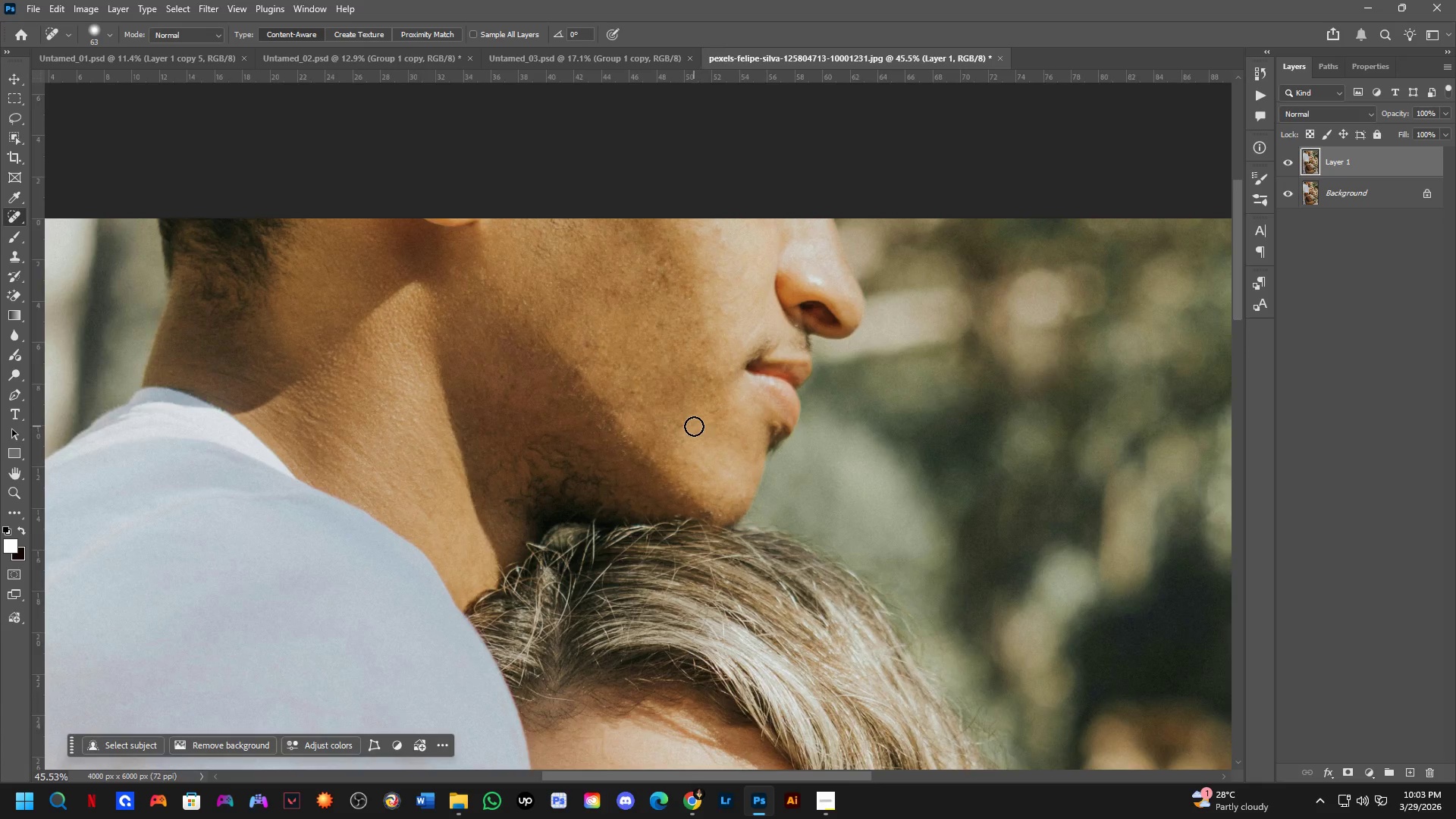 
scroll: coordinate [676, 420], scroll_direction: down, amount: 2.0
 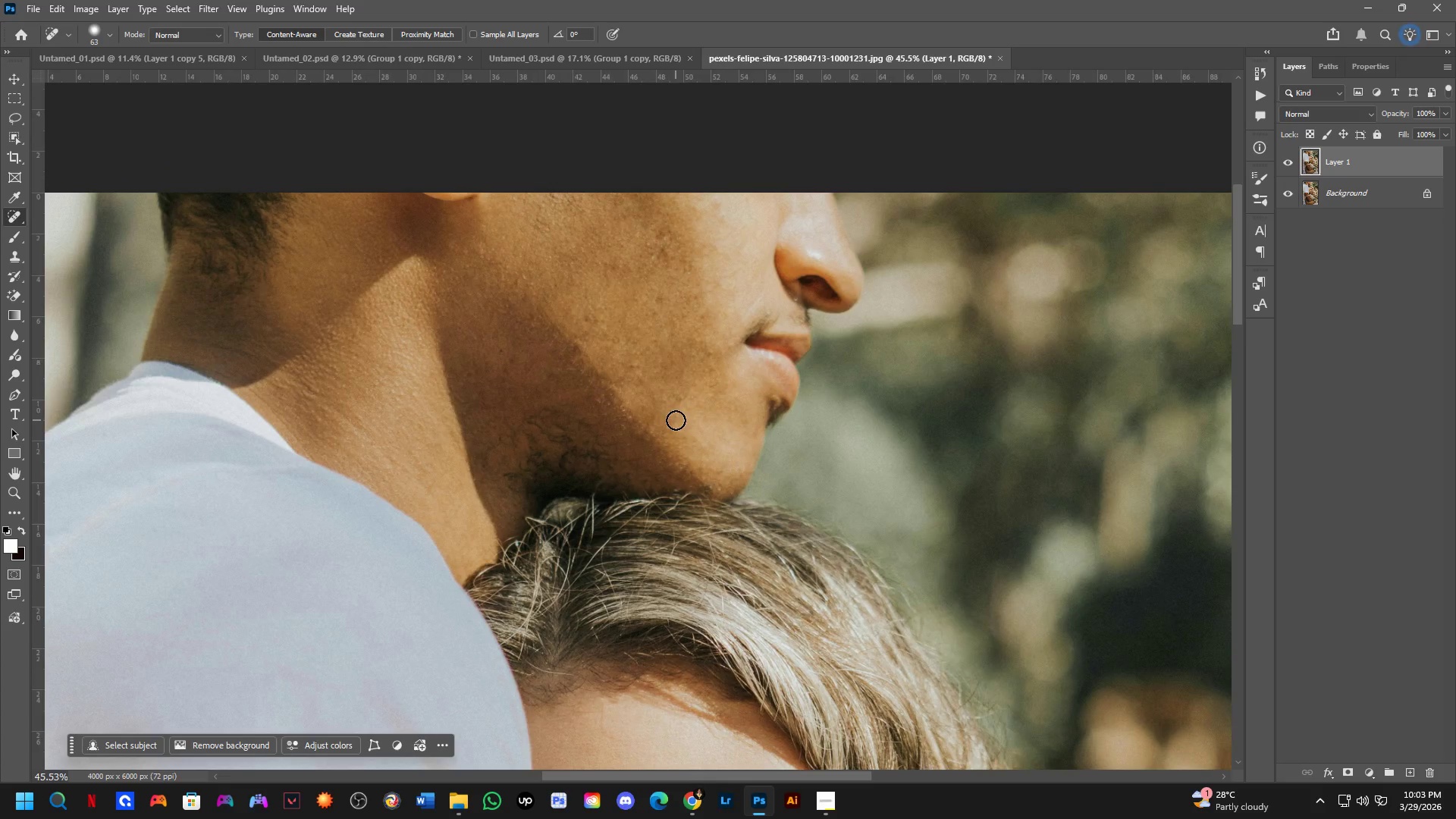 
hold_key(key=Space, duration=0.59)
 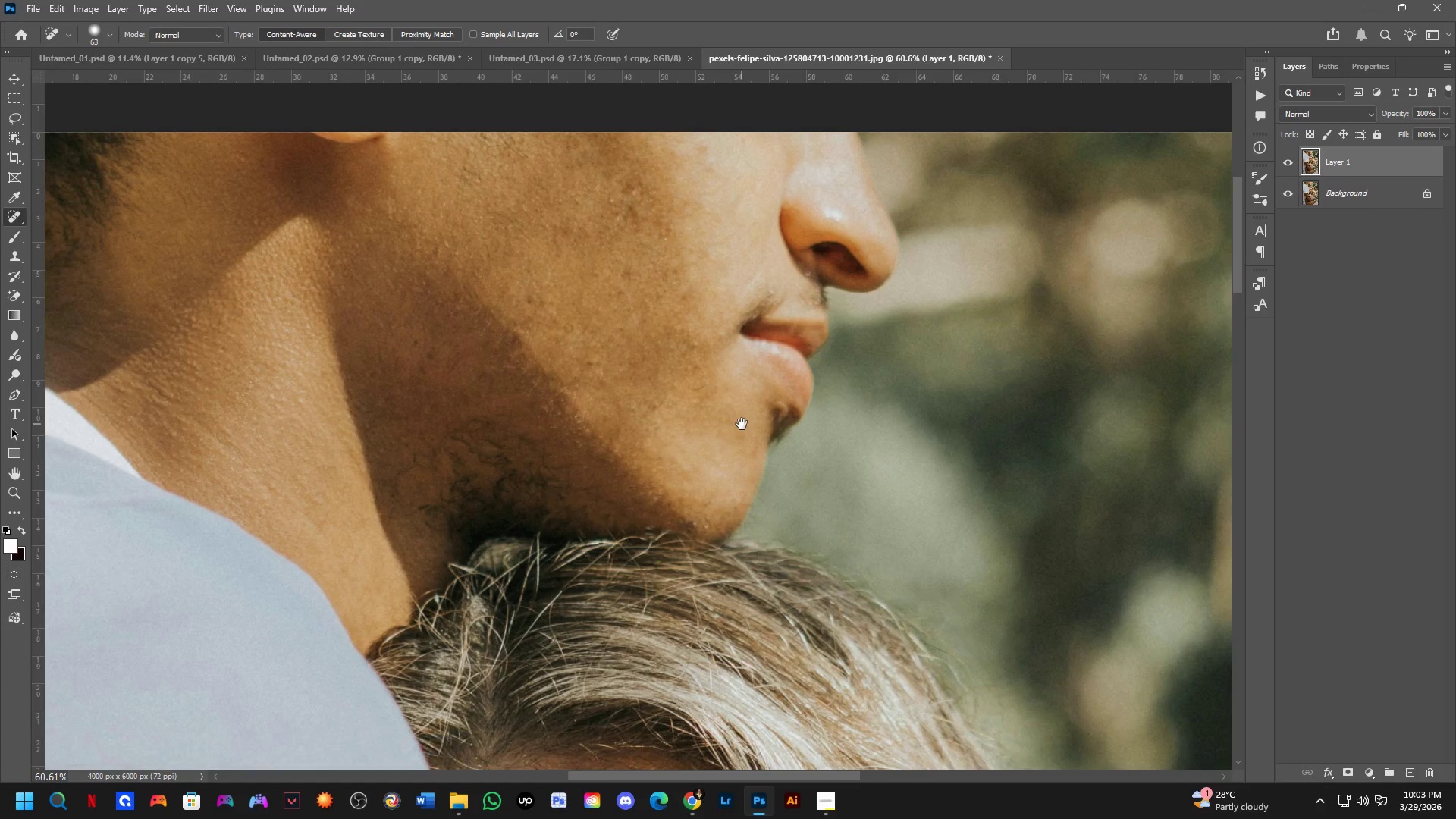 
left_click_drag(start_coordinate=[731, 427], to_coordinate=[701, 410])
 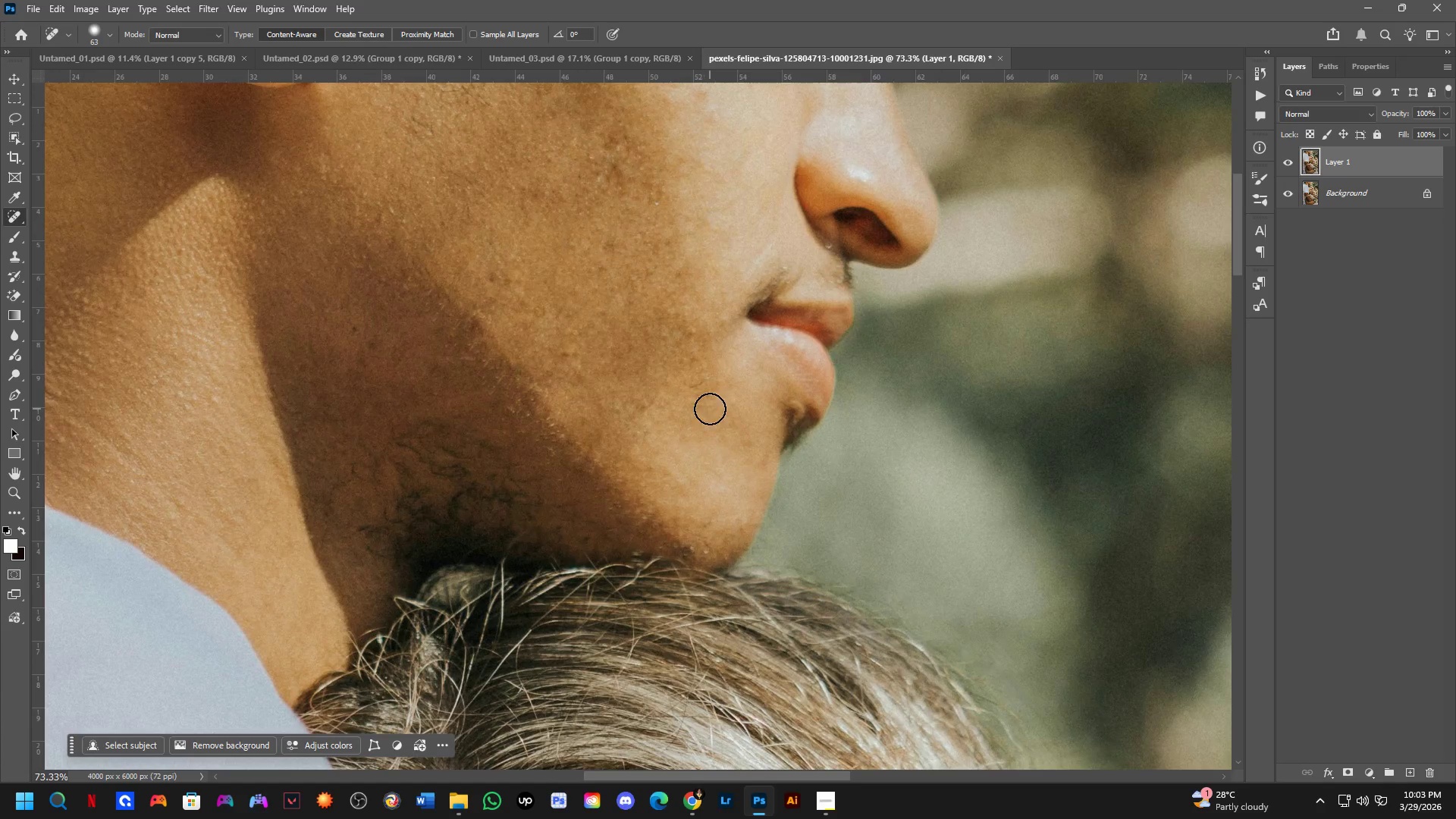 
scroll: coordinate [696, 431], scroll_direction: up, amount: 5.0
 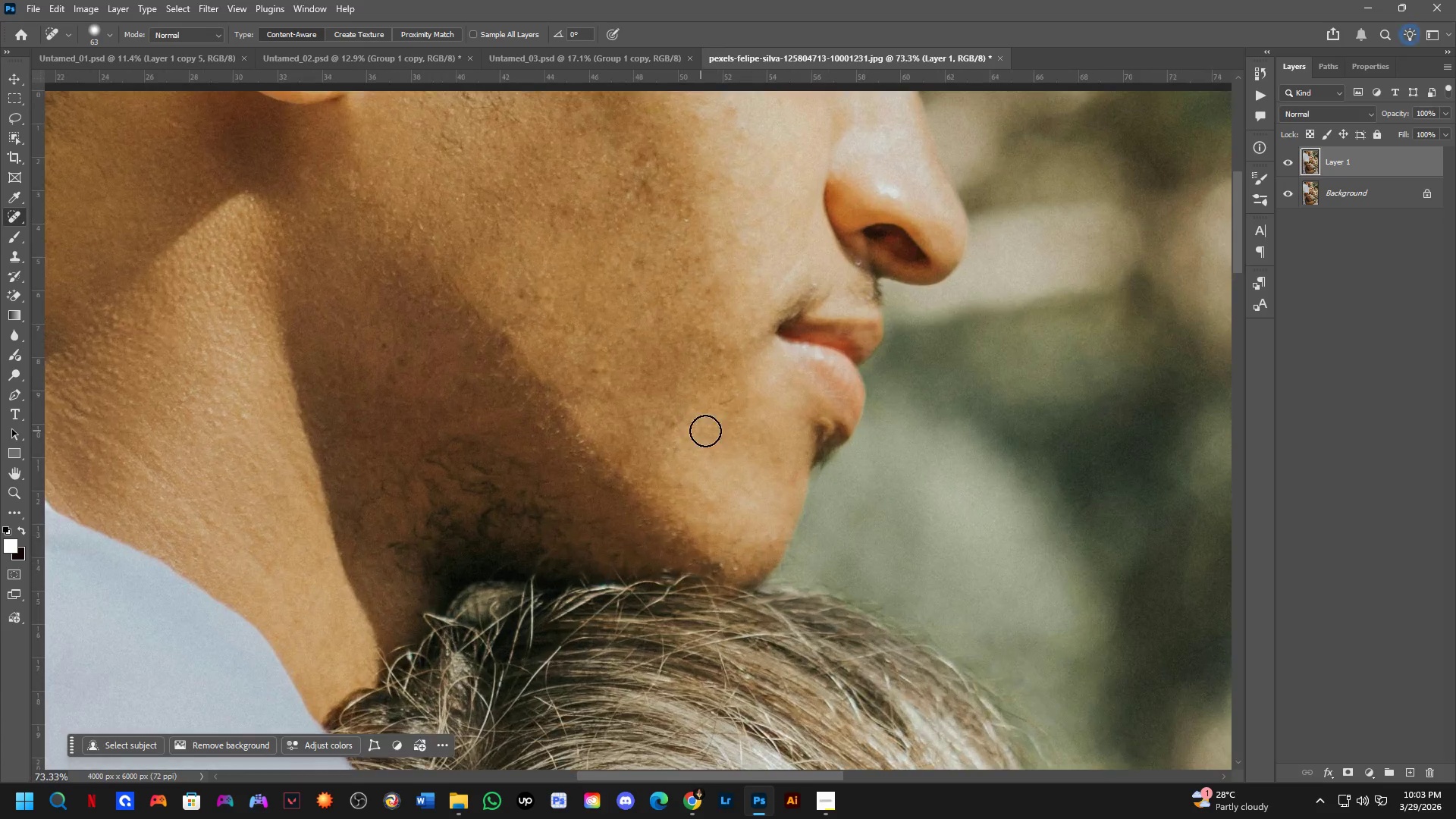 
hold_key(key=Space, duration=0.59)
 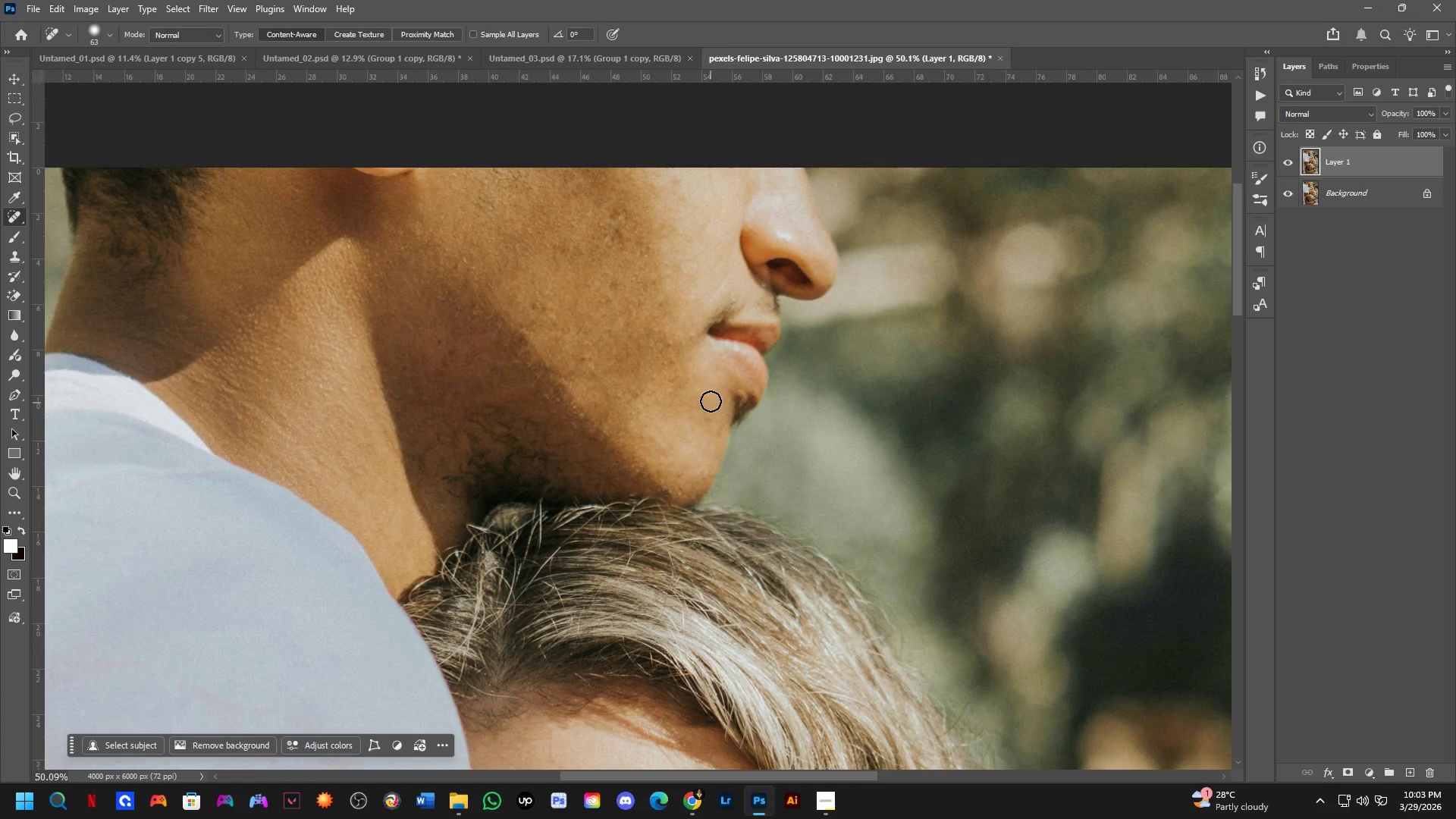 
left_click_drag(start_coordinate=[742, 424], to_coordinate=[709, 409])
 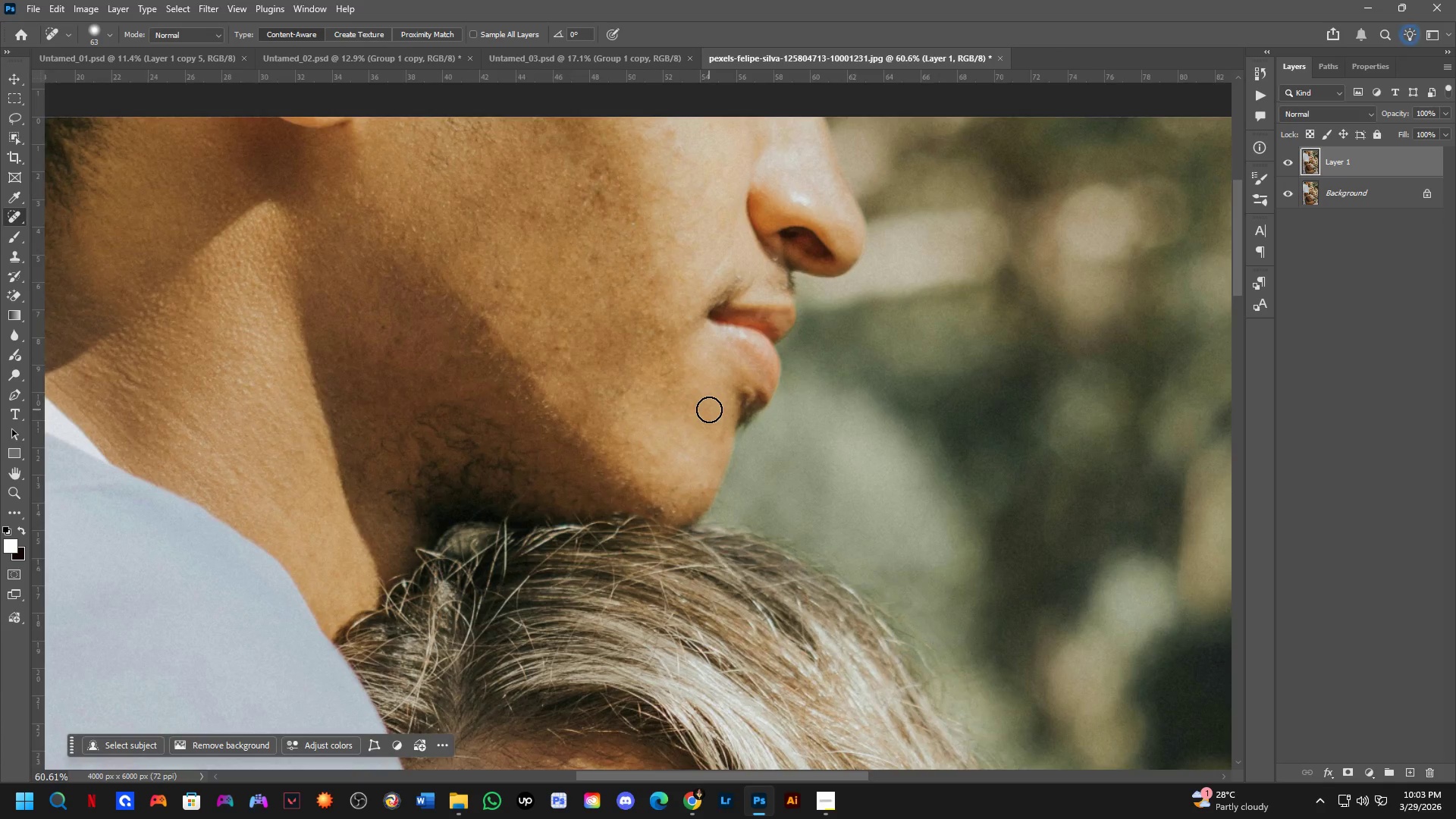 
scroll: coordinate [709, 410], scroll_direction: down, amount: 4.0
 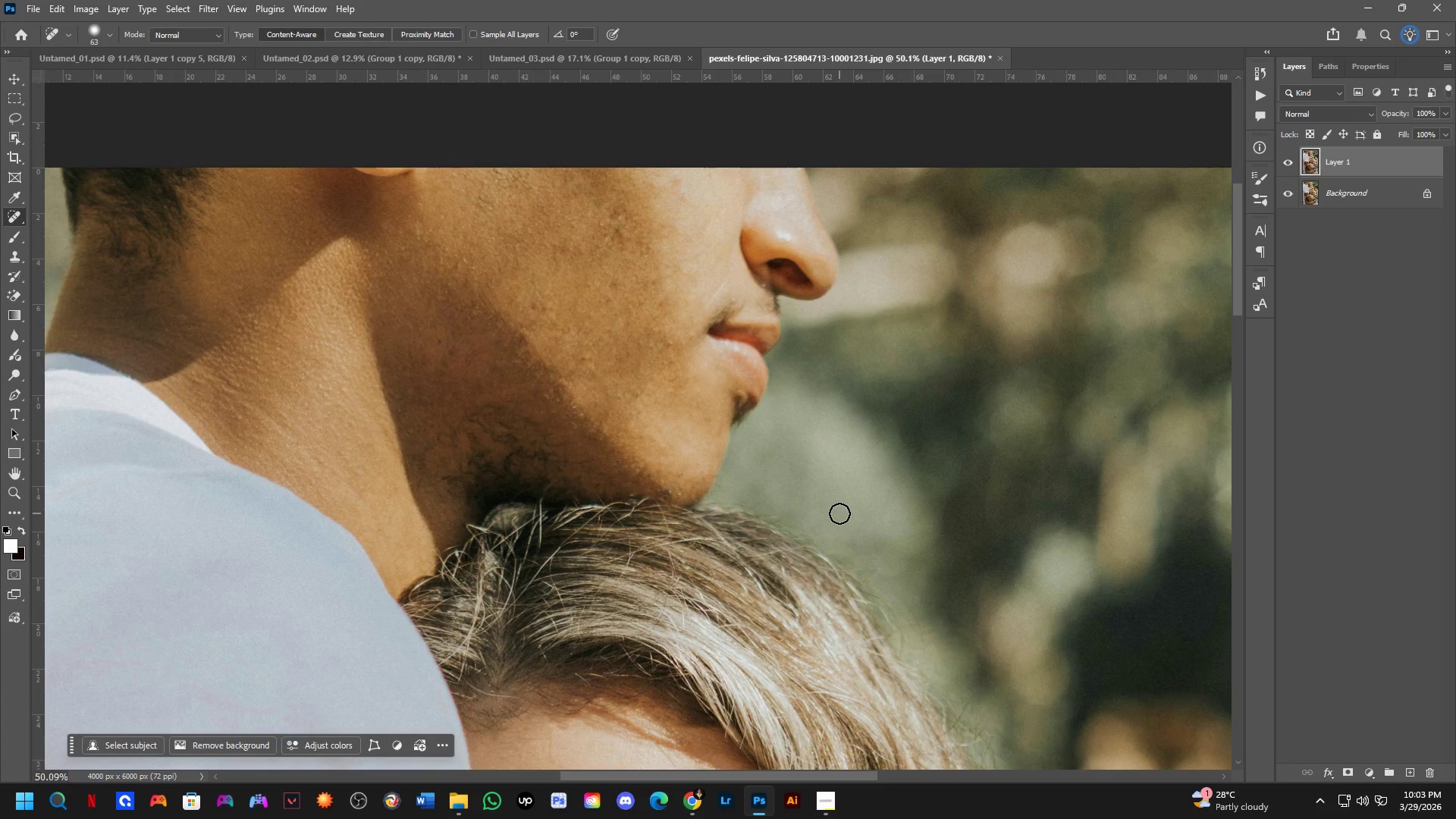 
hold_key(key=AltLeft, duration=0.48)
 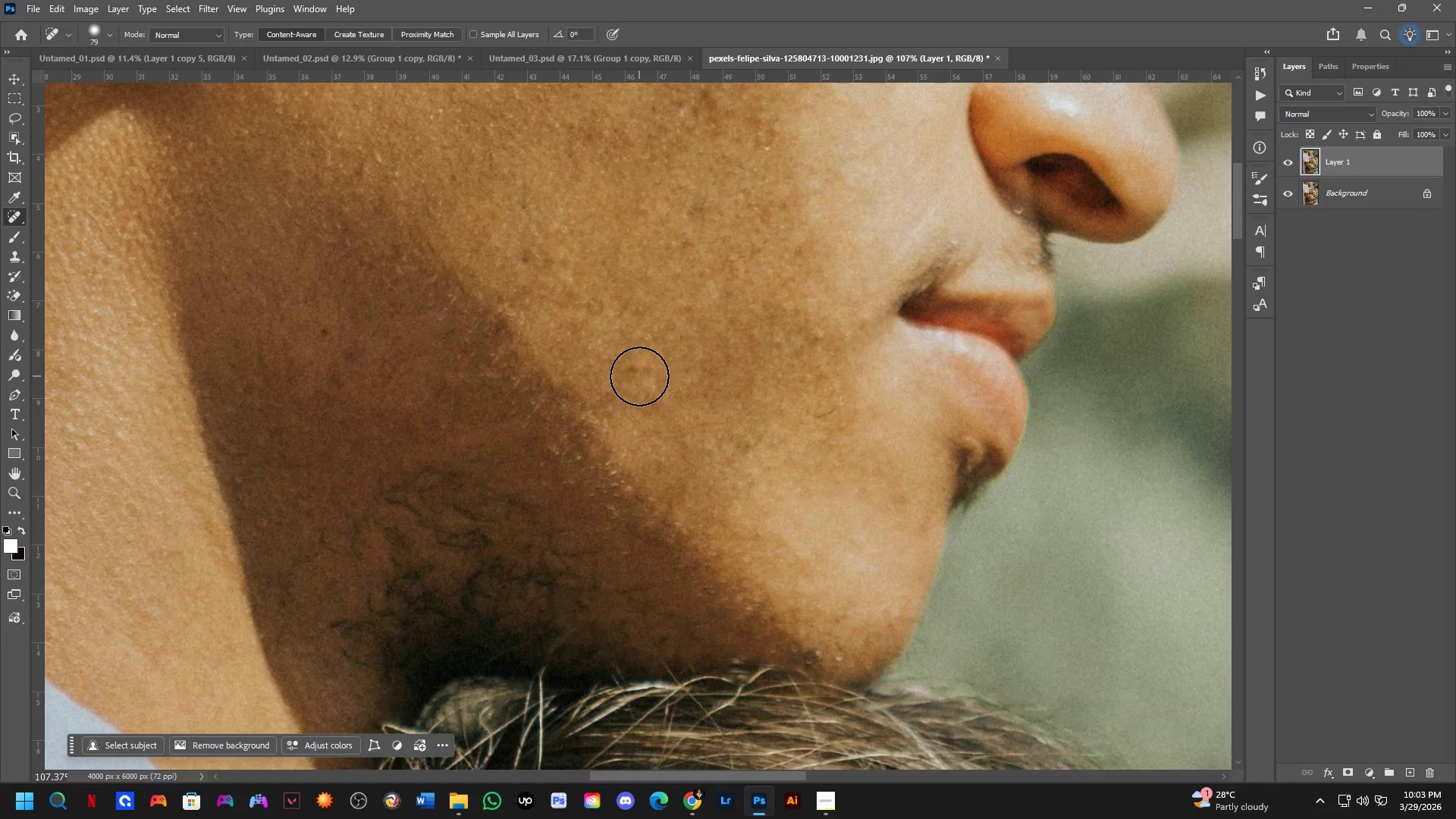 
scroll: coordinate [642, 386], scroll_direction: up, amount: 8.0
 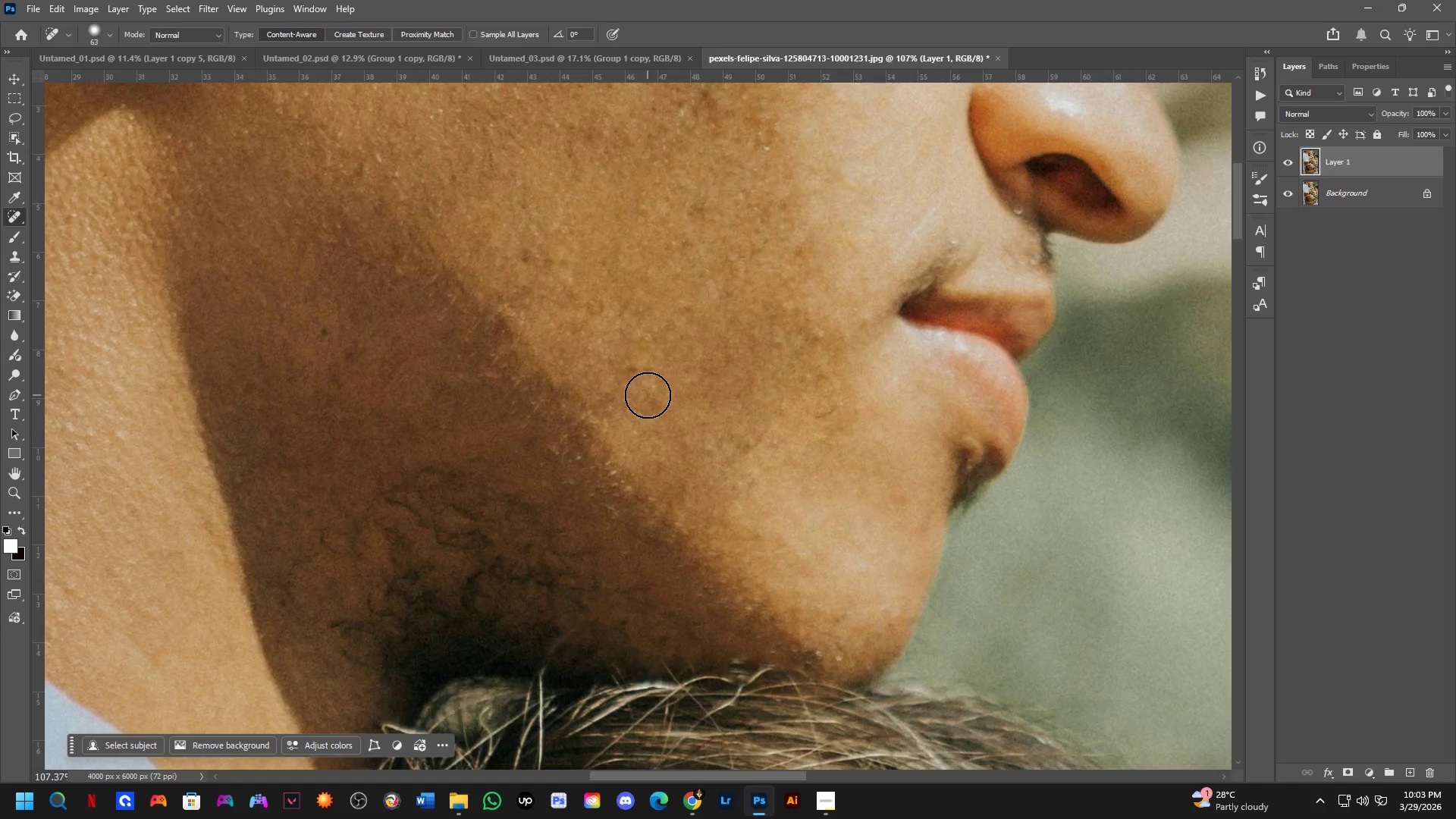 
left_click_drag(start_coordinate=[637, 368], to_coordinate=[630, 368])
 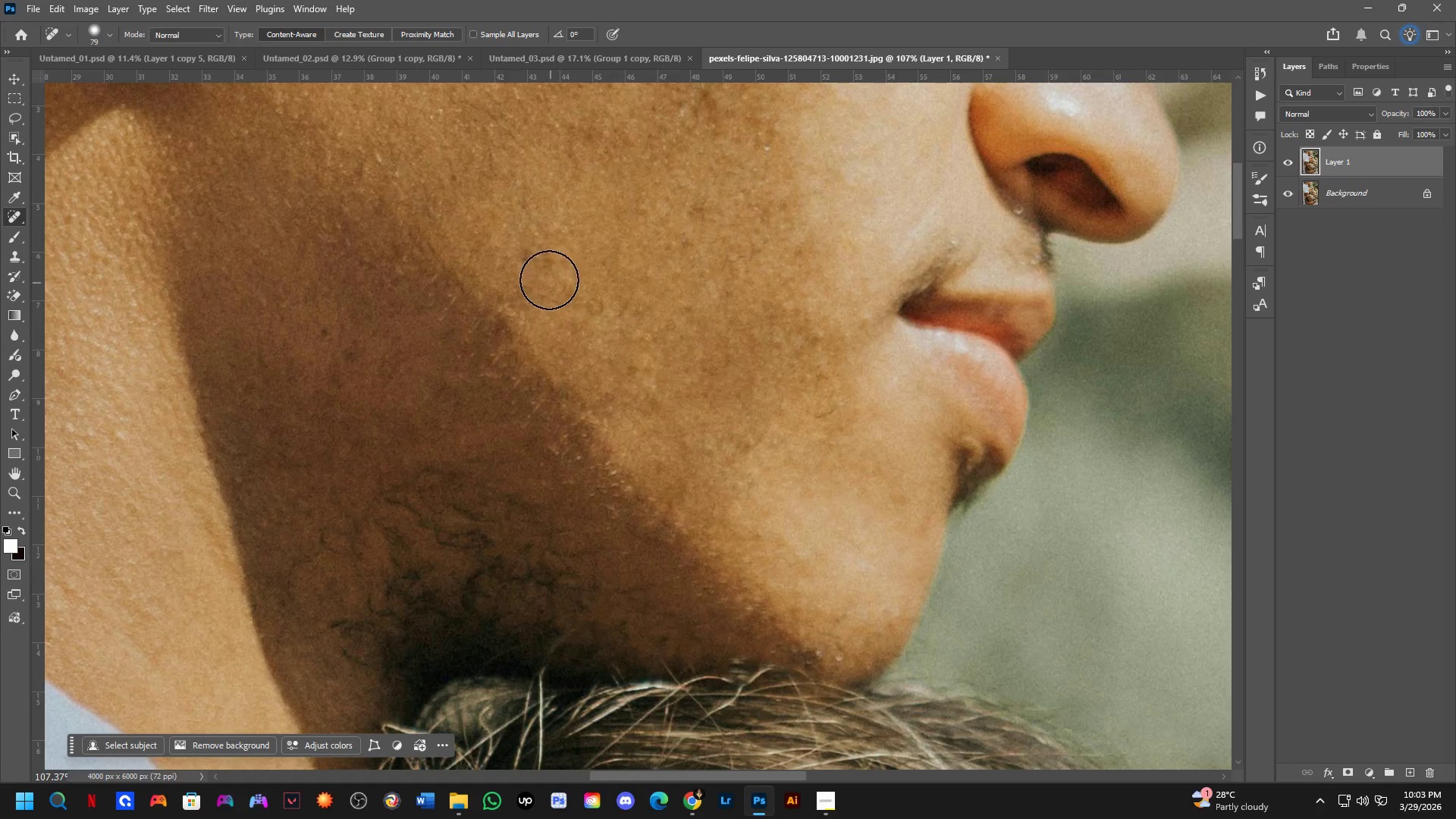 
left_click_drag(start_coordinate=[531, 262], to_coordinate=[512, 253])
 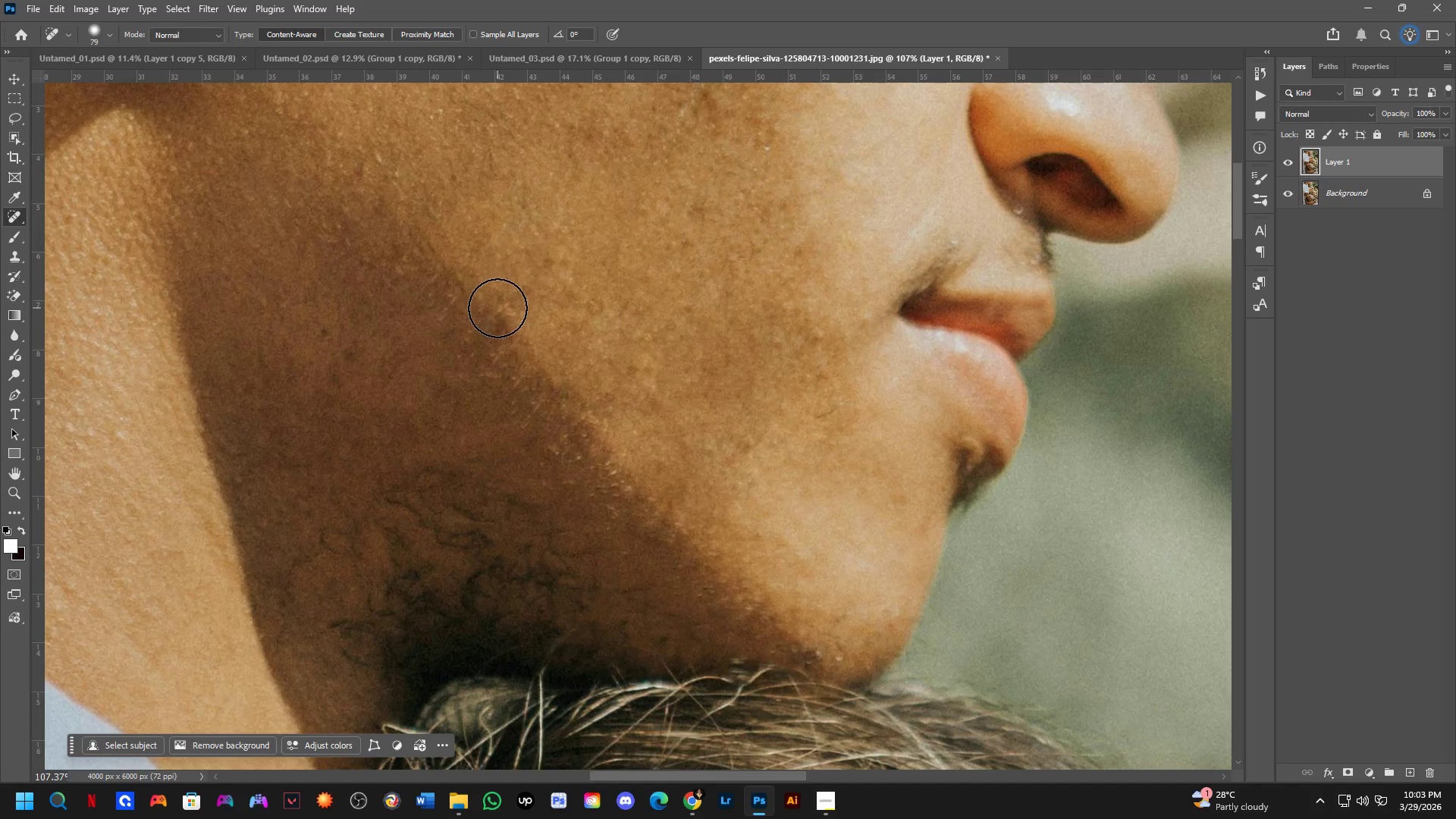 
left_click_drag(start_coordinate=[501, 325], to_coordinate=[507, 344])
 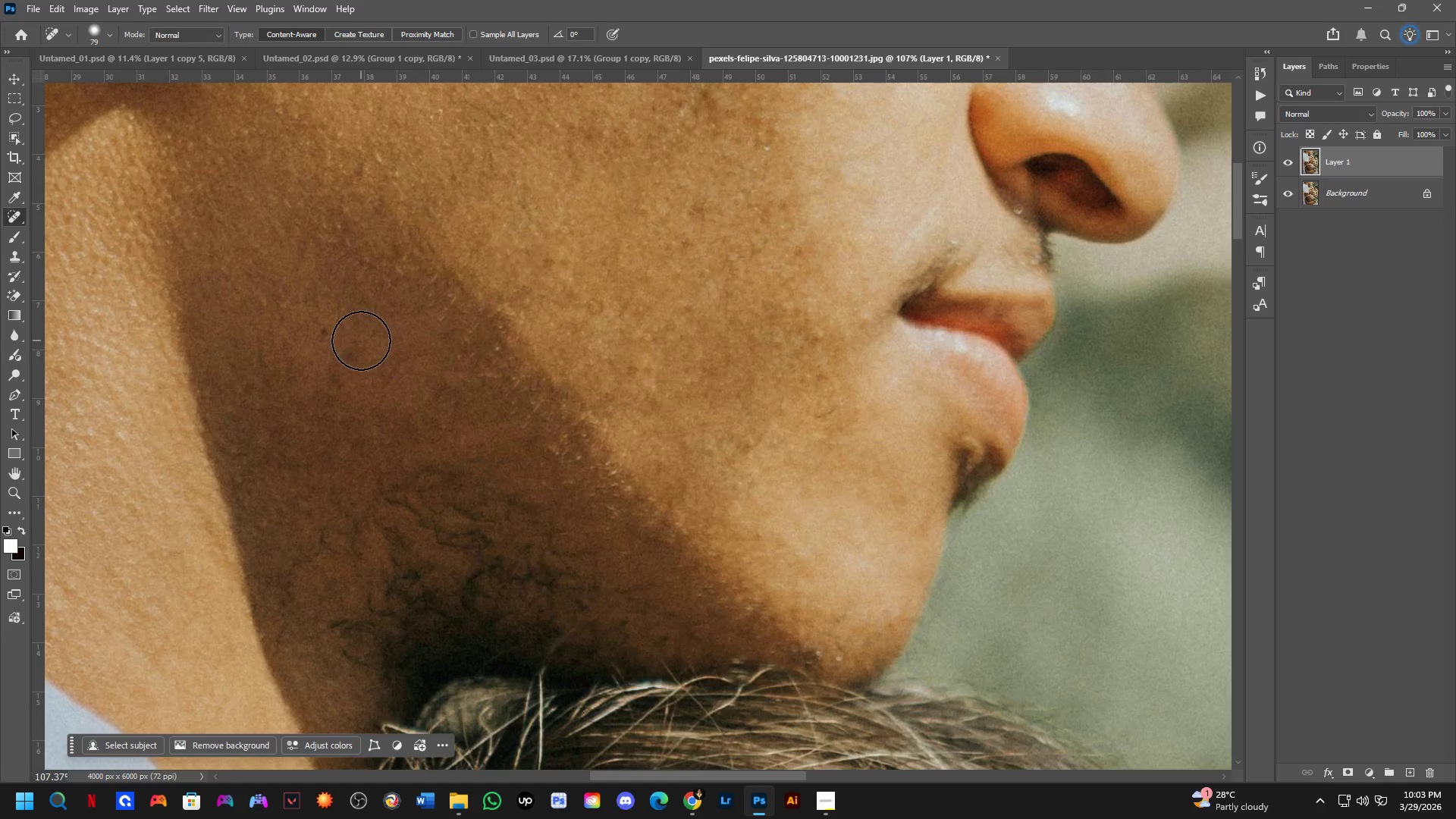 
left_click_drag(start_coordinate=[359, 340], to_coordinate=[352, 353])
 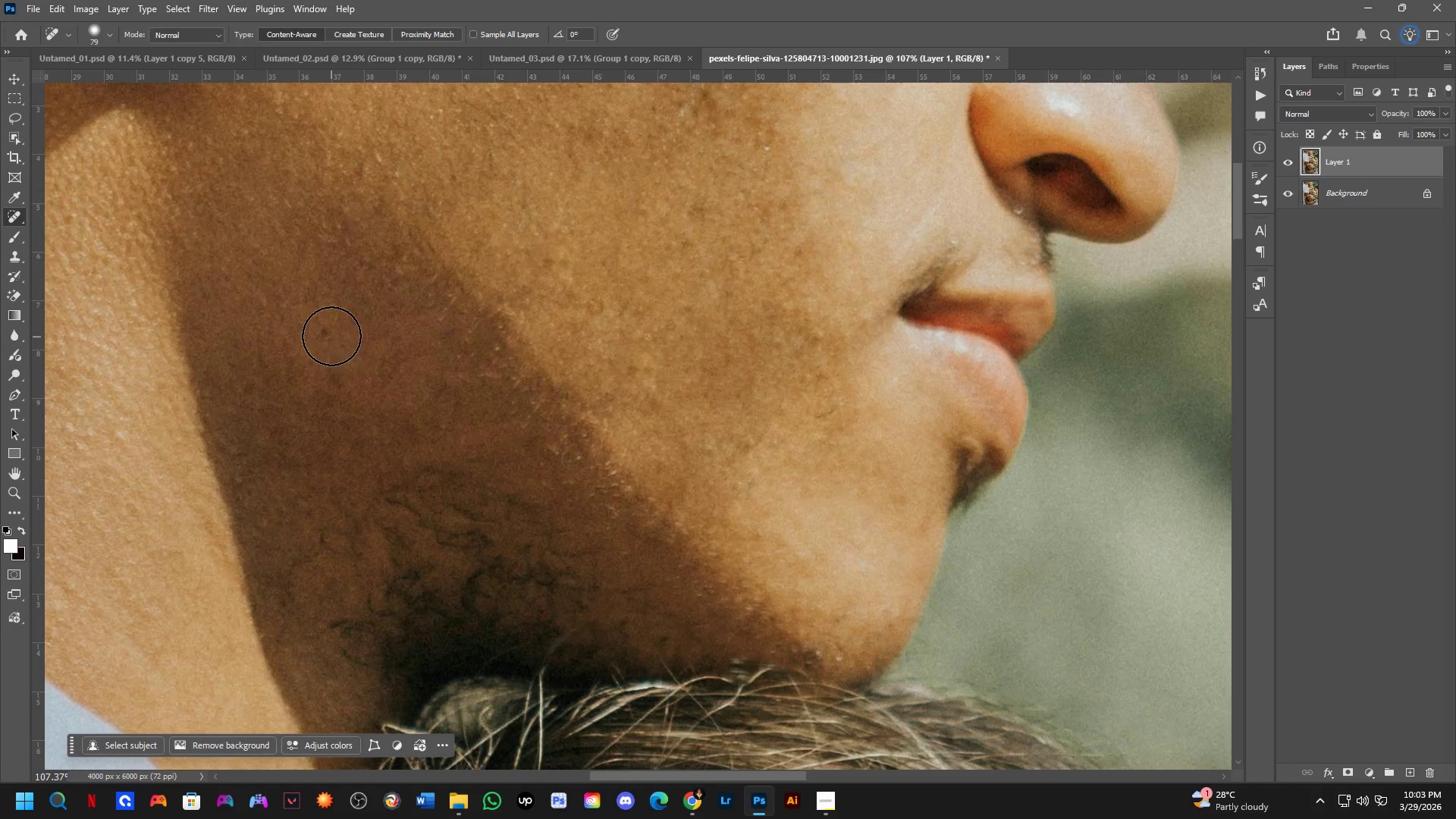 
left_click_drag(start_coordinate=[326, 336], to_coordinate=[317, 339])
 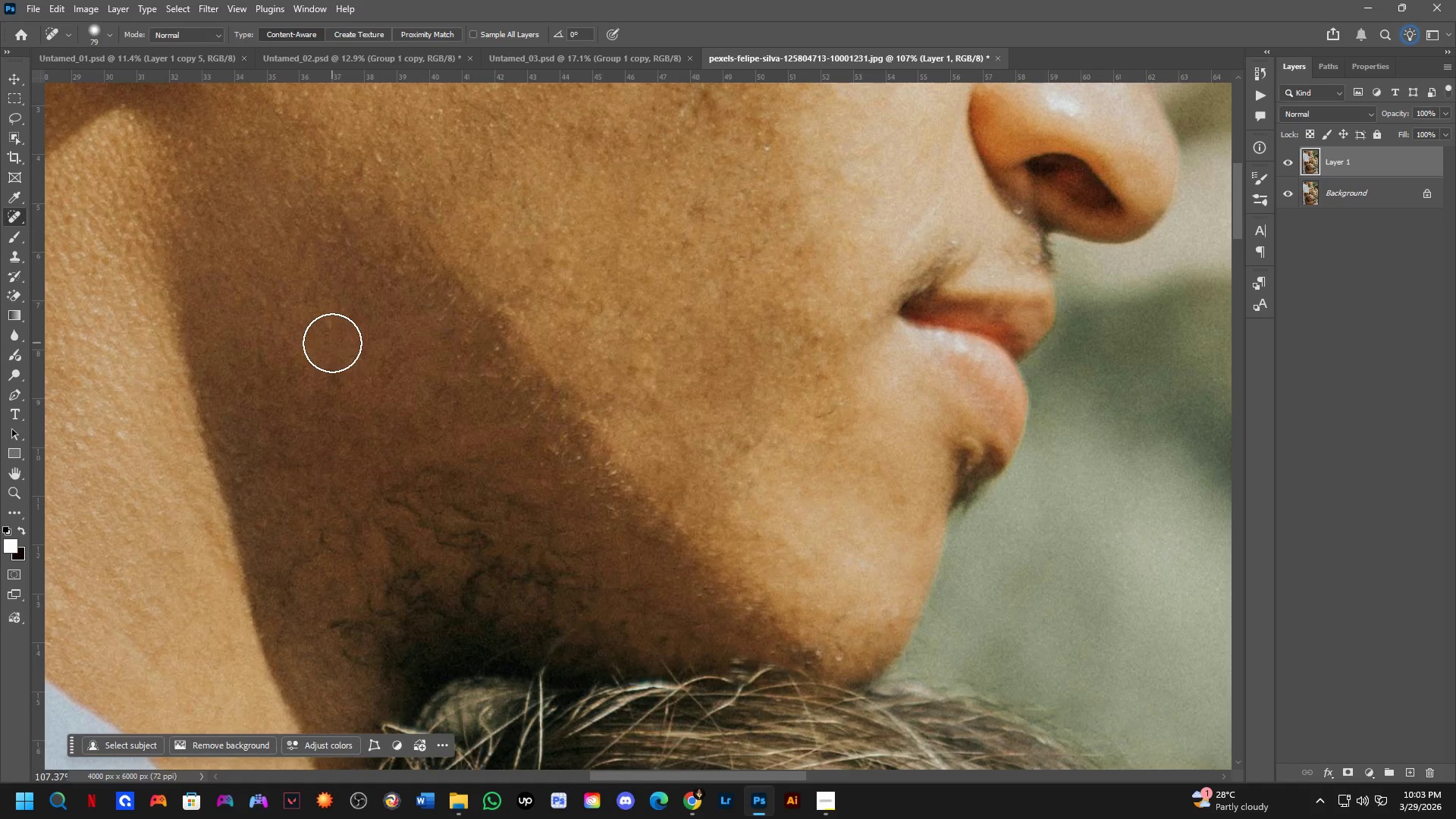 
left_click_drag(start_coordinate=[323, 309], to_coordinate=[327, 322])
 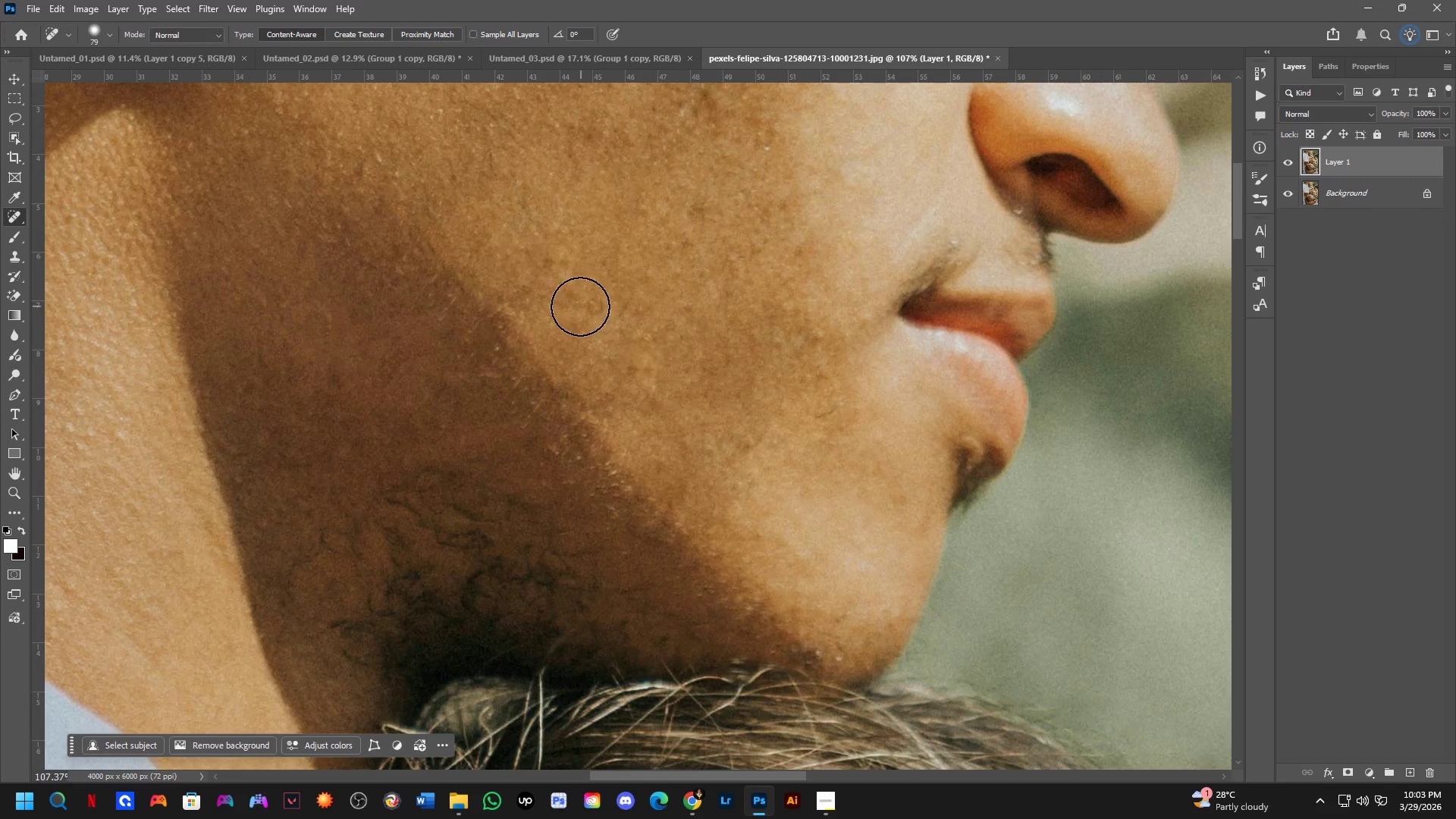 
left_click_drag(start_coordinate=[591, 303], to_coordinate=[598, 315])
 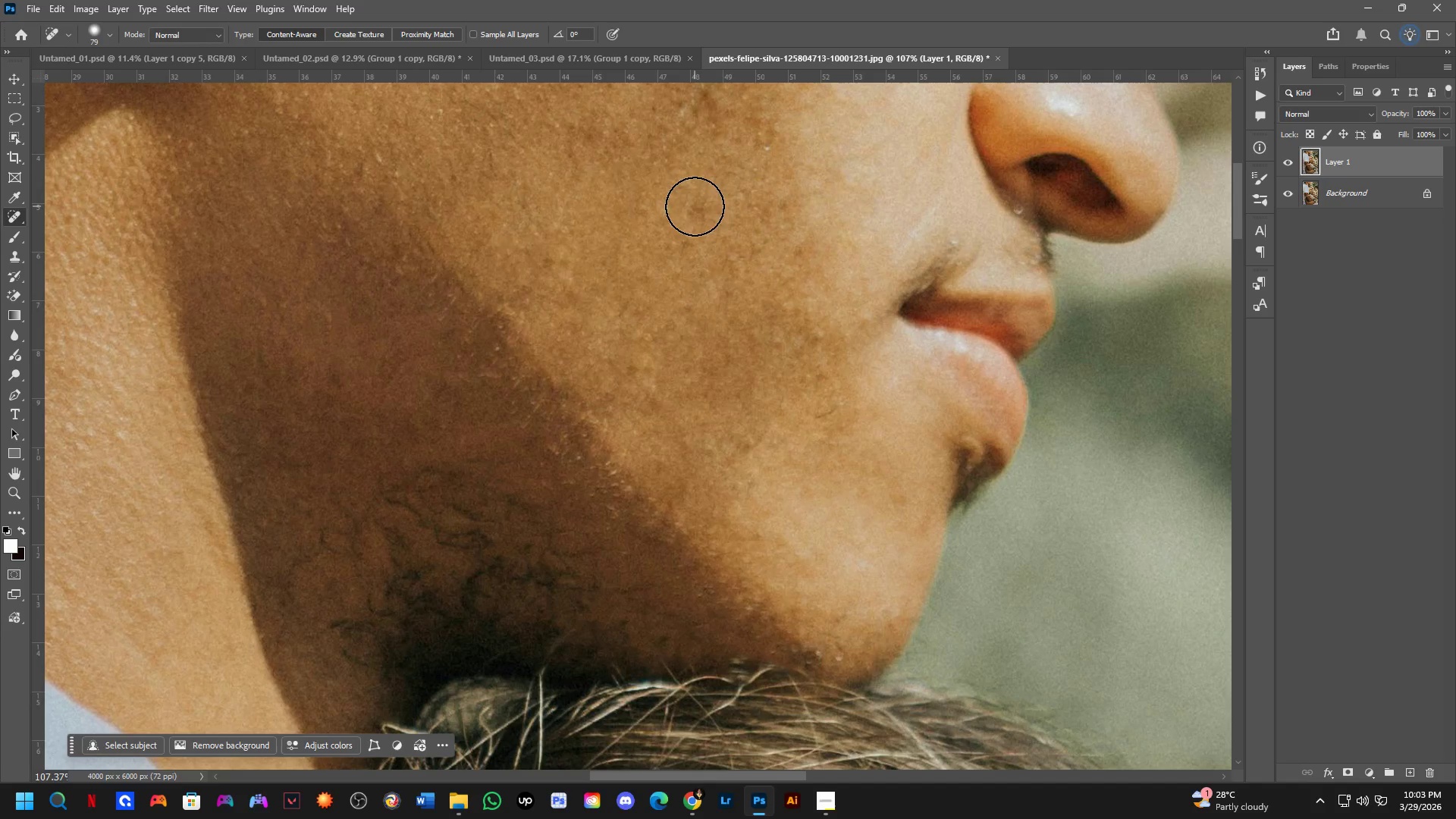 
left_click_drag(start_coordinate=[695, 206], to_coordinate=[692, 216])
 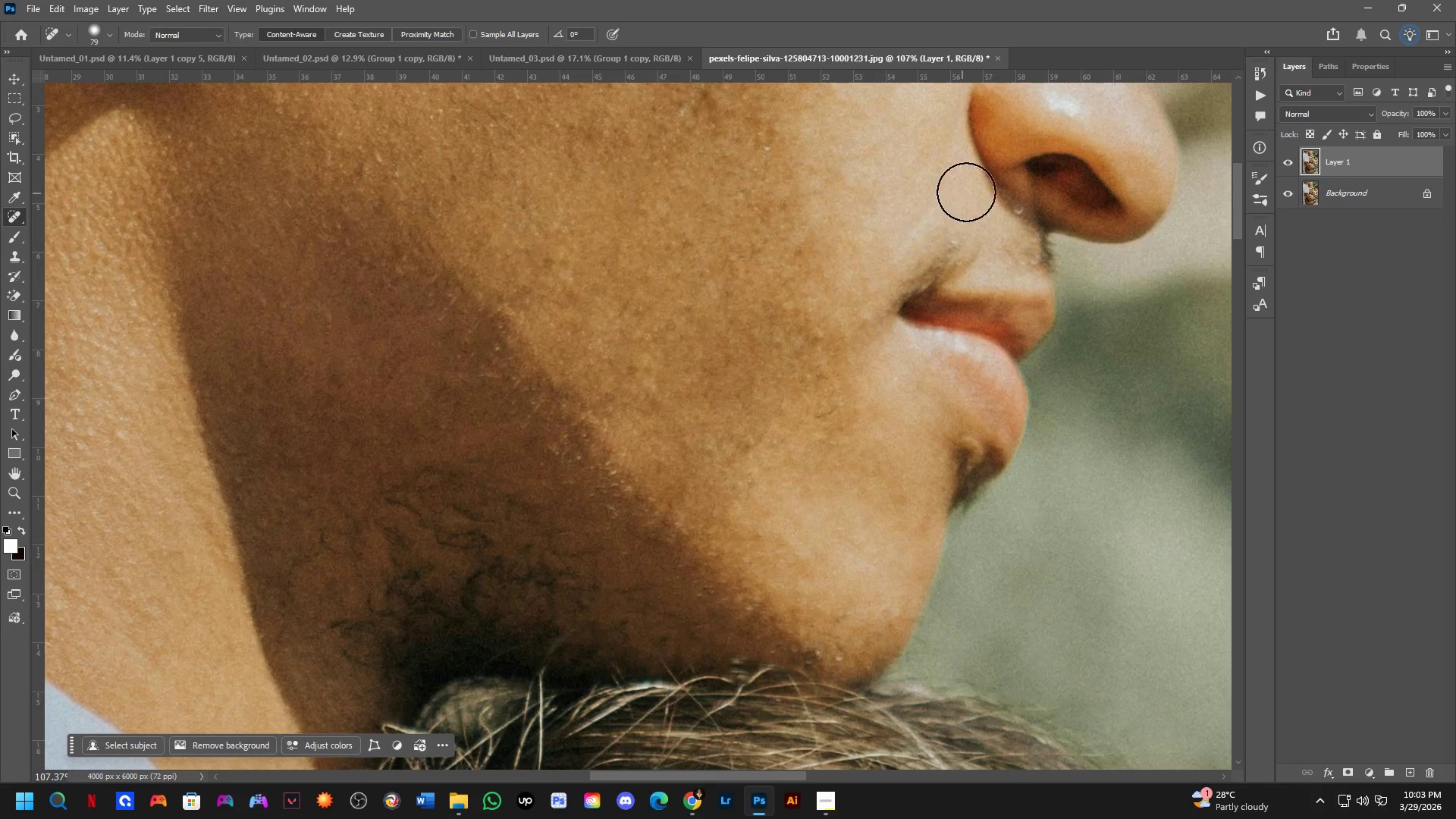 
key(Alt+AltLeft)
 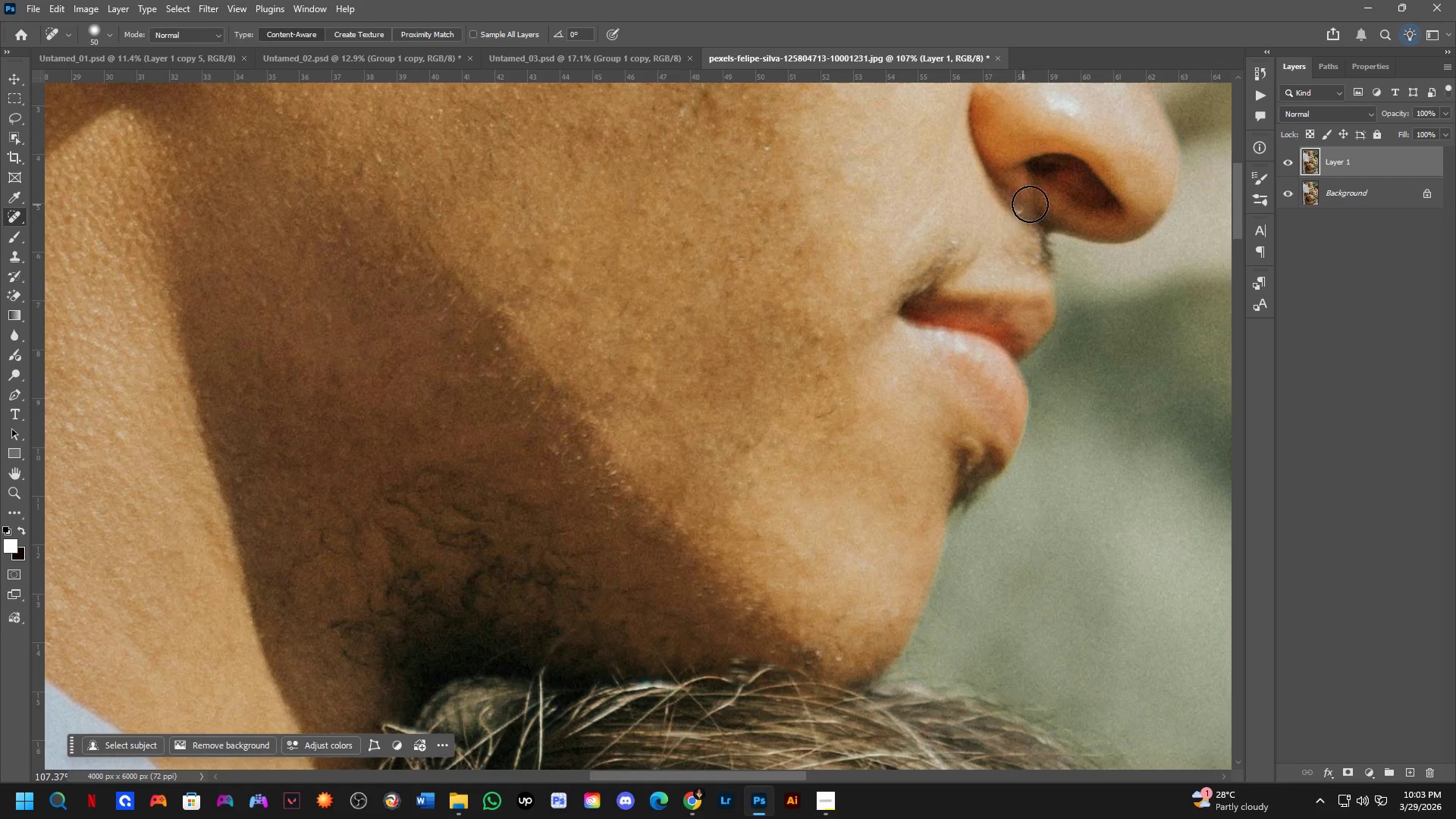 
key(Alt+AltLeft)
 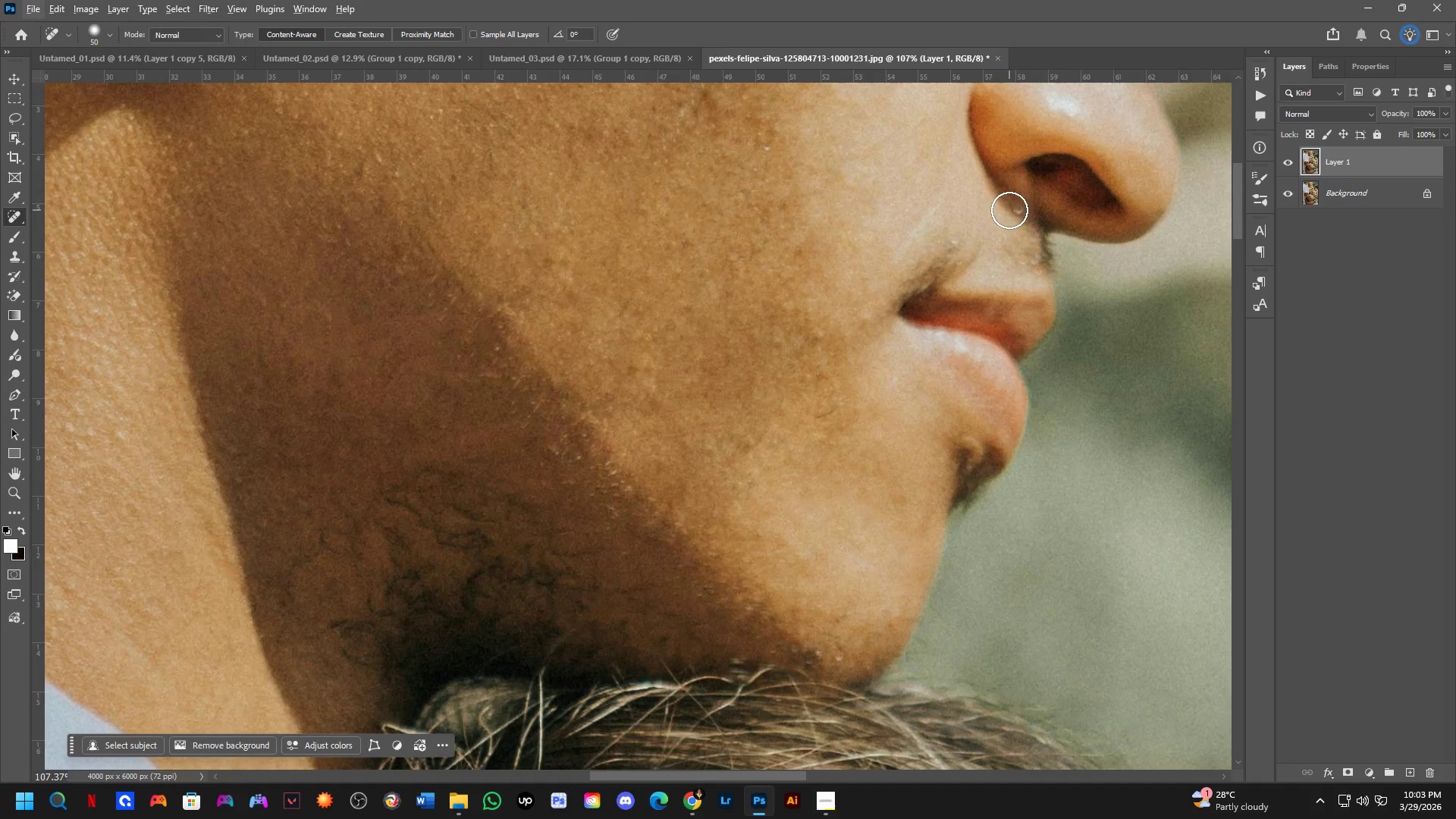 
left_click_drag(start_coordinate=[1021, 215], to_coordinate=[1012, 209])
 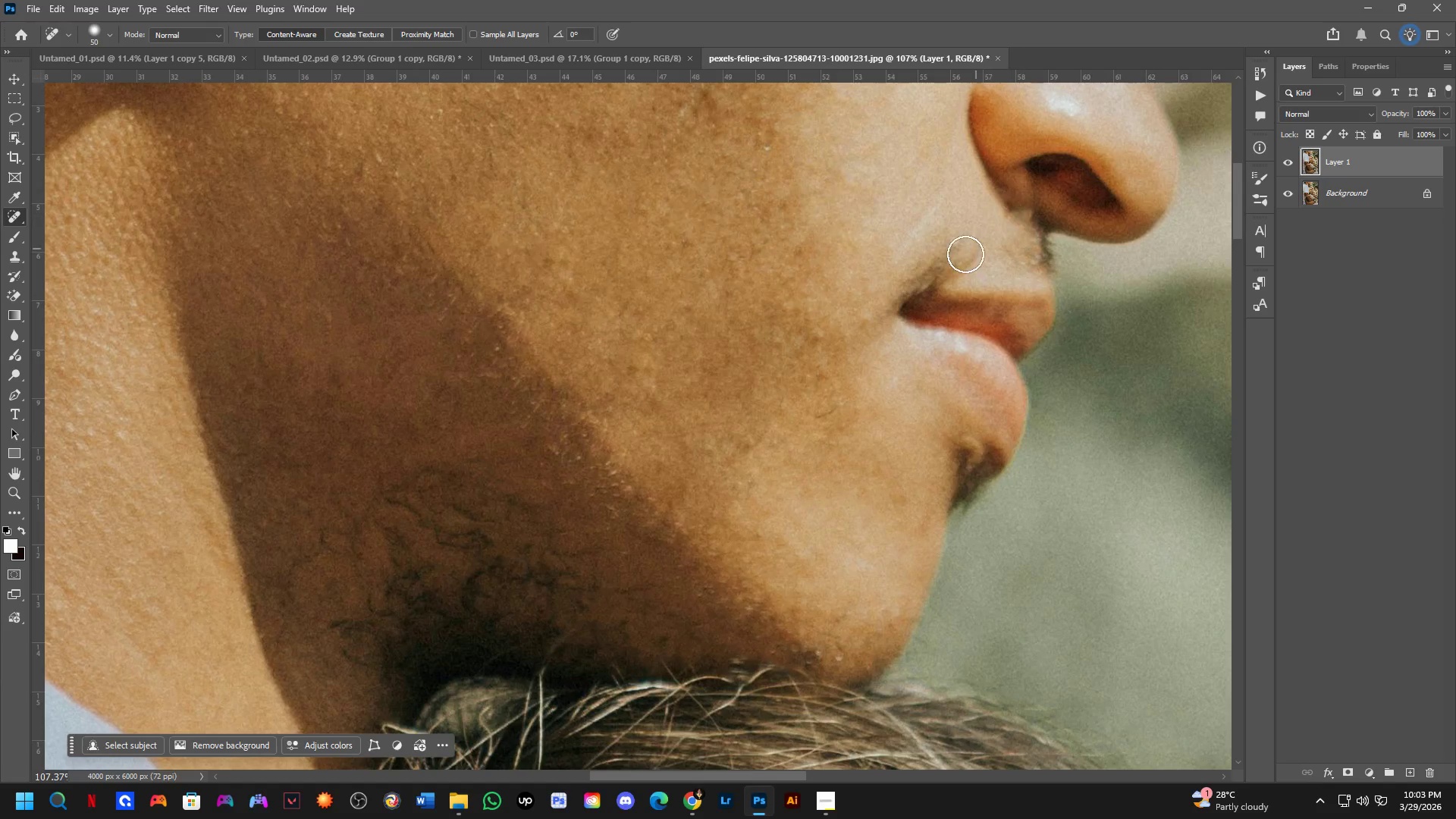 
hold_key(key=Space, duration=0.38)
 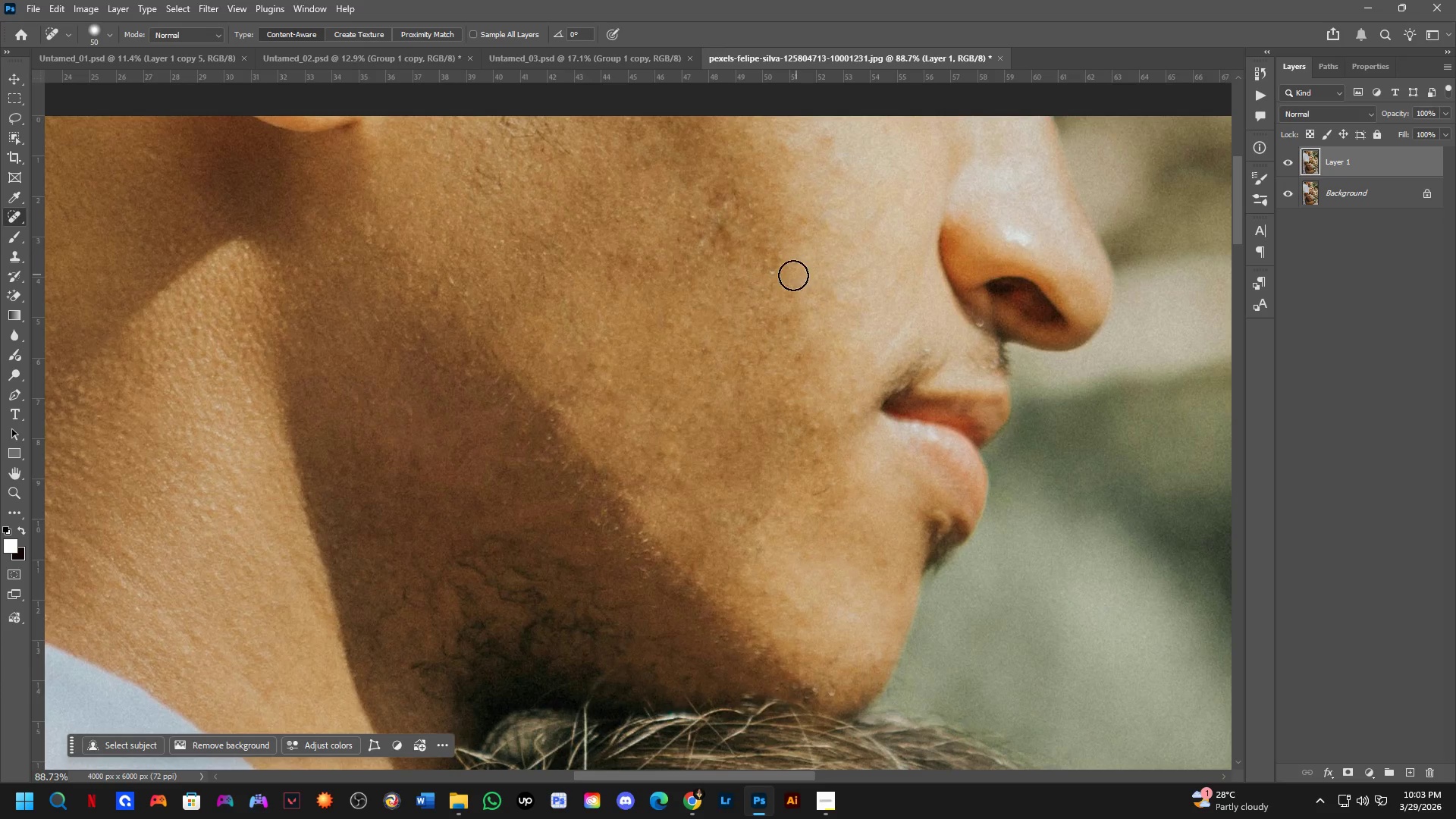 
left_click_drag(start_coordinate=[837, 249], to_coordinate=[825, 352])
 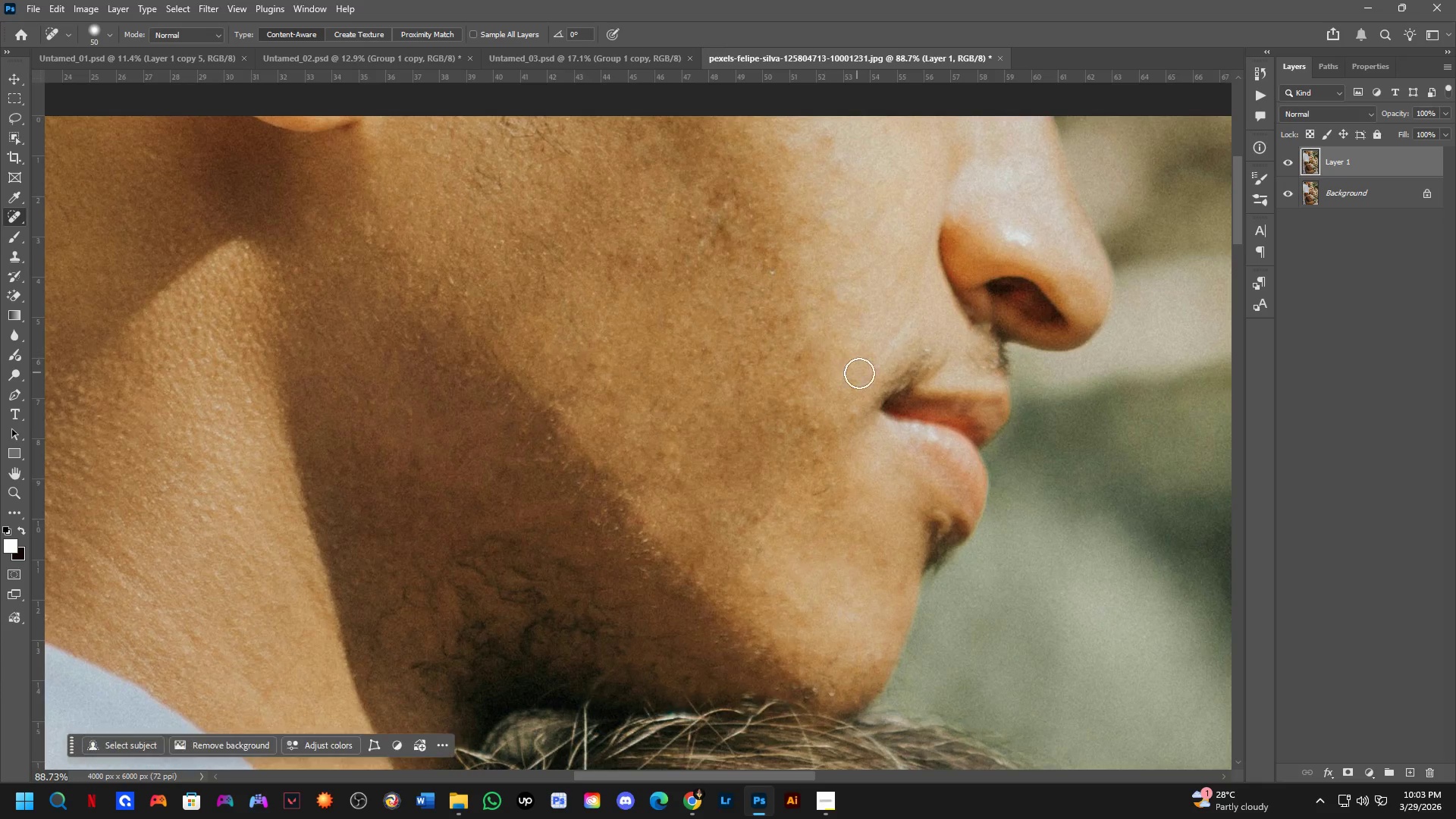 
scroll: coordinate [865, 266], scroll_direction: down, amount: 2.0
 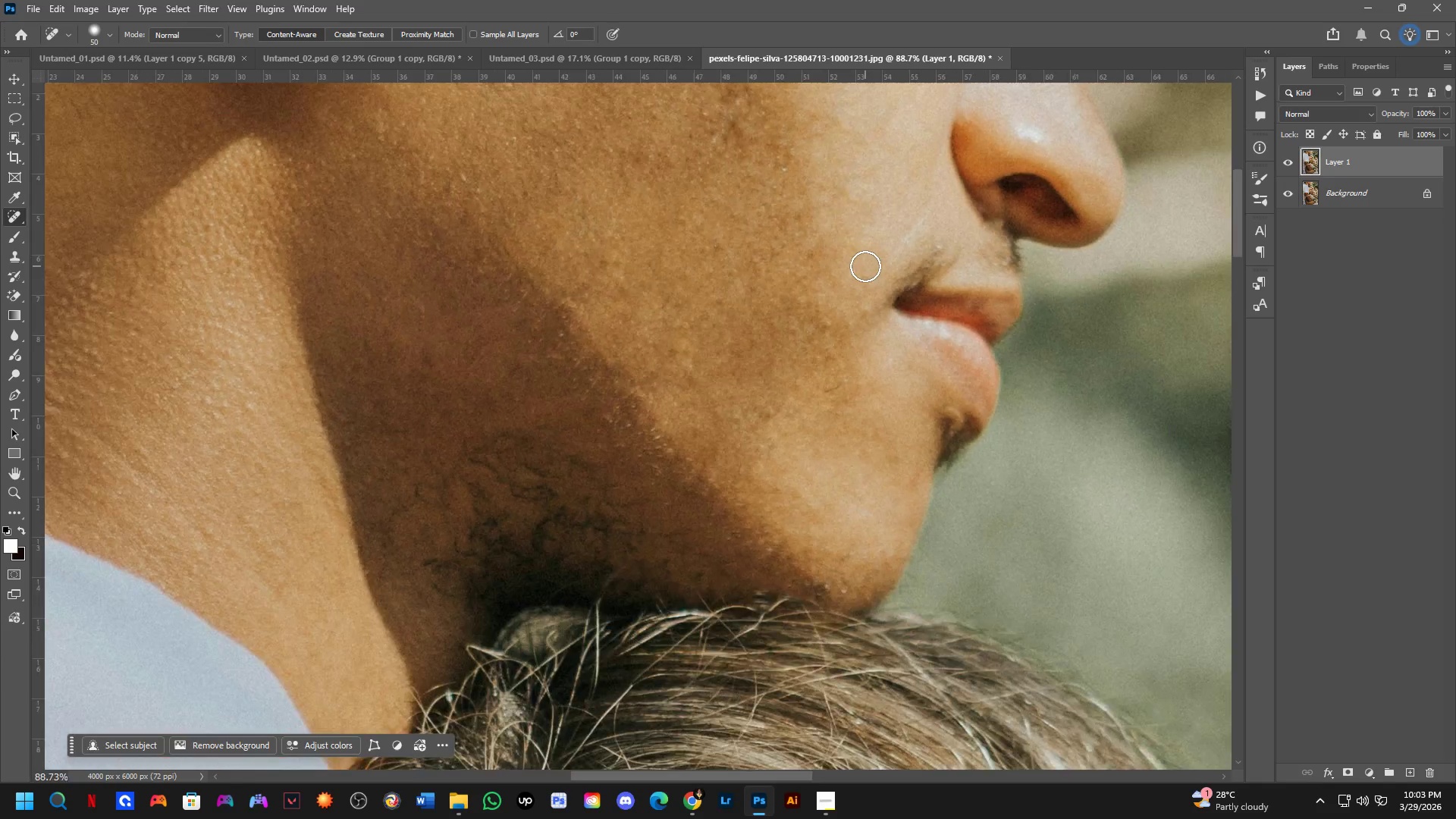 
key(Control+ControlLeft)
 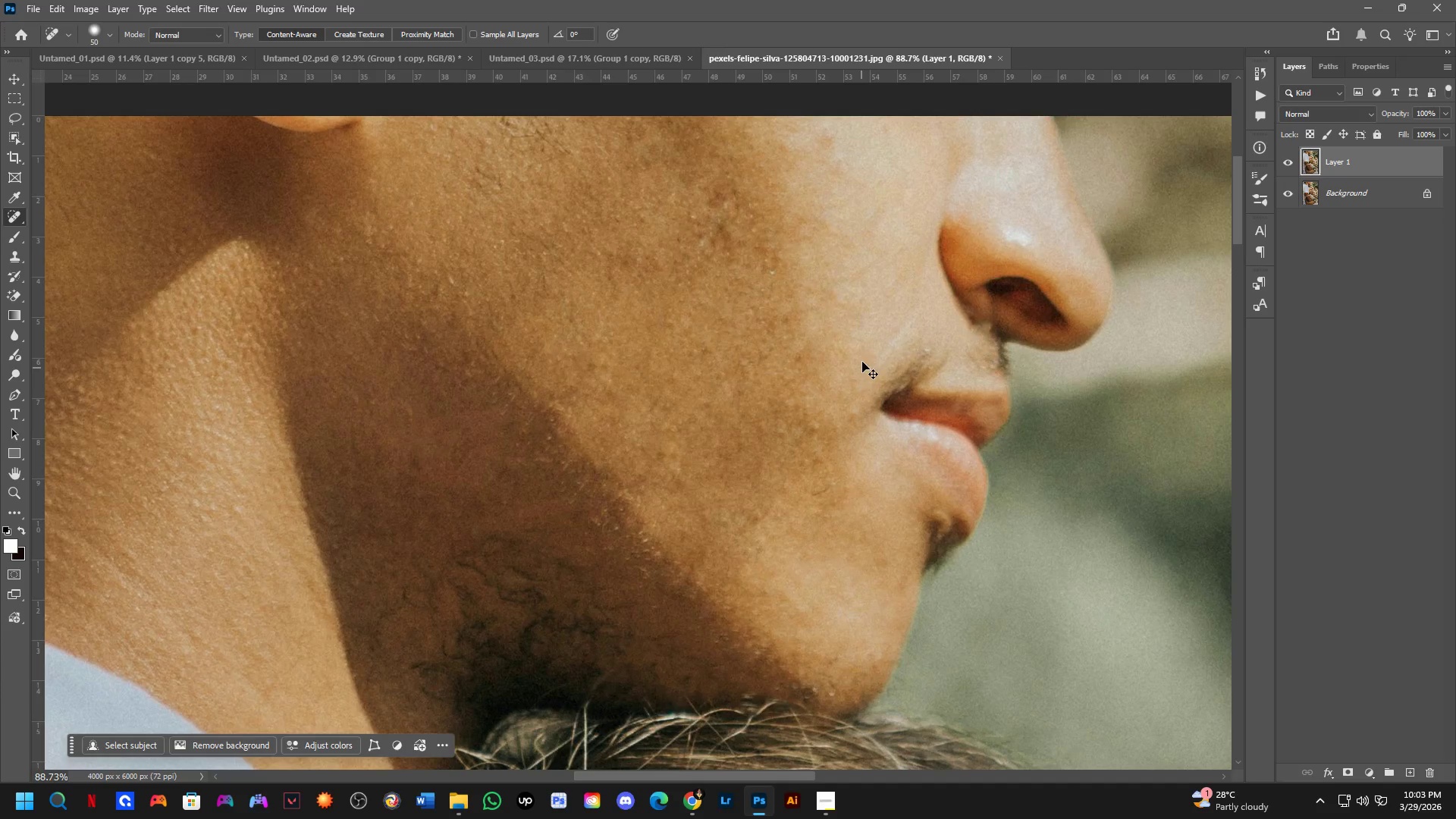 
key(Control+Z)
 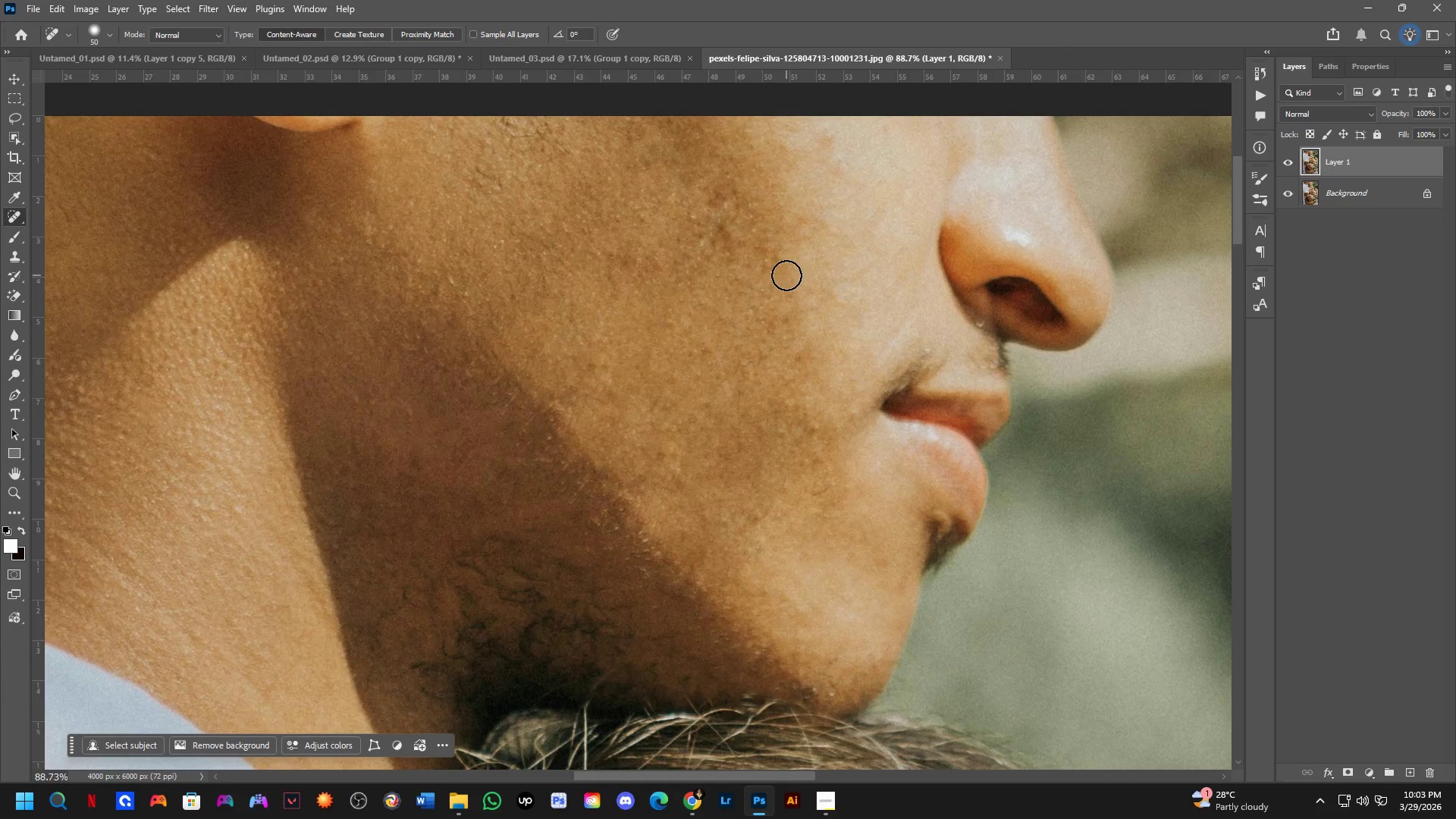 
left_click_drag(start_coordinate=[777, 275], to_coordinate=[762, 272])
 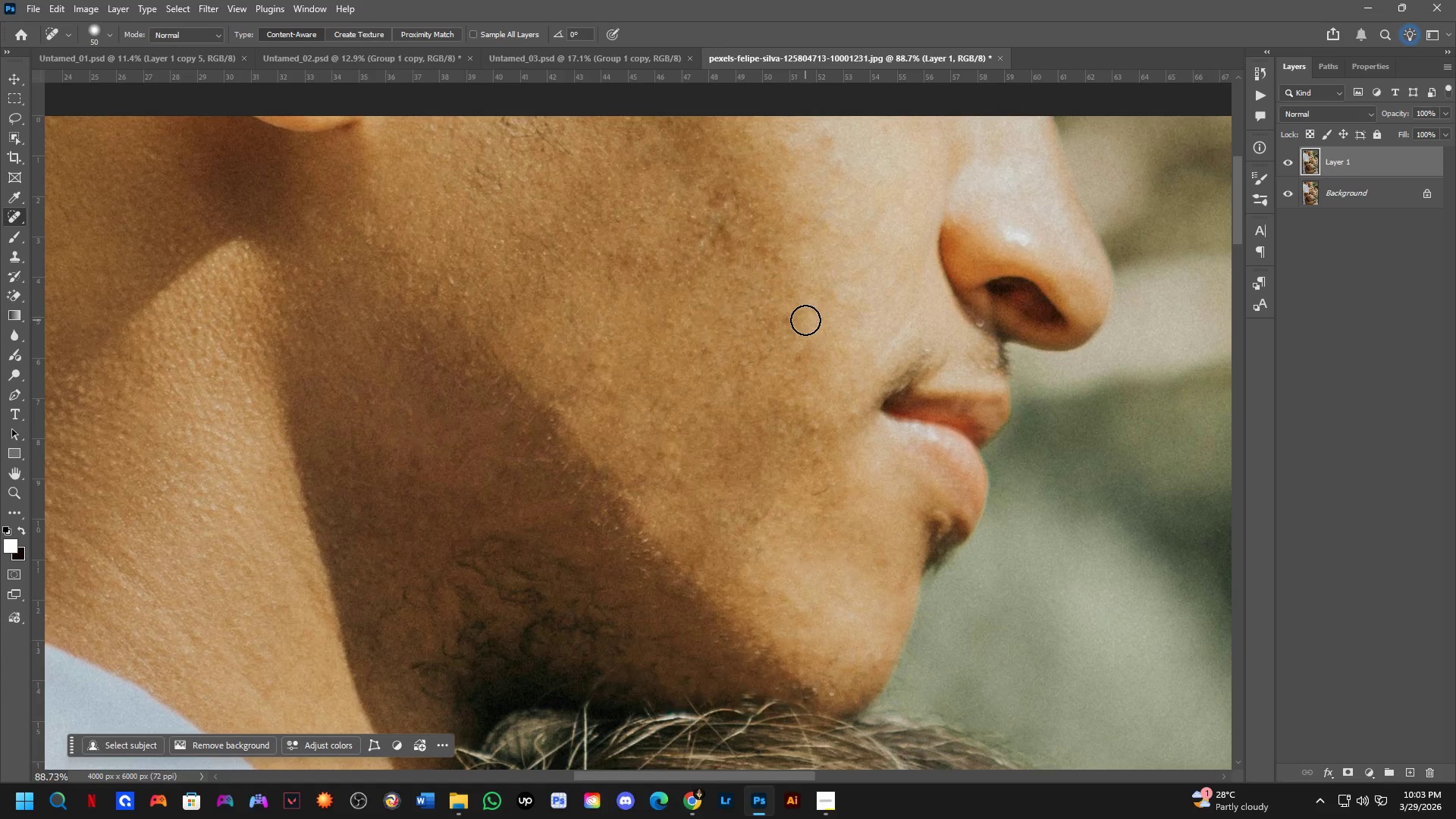 
hold_key(key=Space, duration=0.39)
 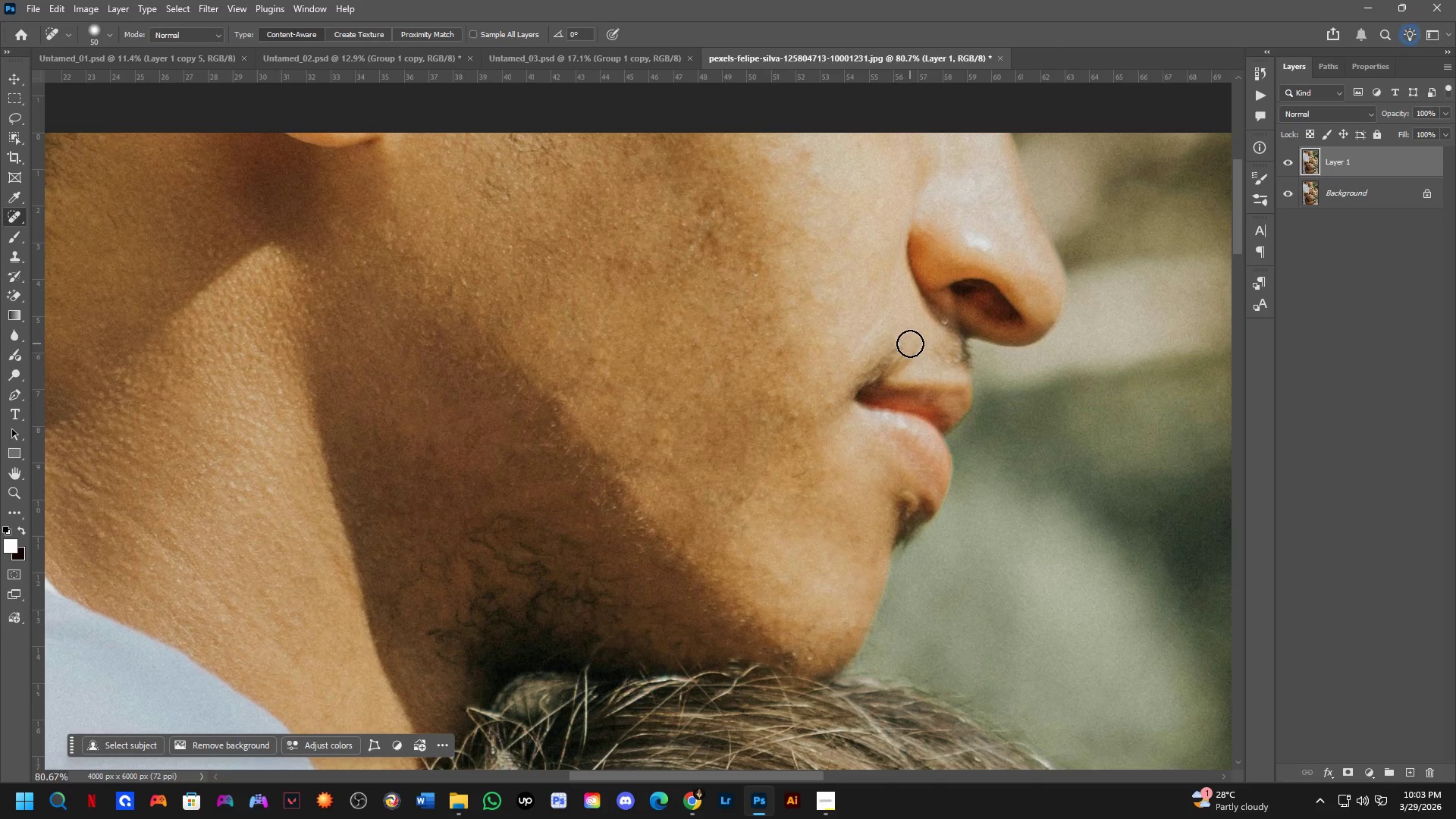 
left_click_drag(start_coordinate=[908, 349], to_coordinate=[888, 347])
 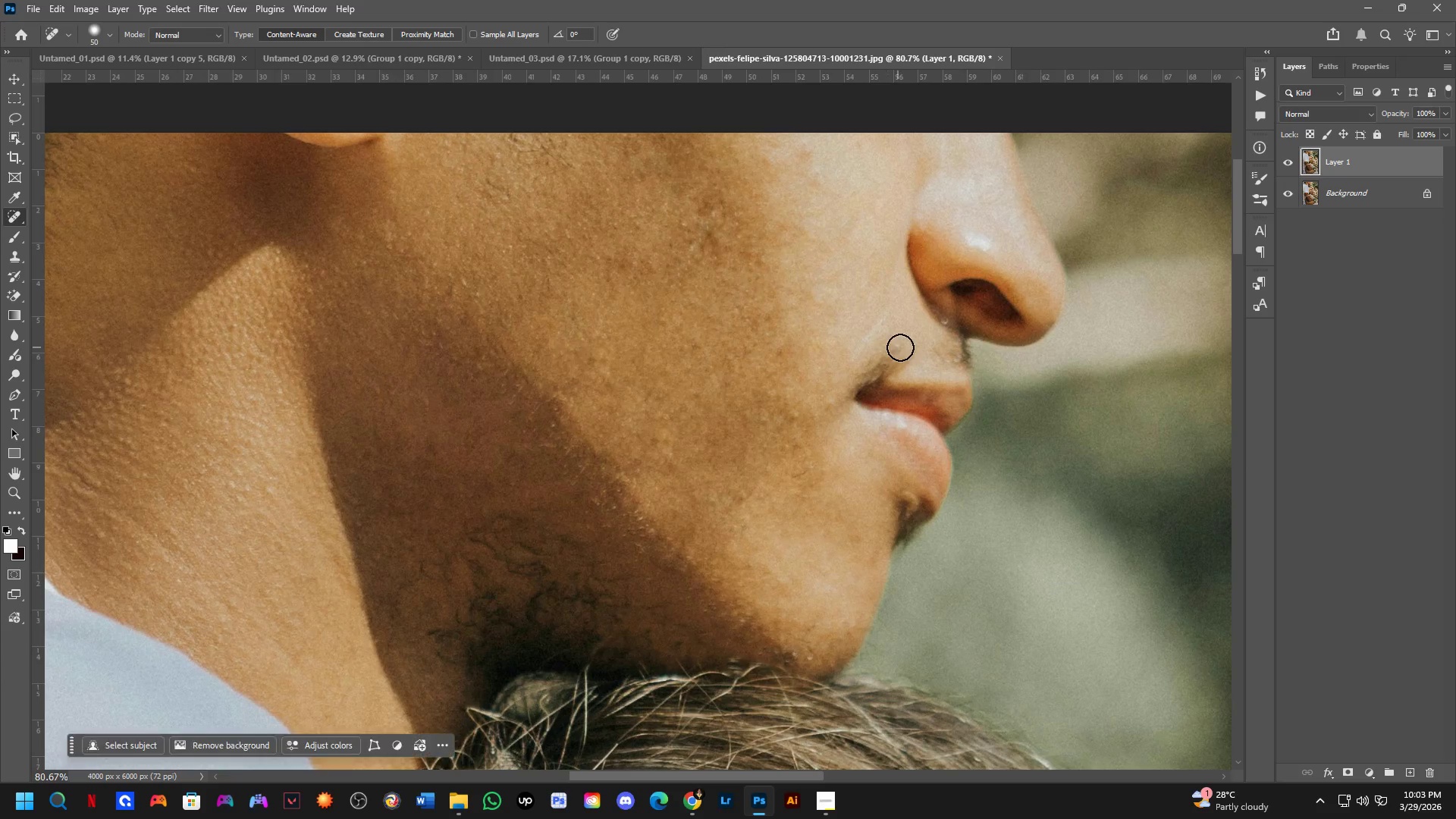 
scroll: coordinate [806, 320], scroll_direction: down, amount: 1.0
 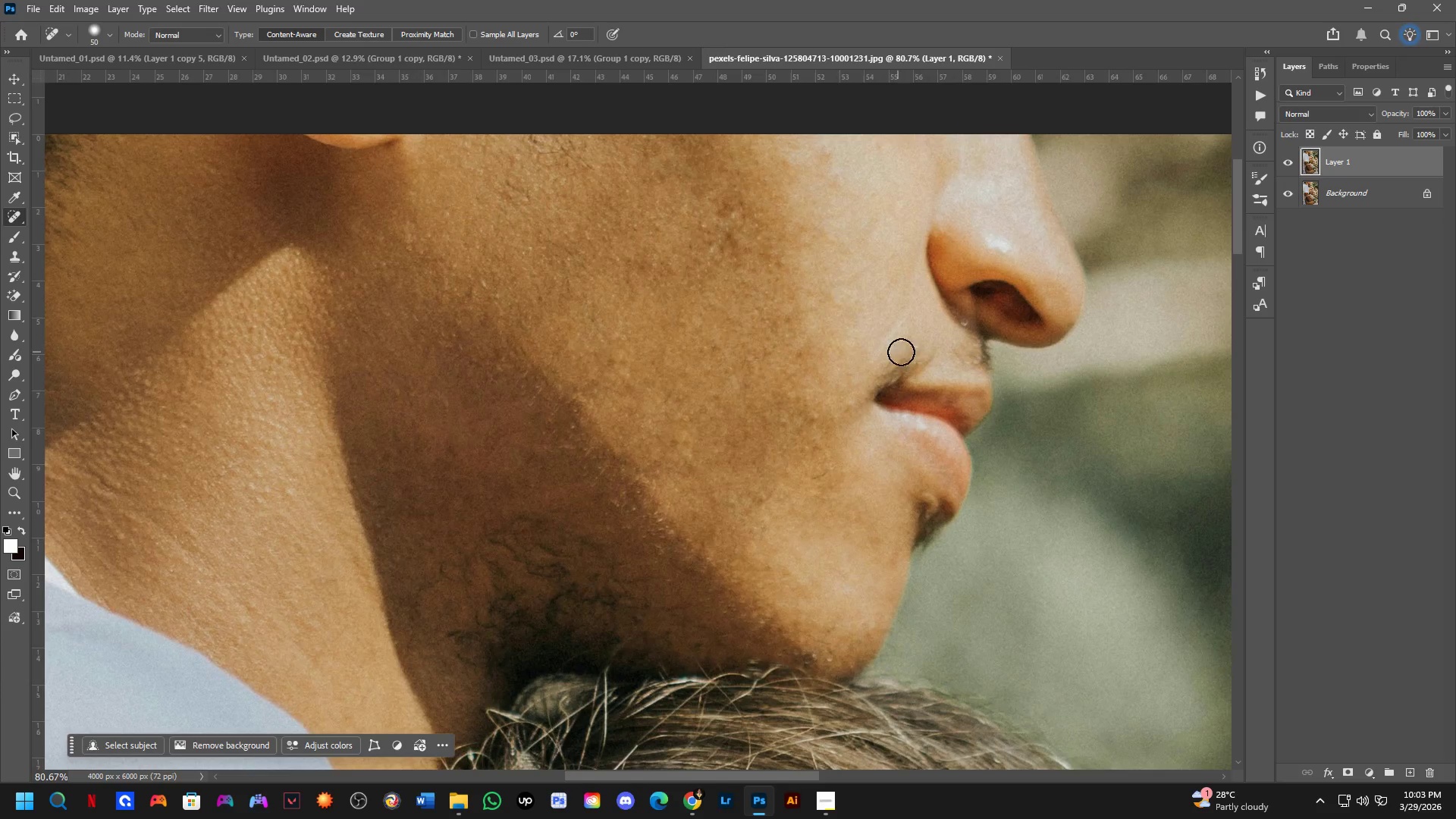 
key(Control+ControlLeft)
 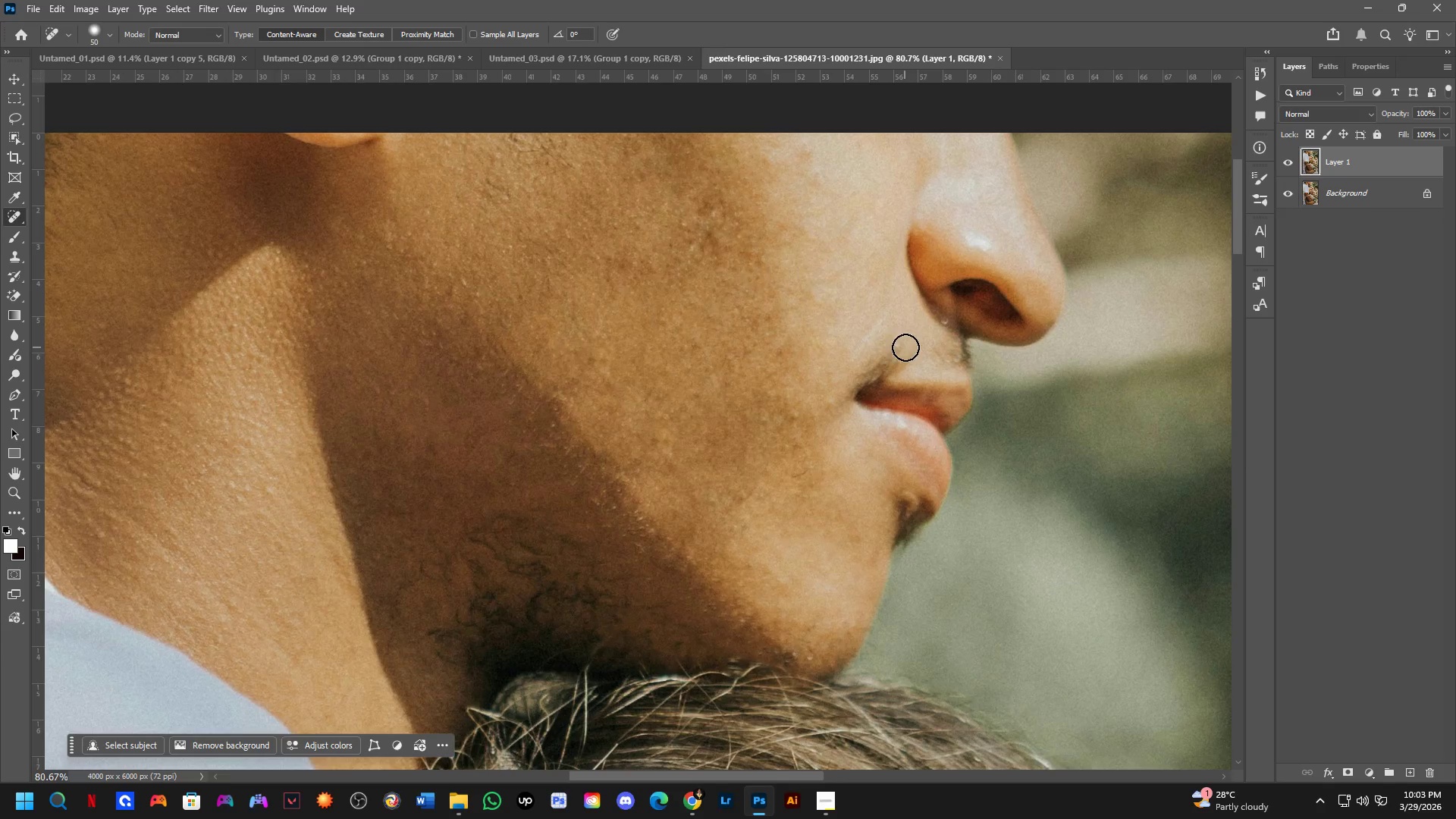 
key(Control+Z)
 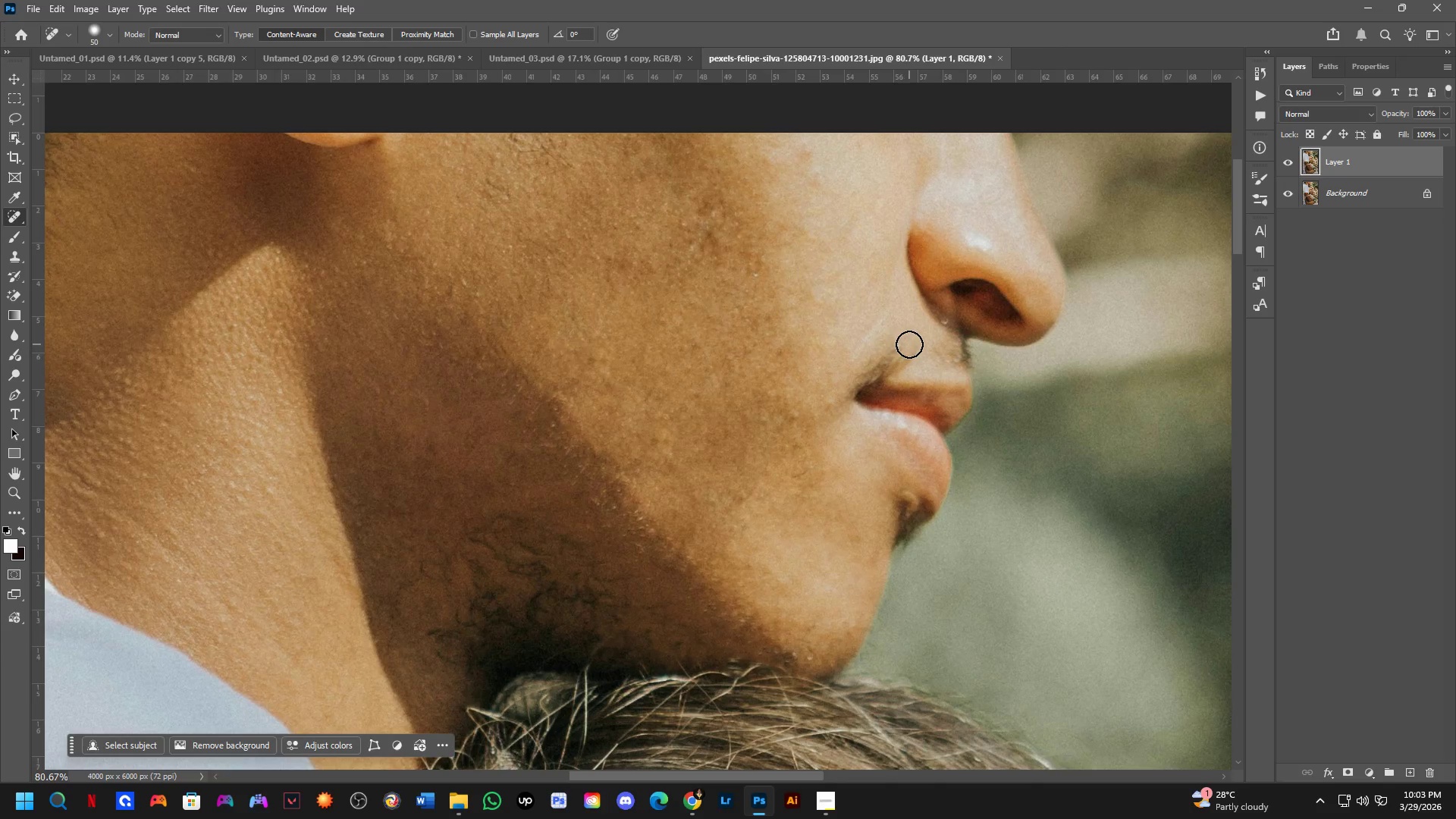 
key(Control+ControlLeft)
 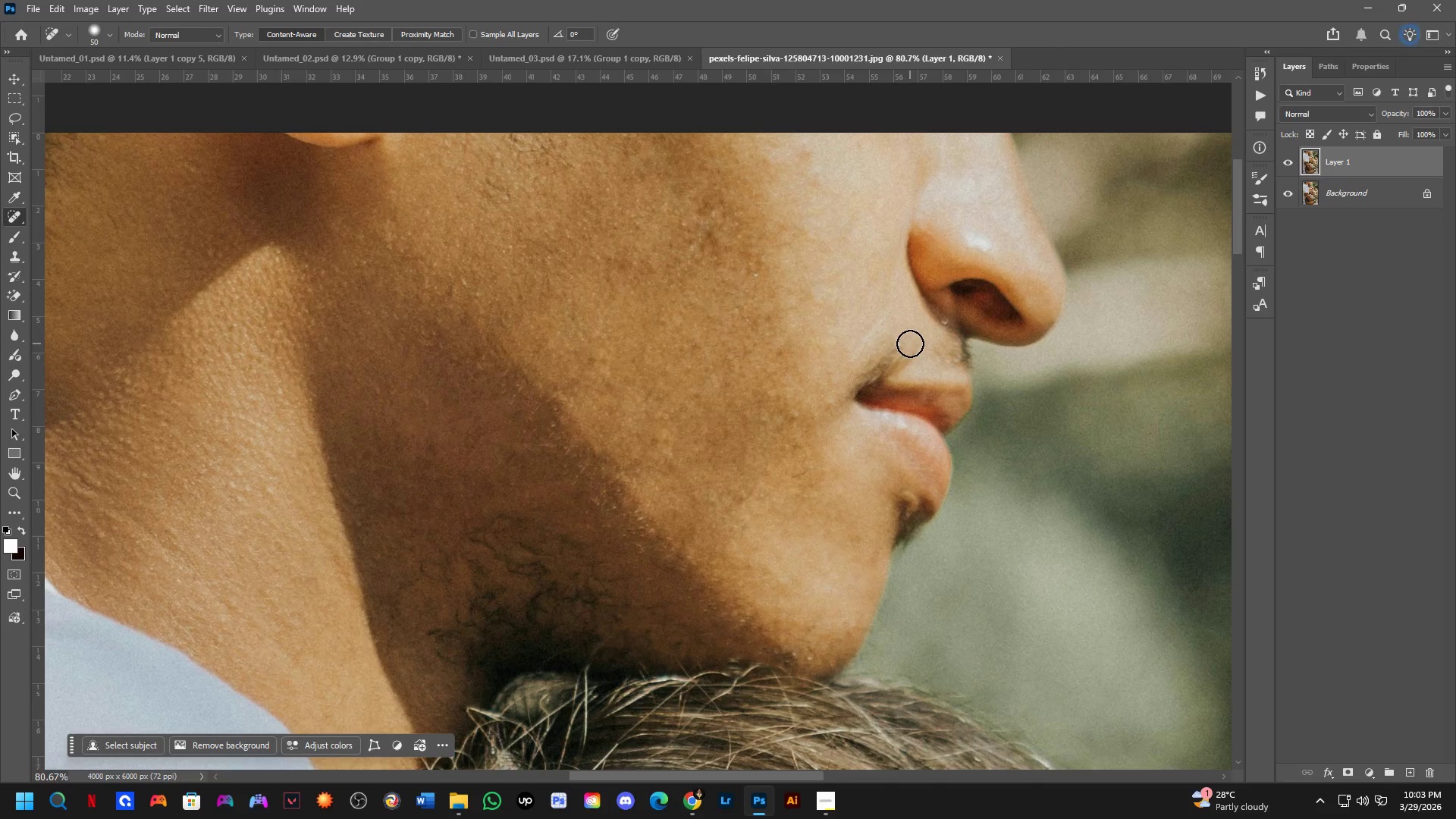 
key(Control+Shift+ShiftLeft)
 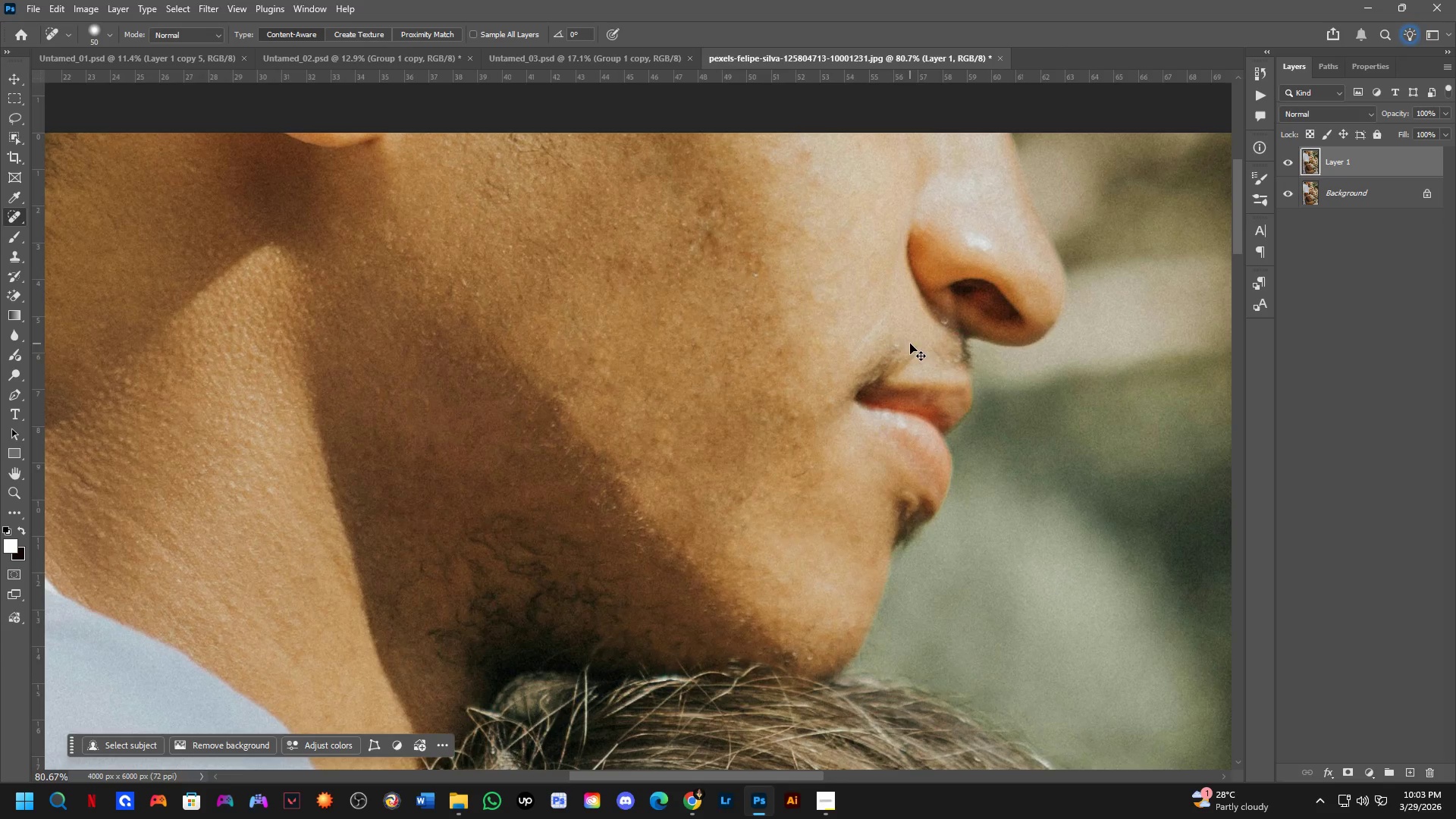 
key(Control+Shift+Z)
 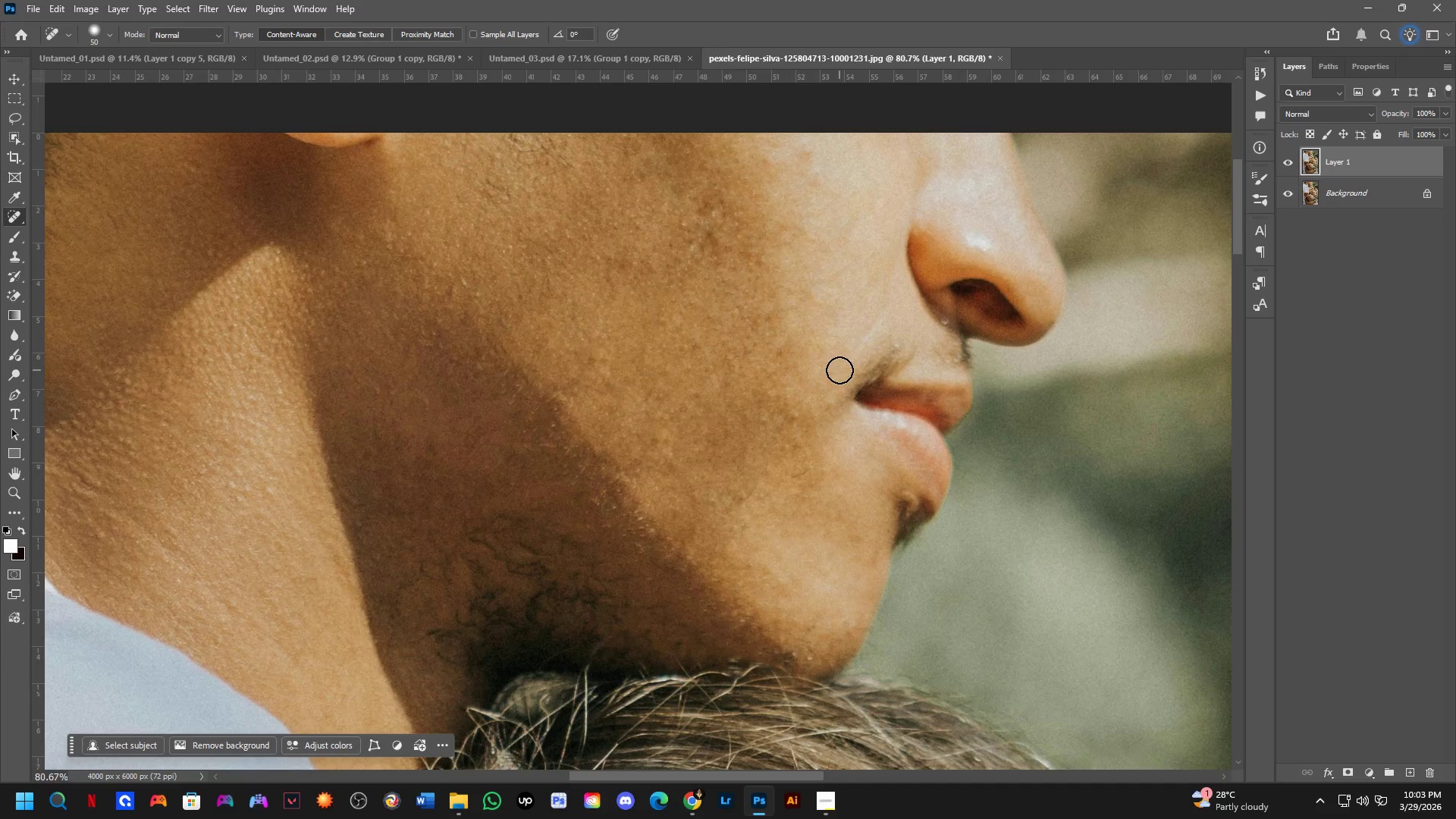 
hold_key(key=Space, duration=0.59)
 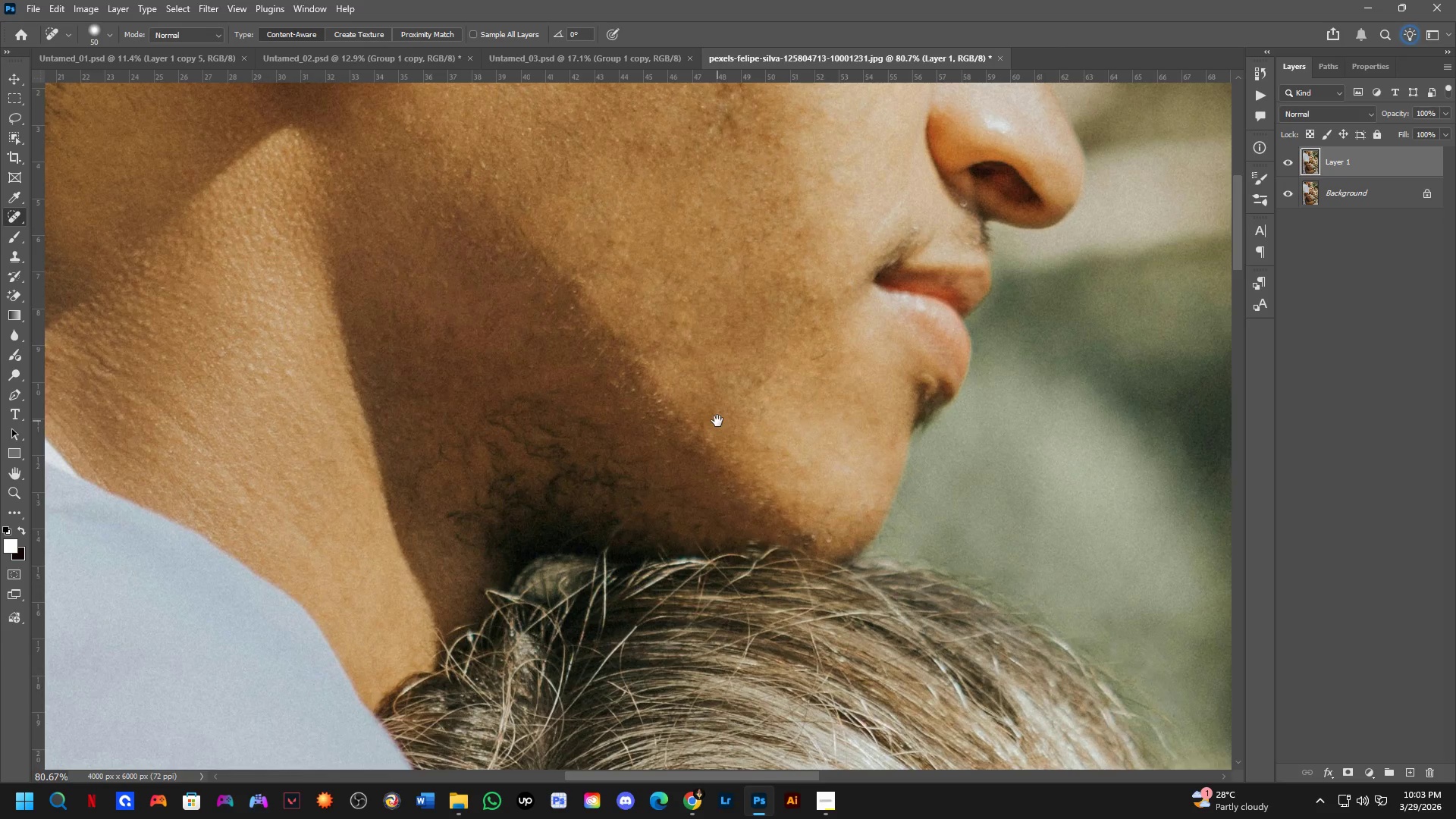 
left_click_drag(start_coordinate=[821, 395], to_coordinate=[851, 330])
 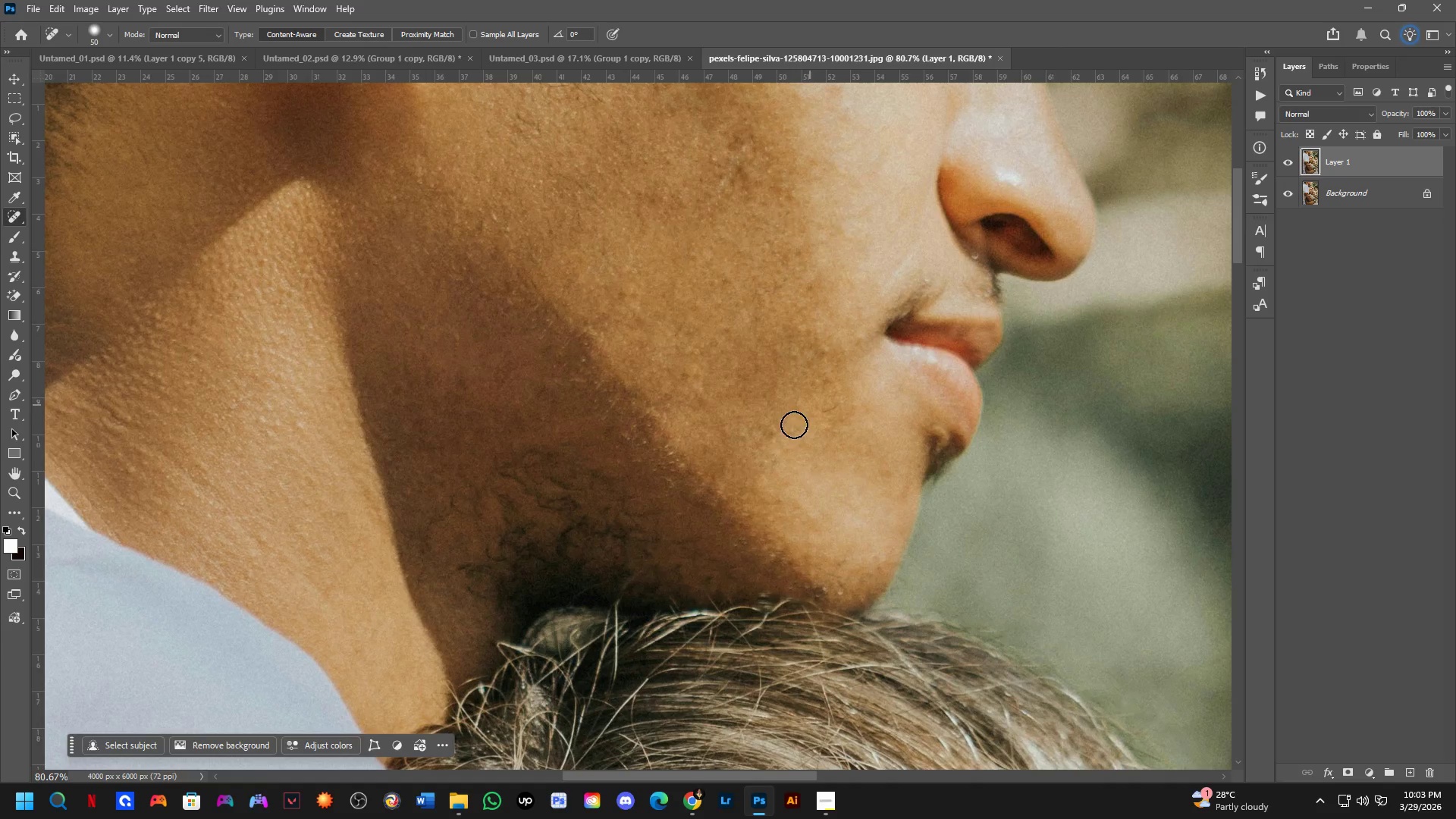 
hold_key(key=Space, duration=0.47)
 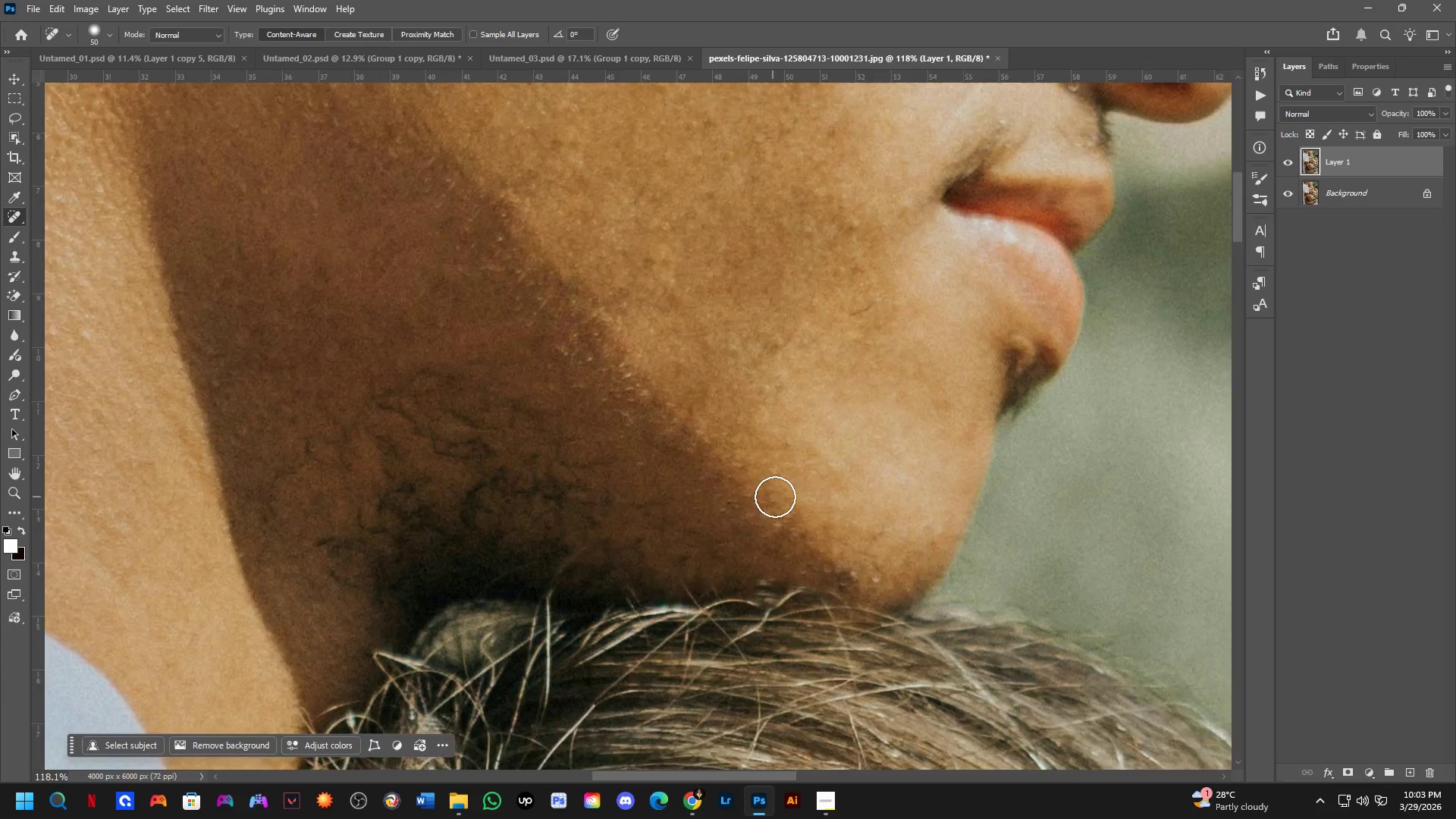 
left_click_drag(start_coordinate=[729, 473], to_coordinate=[717, 421])
 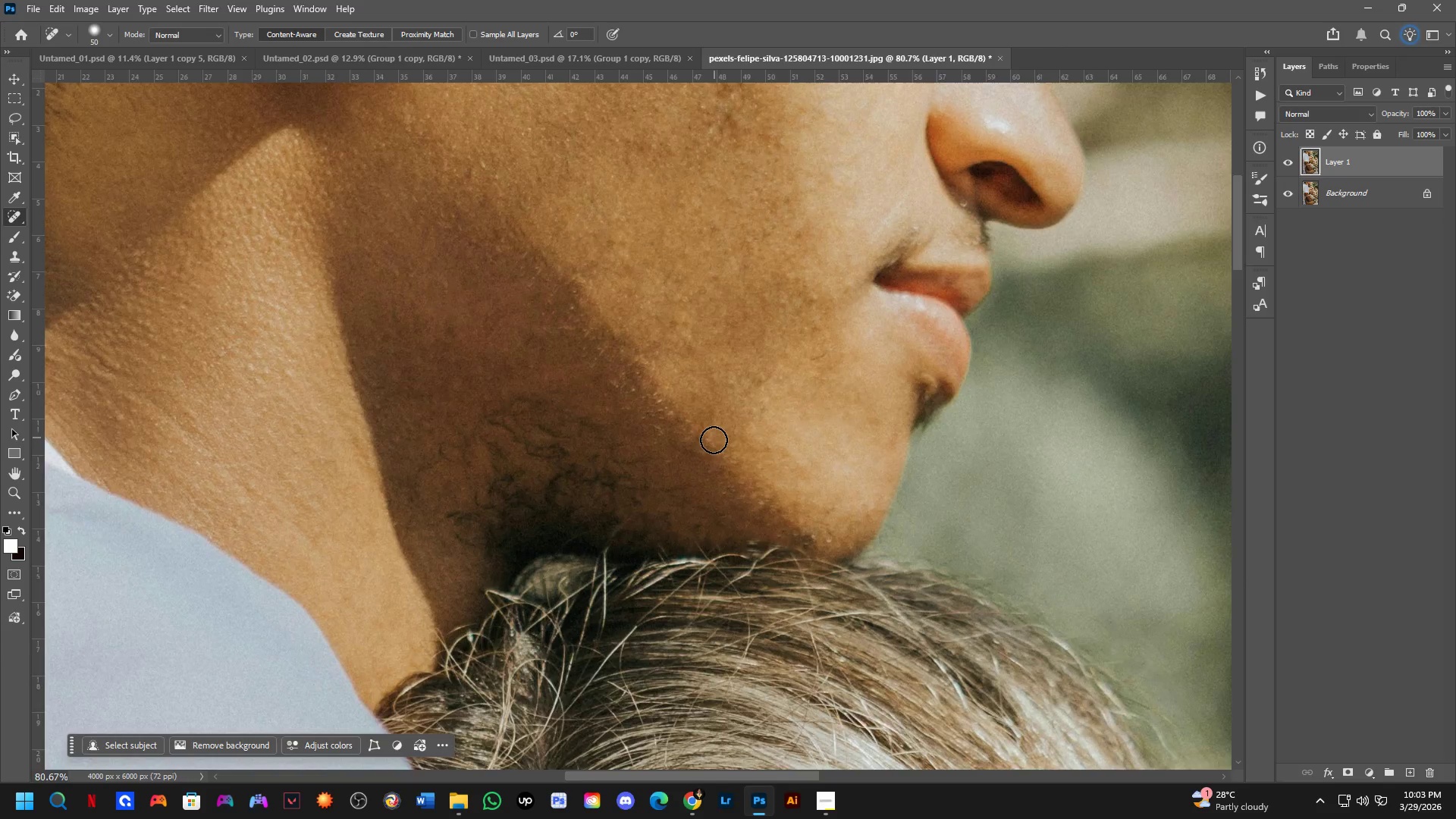 
scroll: coordinate [781, 497], scroll_direction: up, amount: 5.0
 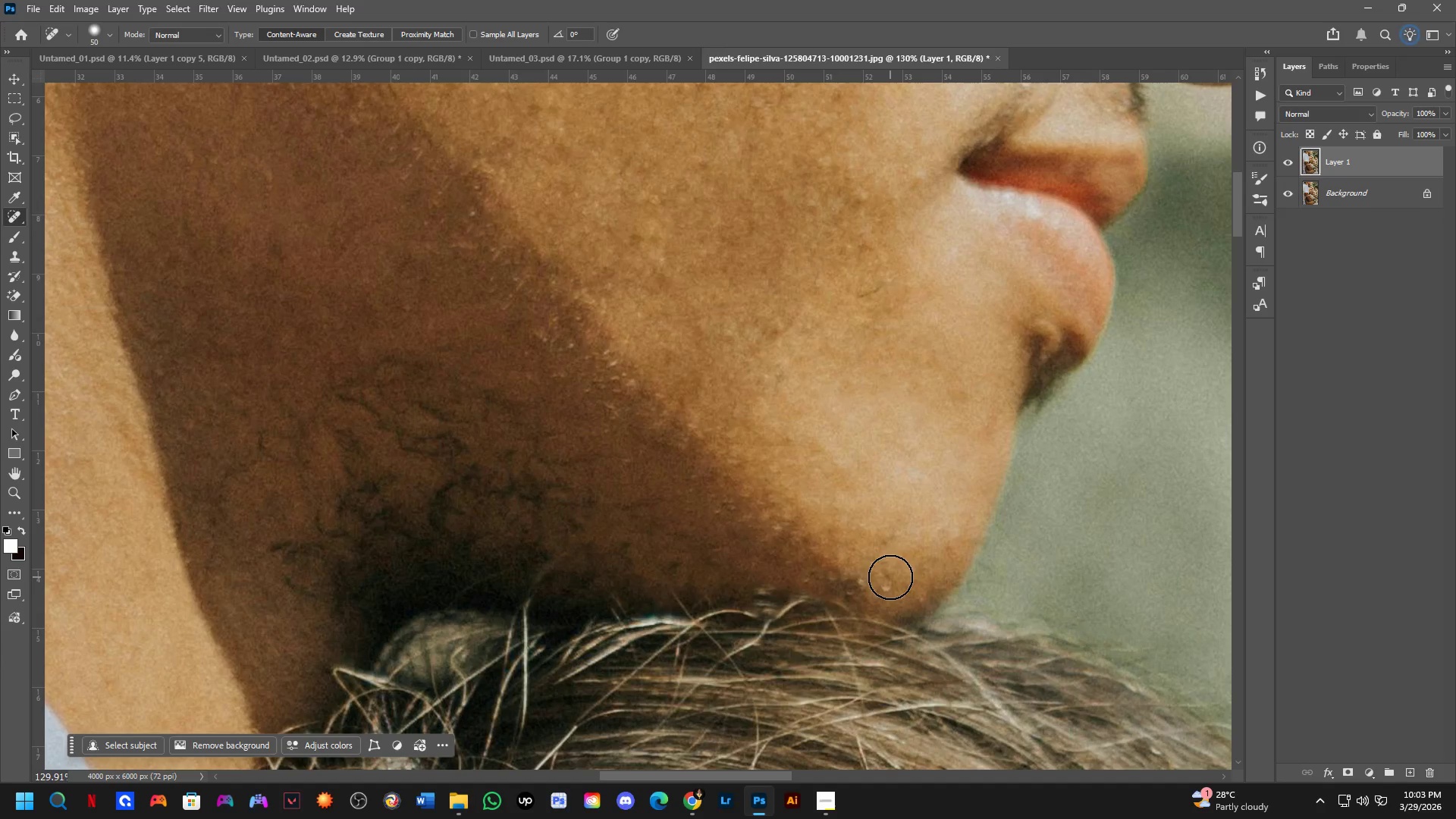 
left_click_drag(start_coordinate=[887, 584], to_coordinate=[878, 585])
 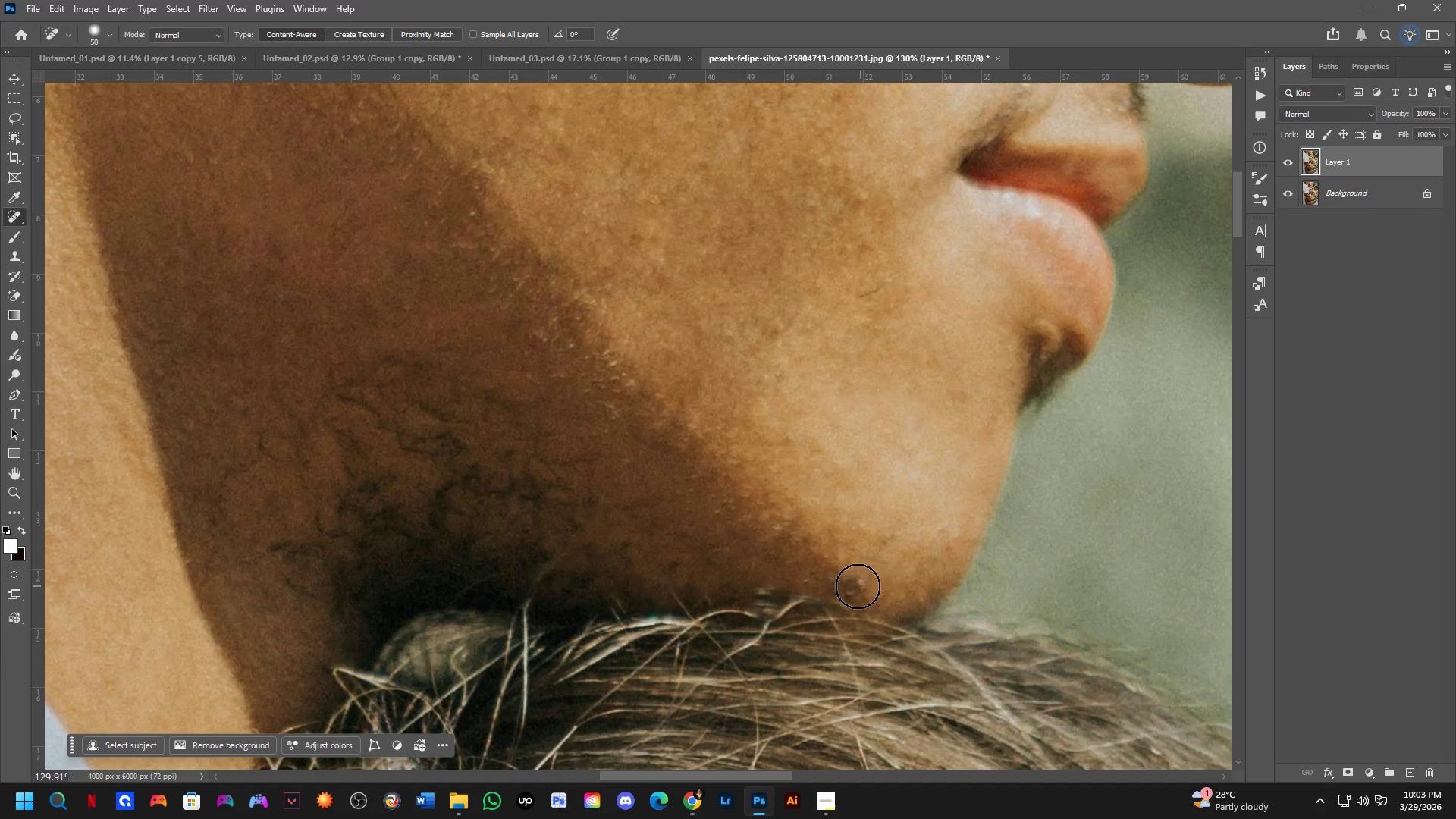 
left_click([855, 586])
 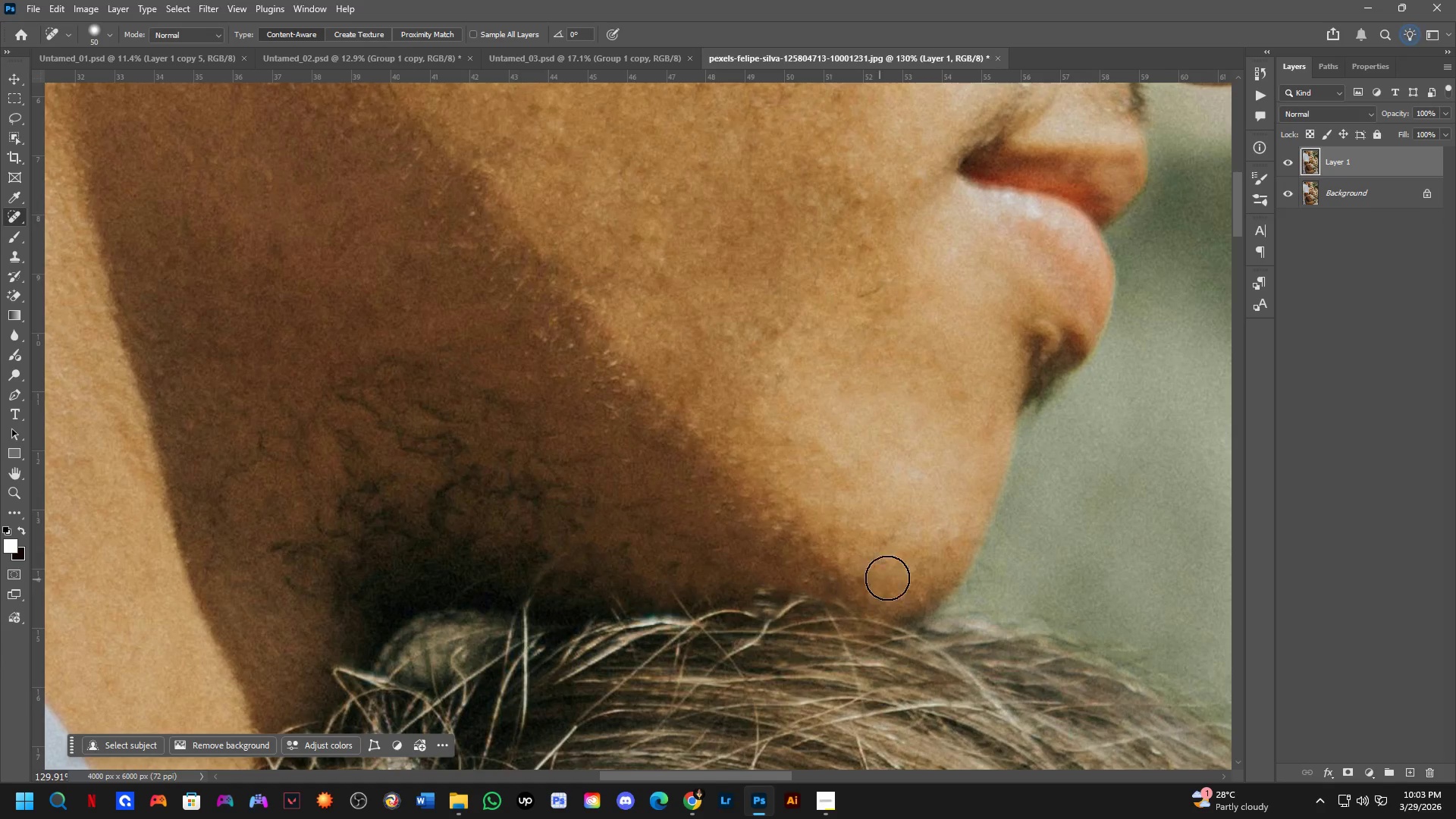 
hold_key(key=Space, duration=0.5)
 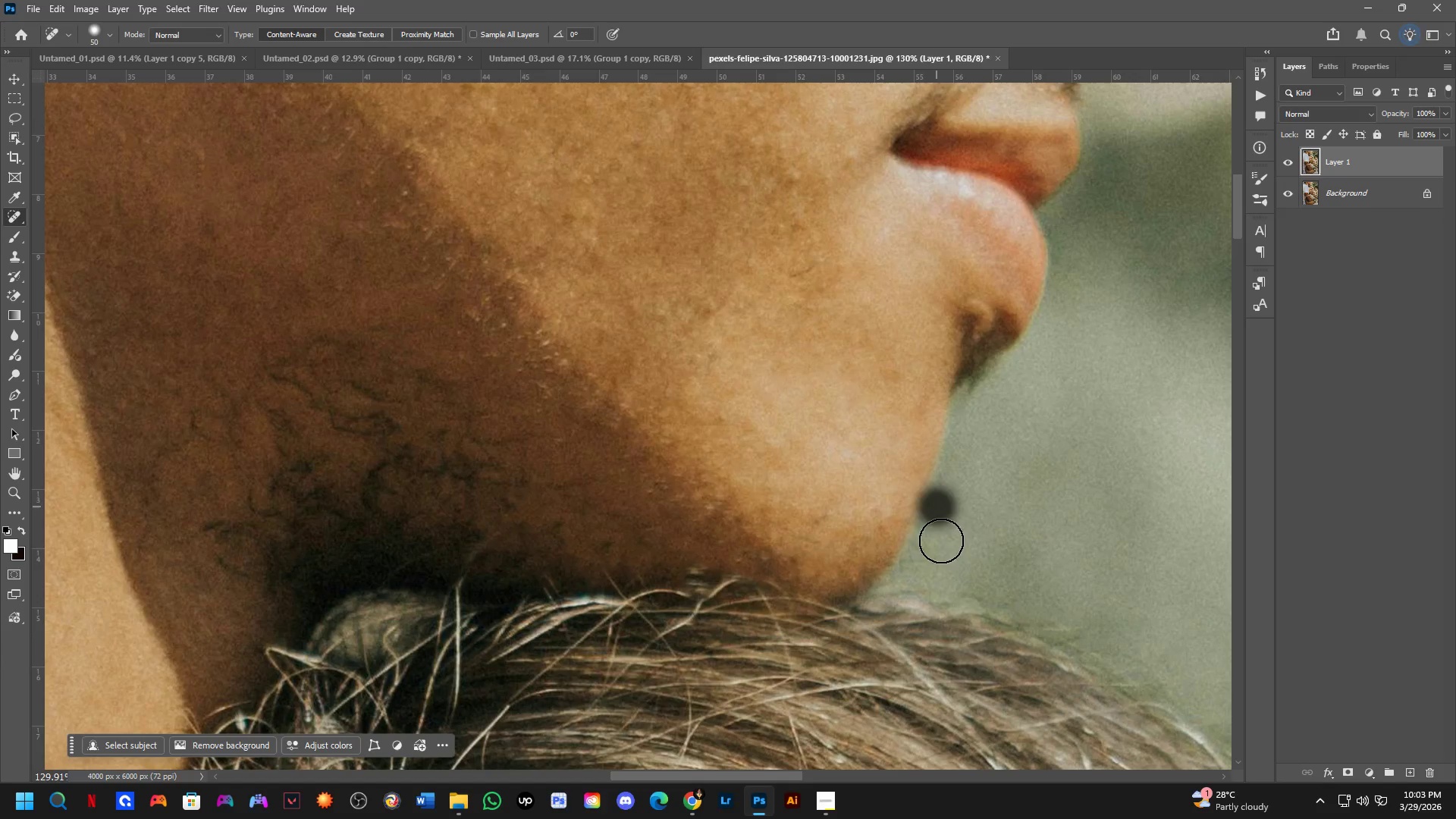 
left_click_drag(start_coordinate=[959, 524], to_coordinate=[892, 504])
 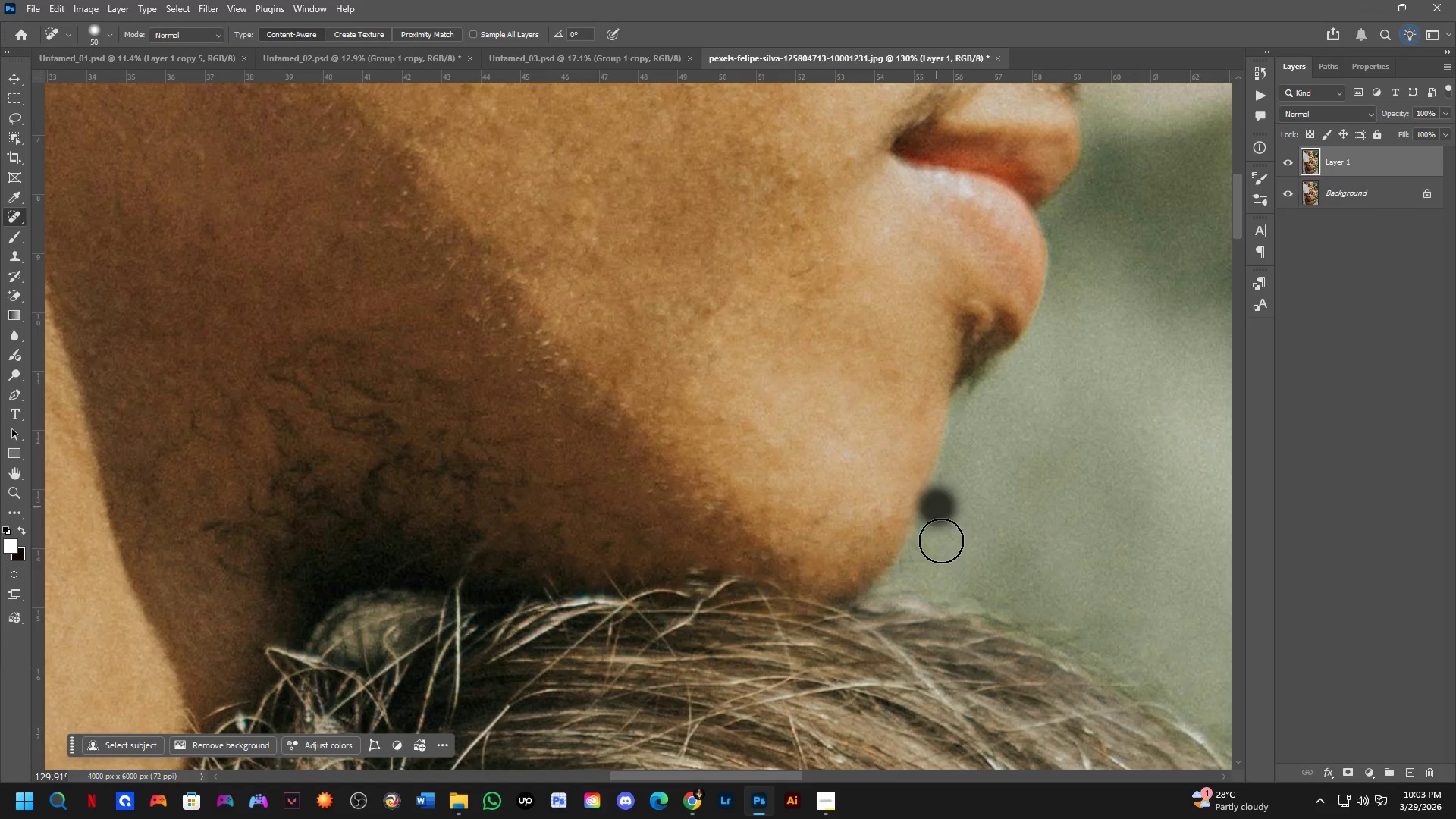 
left_click_drag(start_coordinate=[922, 546], to_coordinate=[918, 556])
 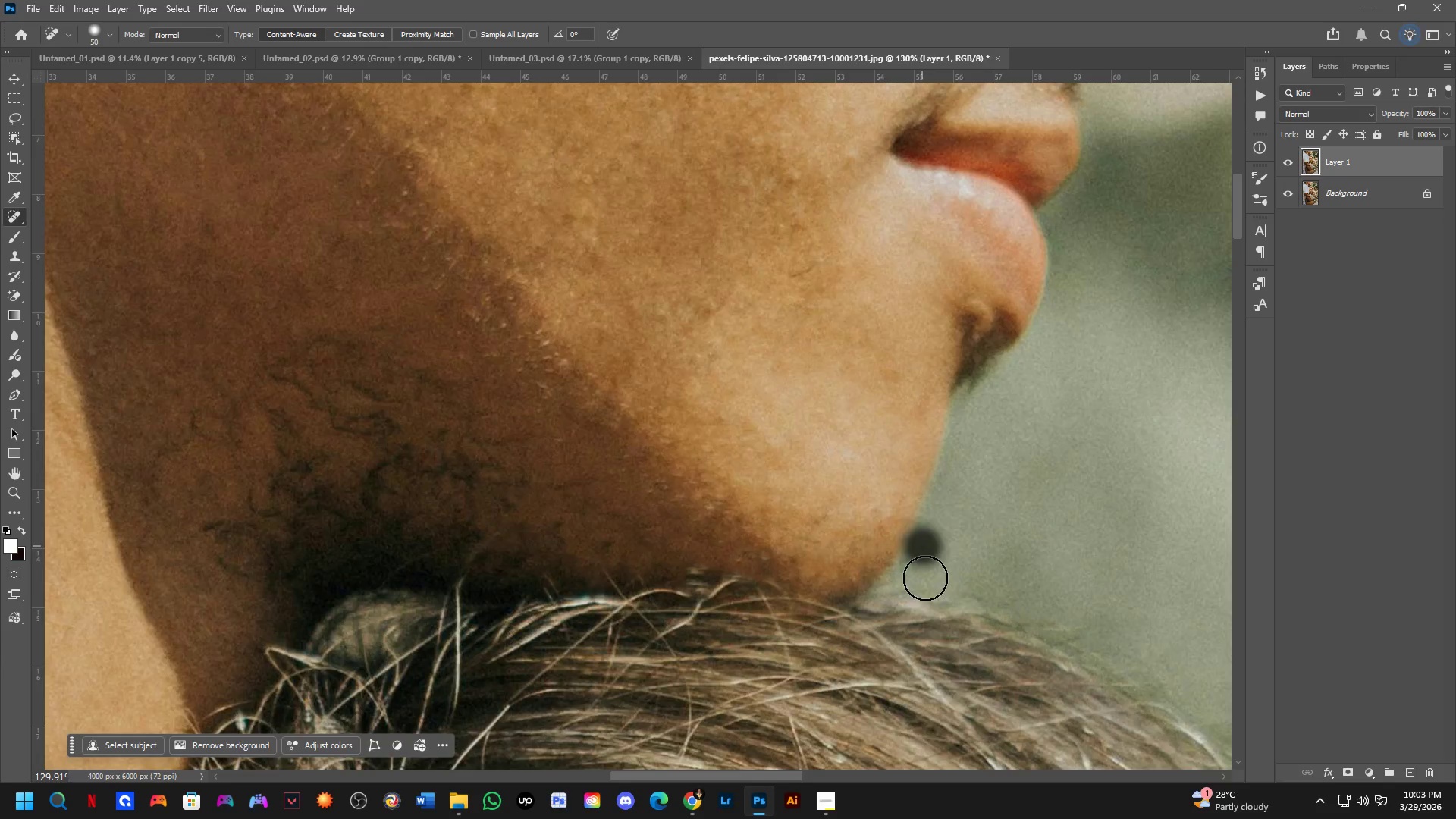 
hold_key(key=Space, duration=0.53)
 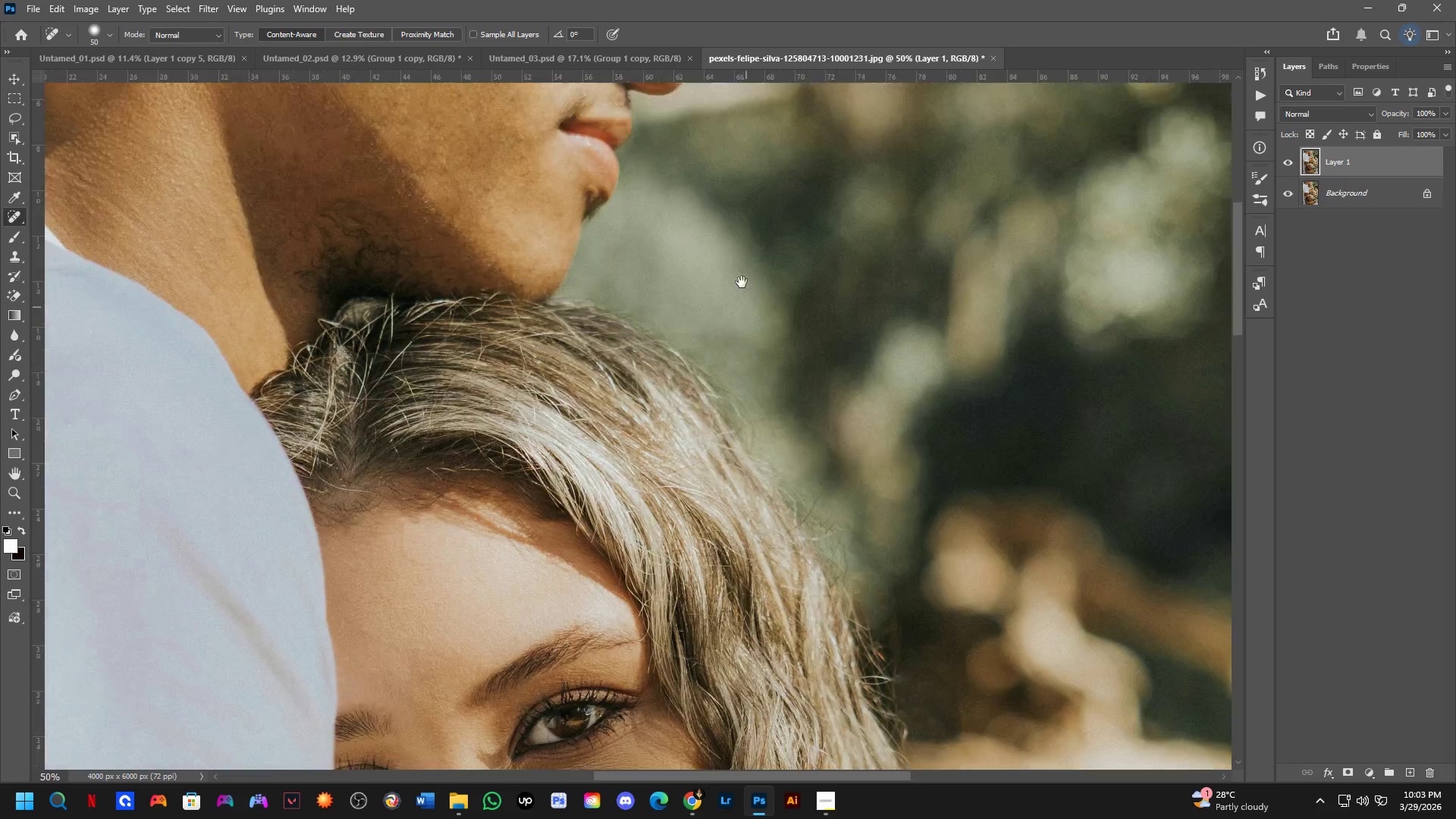 
left_click_drag(start_coordinate=[972, 470], to_coordinate=[601, 443])
 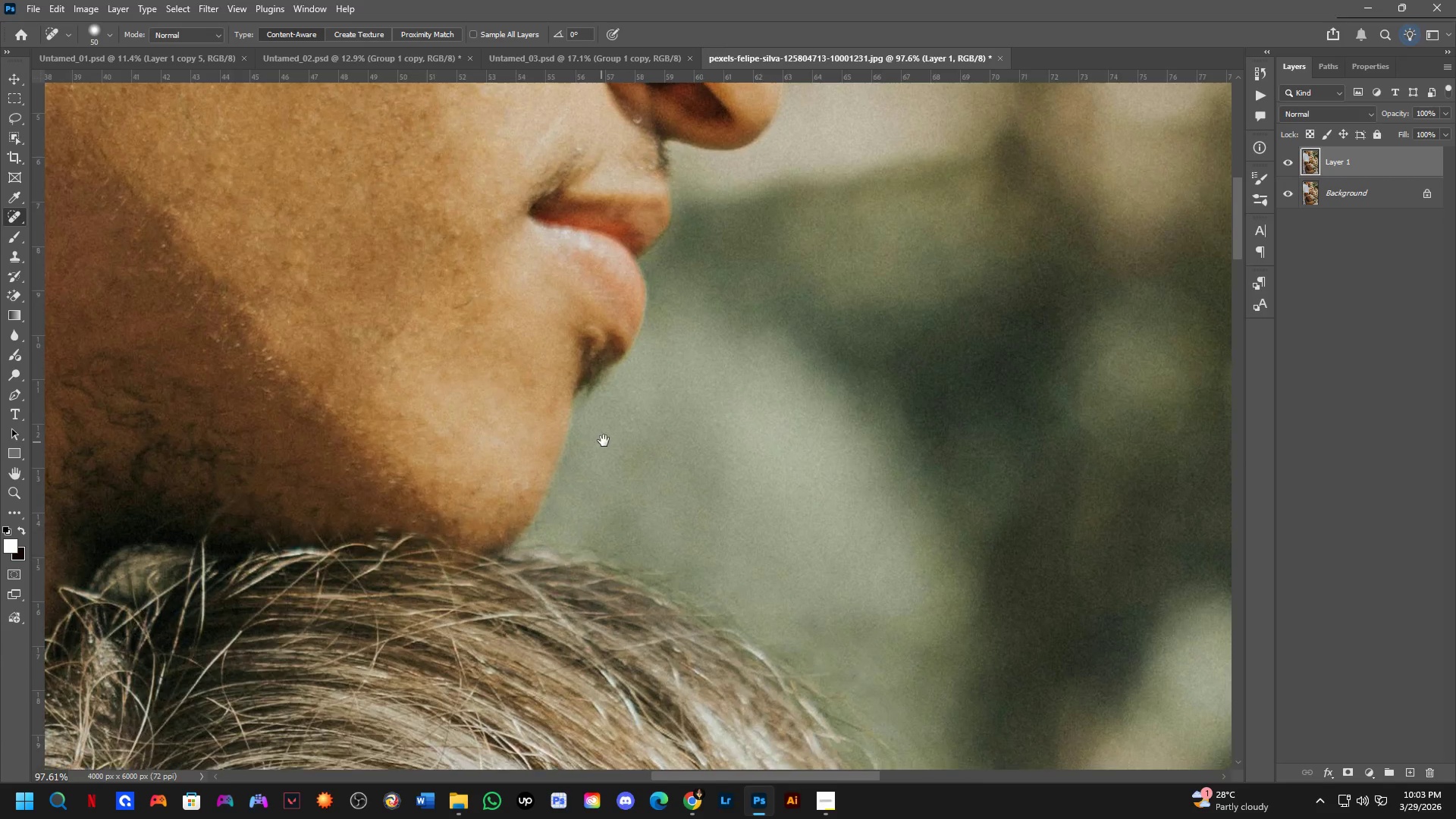 
scroll: coordinate [927, 514], scroll_direction: down, amount: 3.0
 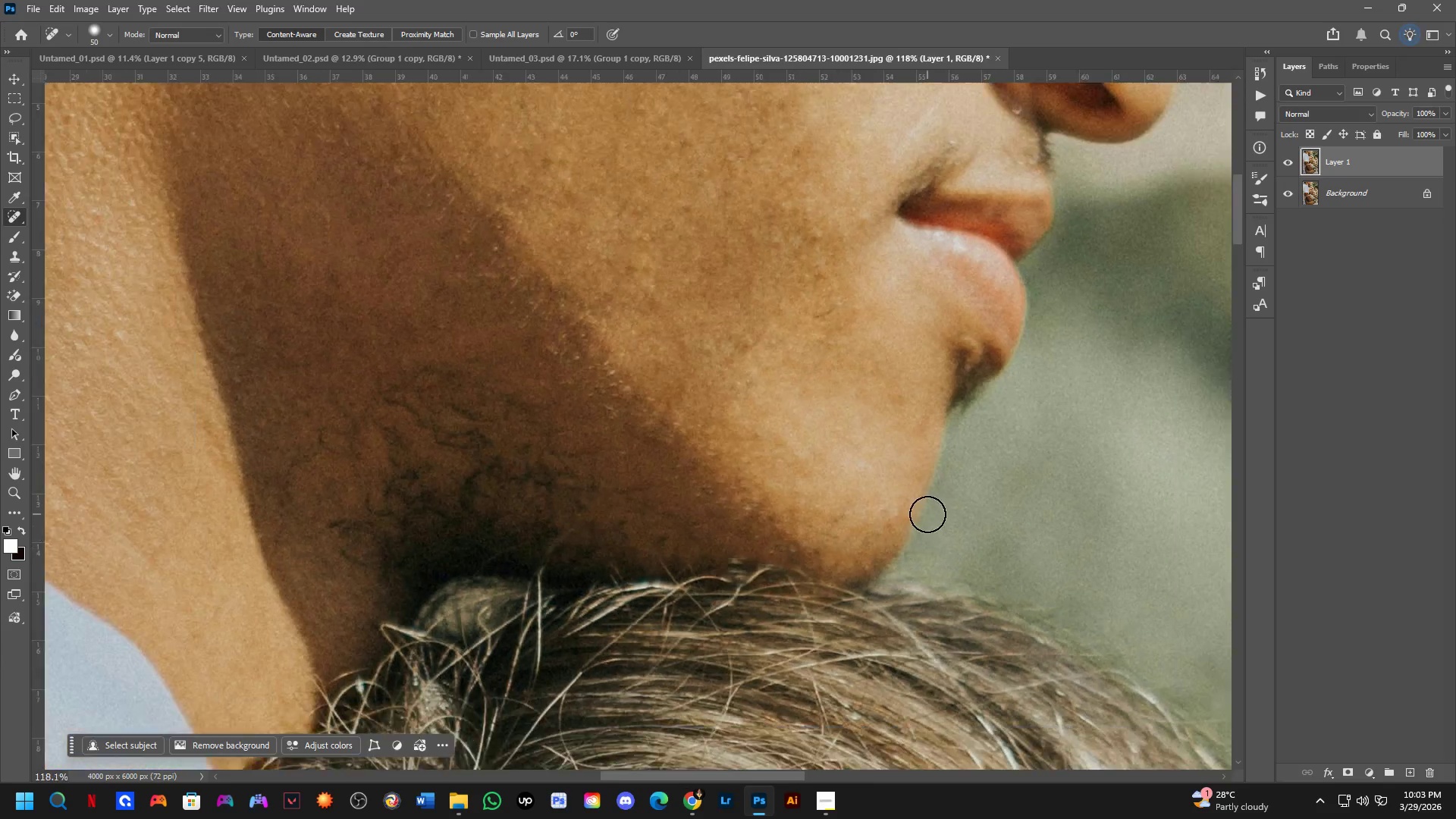 
key(Shift+ShiftLeft)
 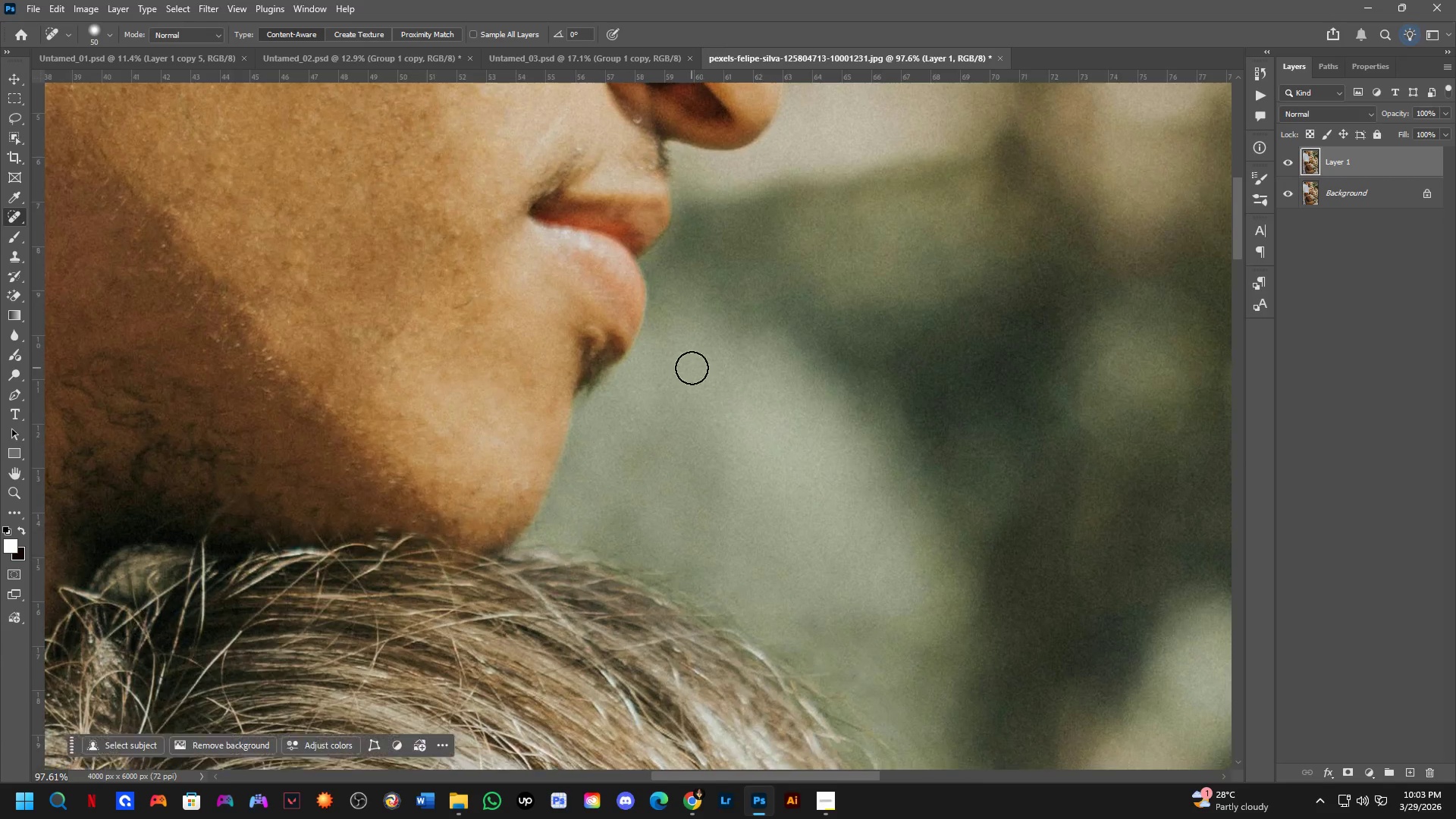 
hold_key(key=Space, duration=0.44)
 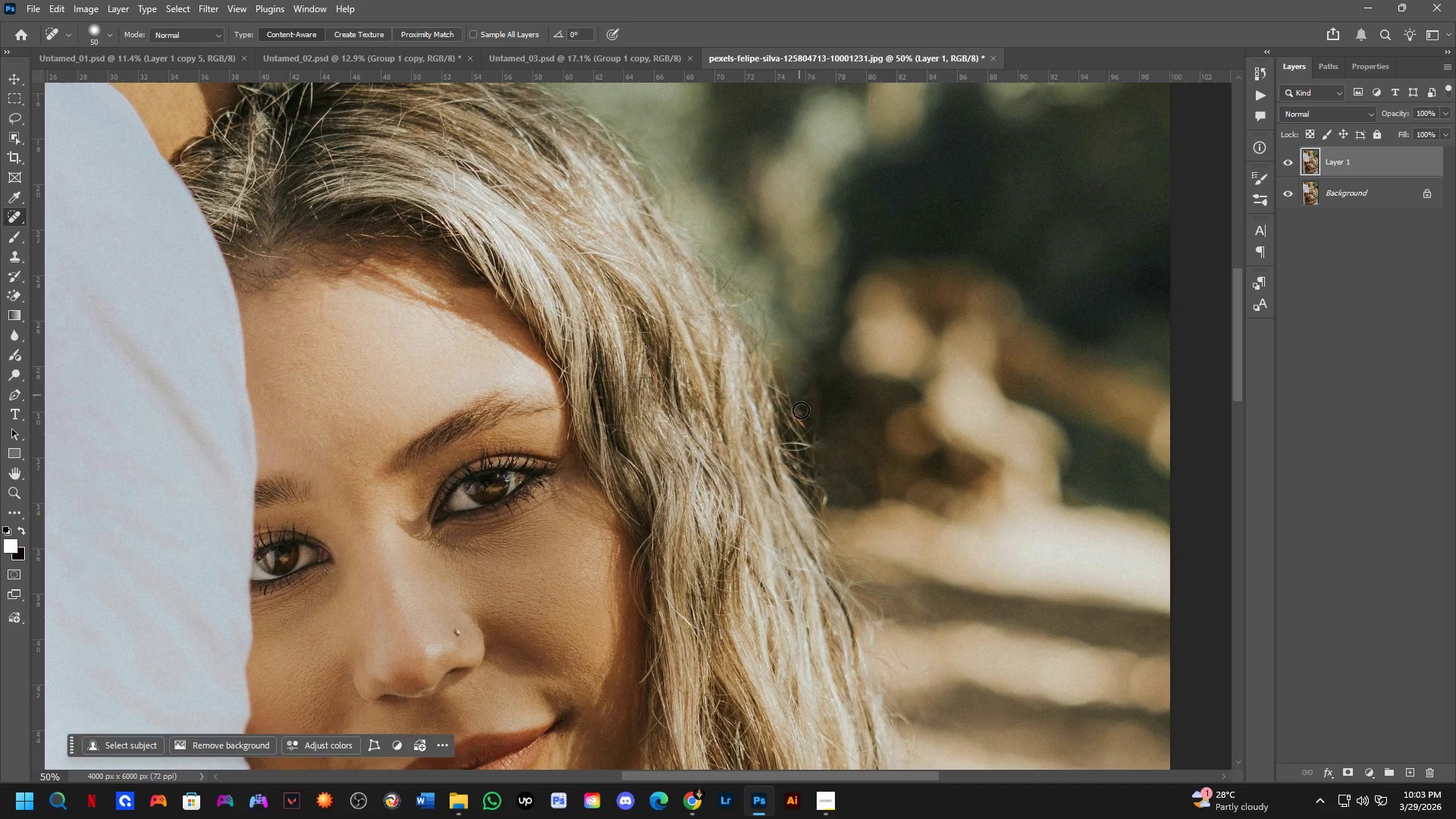 
left_click_drag(start_coordinate=[798, 482], to_coordinate=[734, 247])
 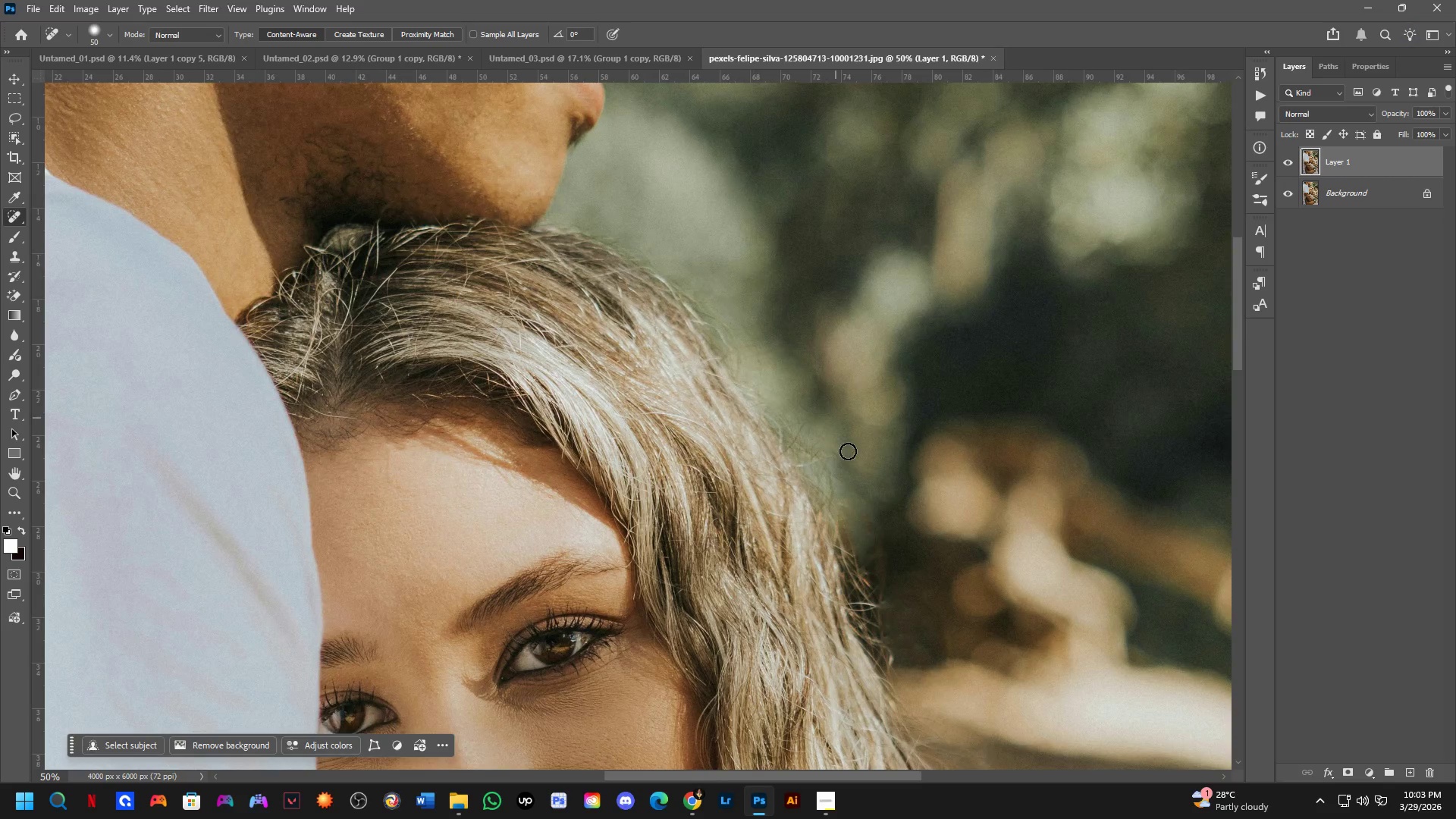 
scroll: coordinate [692, 368], scroll_direction: down, amount: 2.0
 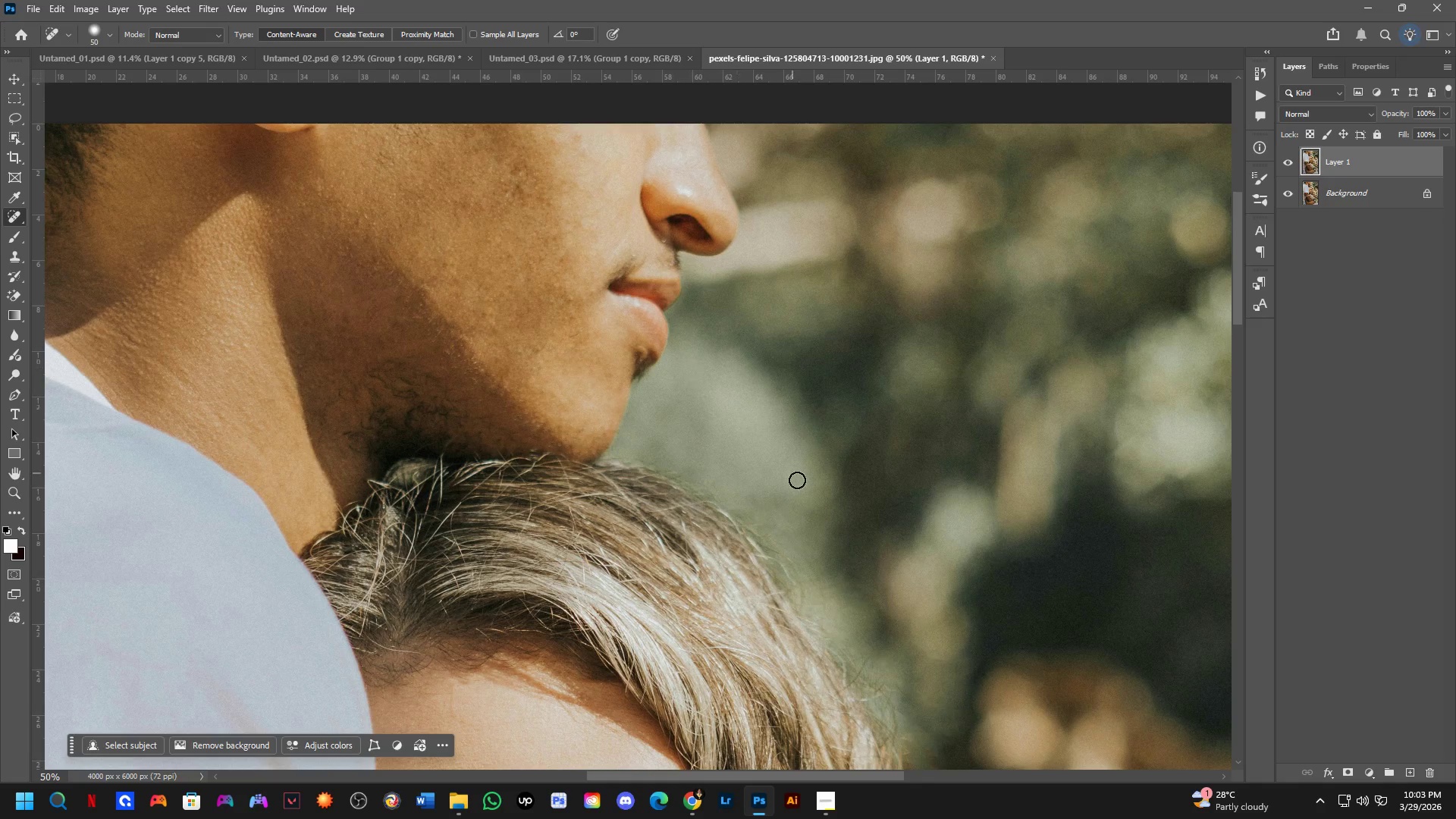 
hold_key(key=Space, duration=0.42)
 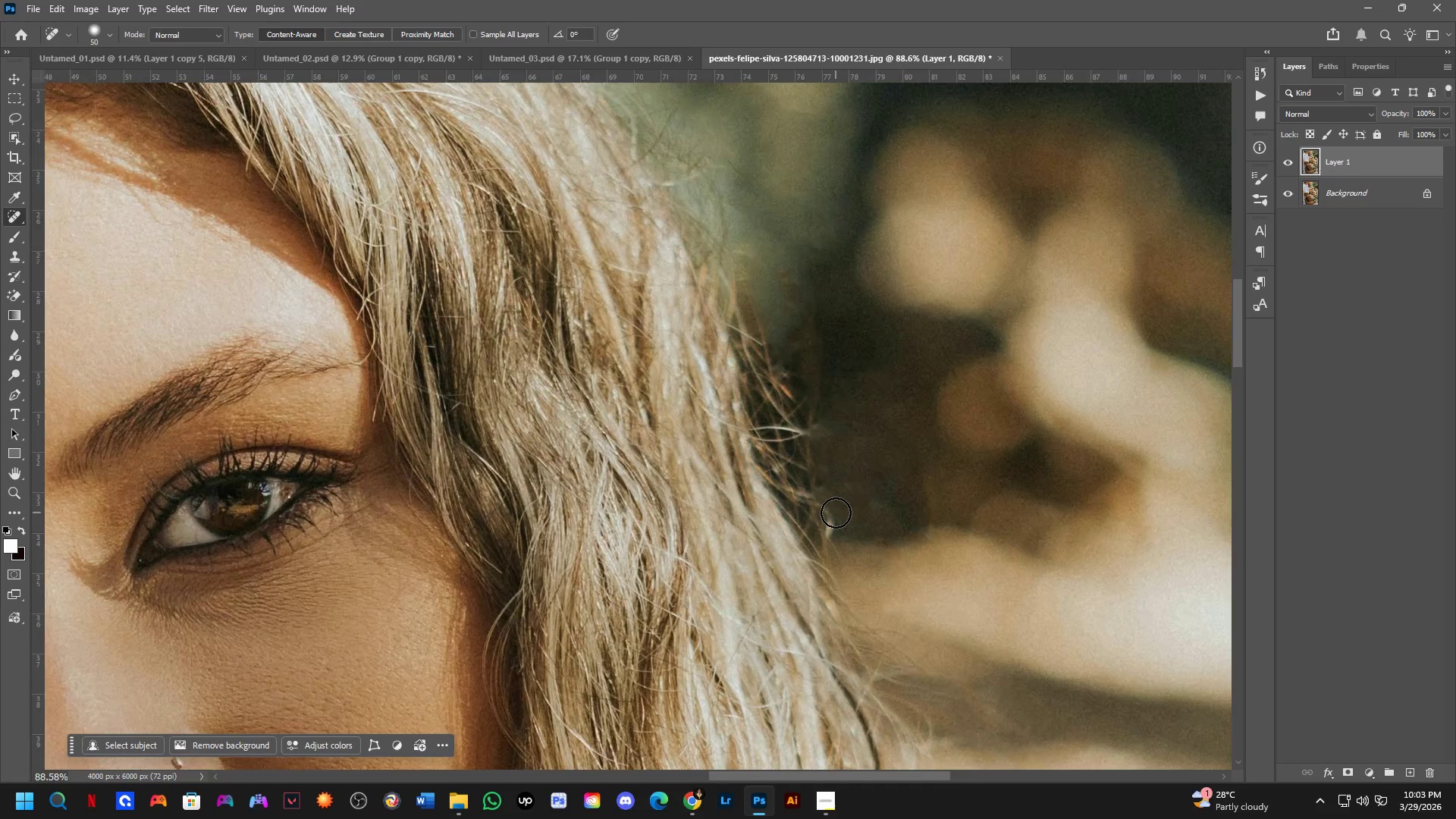 
left_click_drag(start_coordinate=[854, 488], to_coordinate=[788, 328])
 